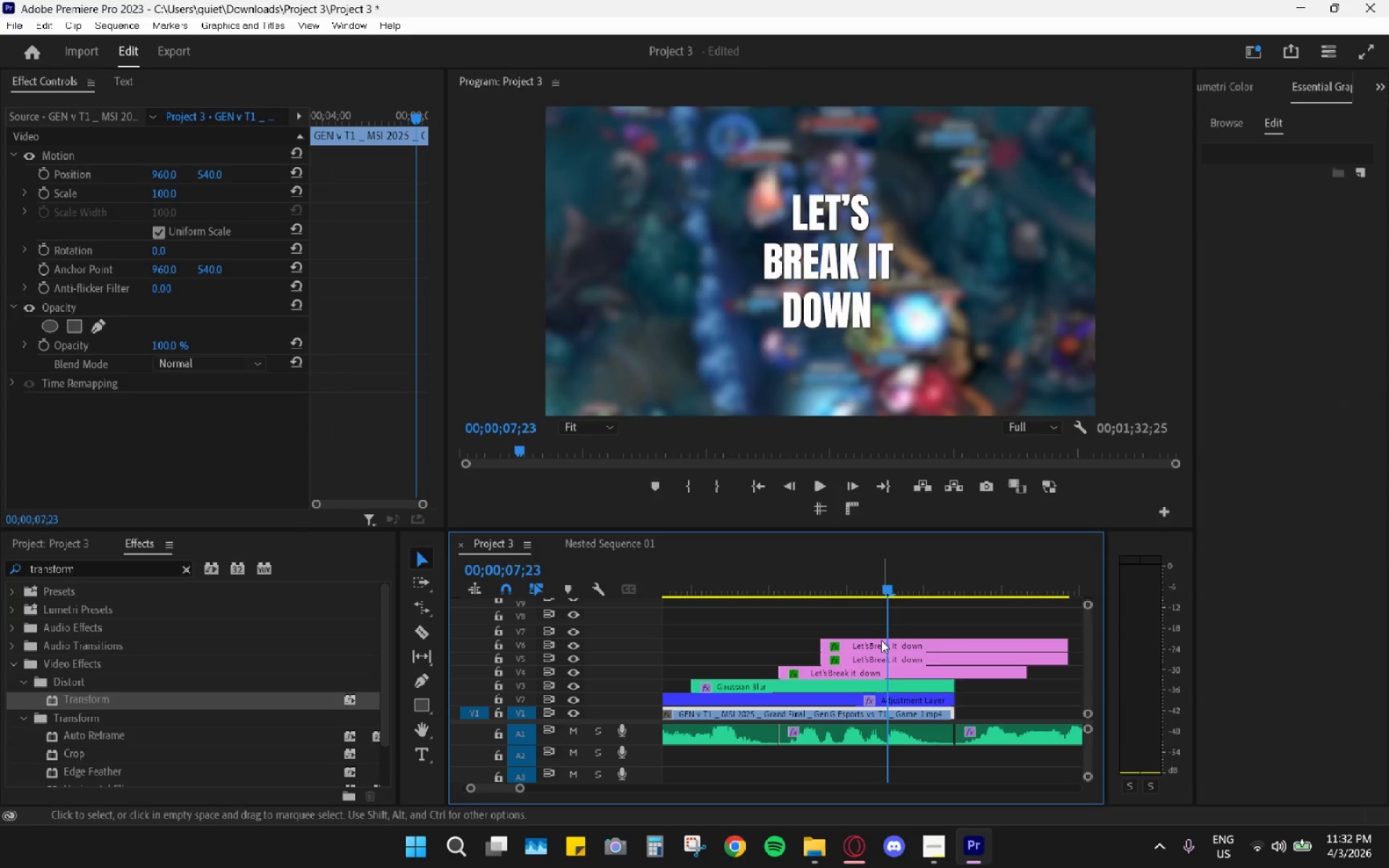 
left_click_drag(start_coordinate=[875, 642], to_coordinate=[933, 644])
 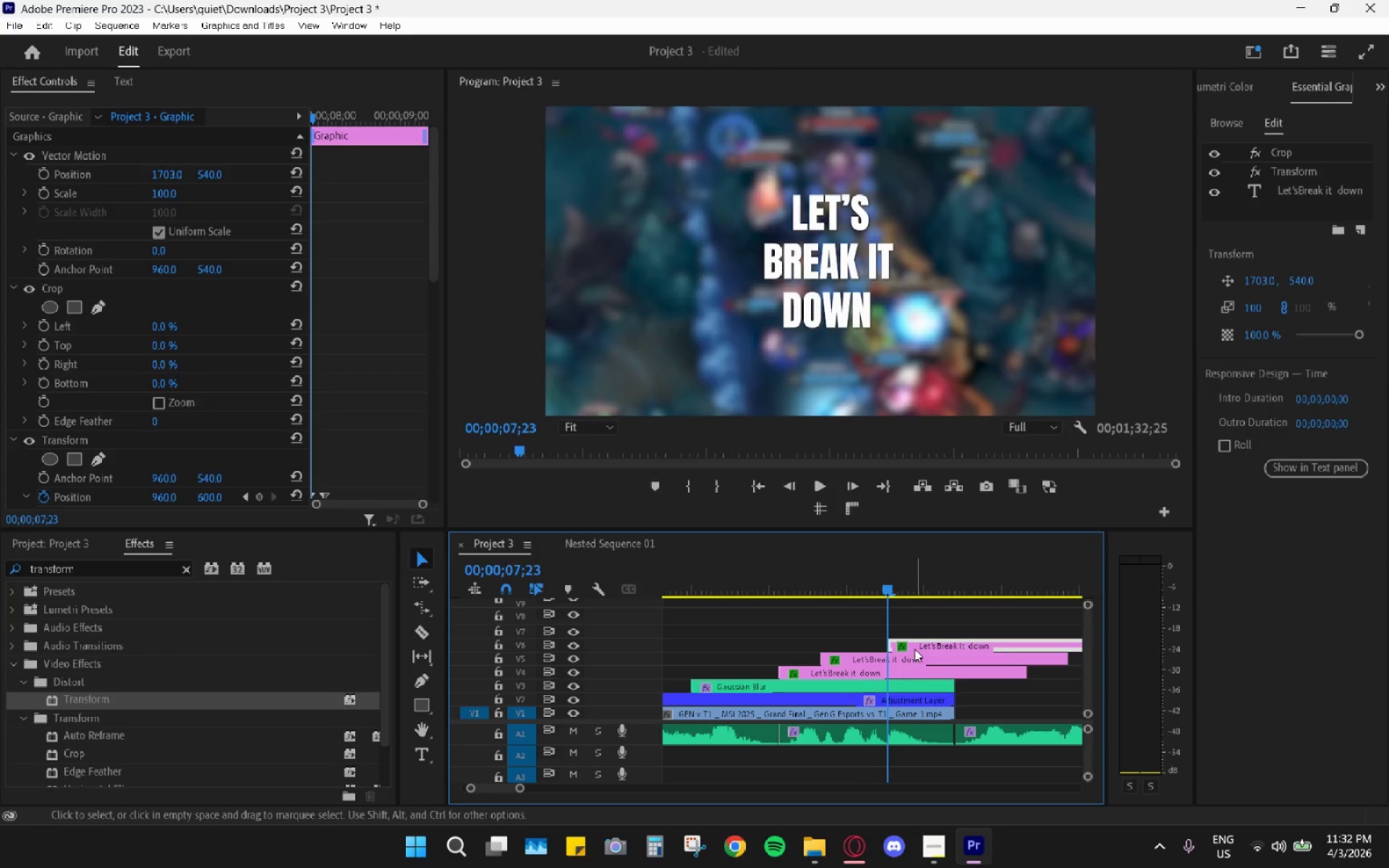 
hold_key(key=AltLeft, duration=1.42)
left_click_drag(start_coordinate=[912, 644], to_coordinate=[914, 632])
 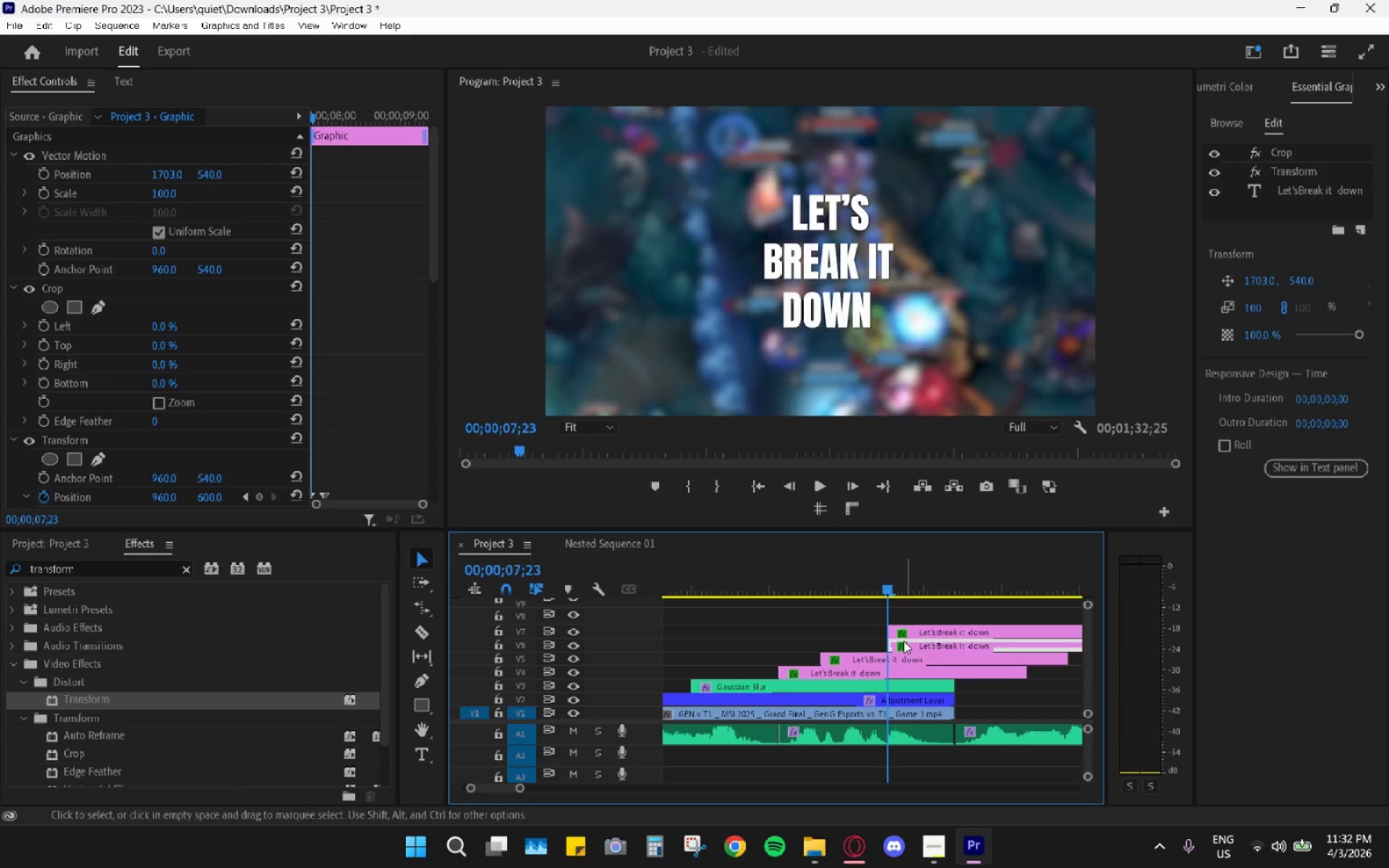 
left_click_drag(start_coordinate=[839, 579], to_coordinate=[776, 575])
 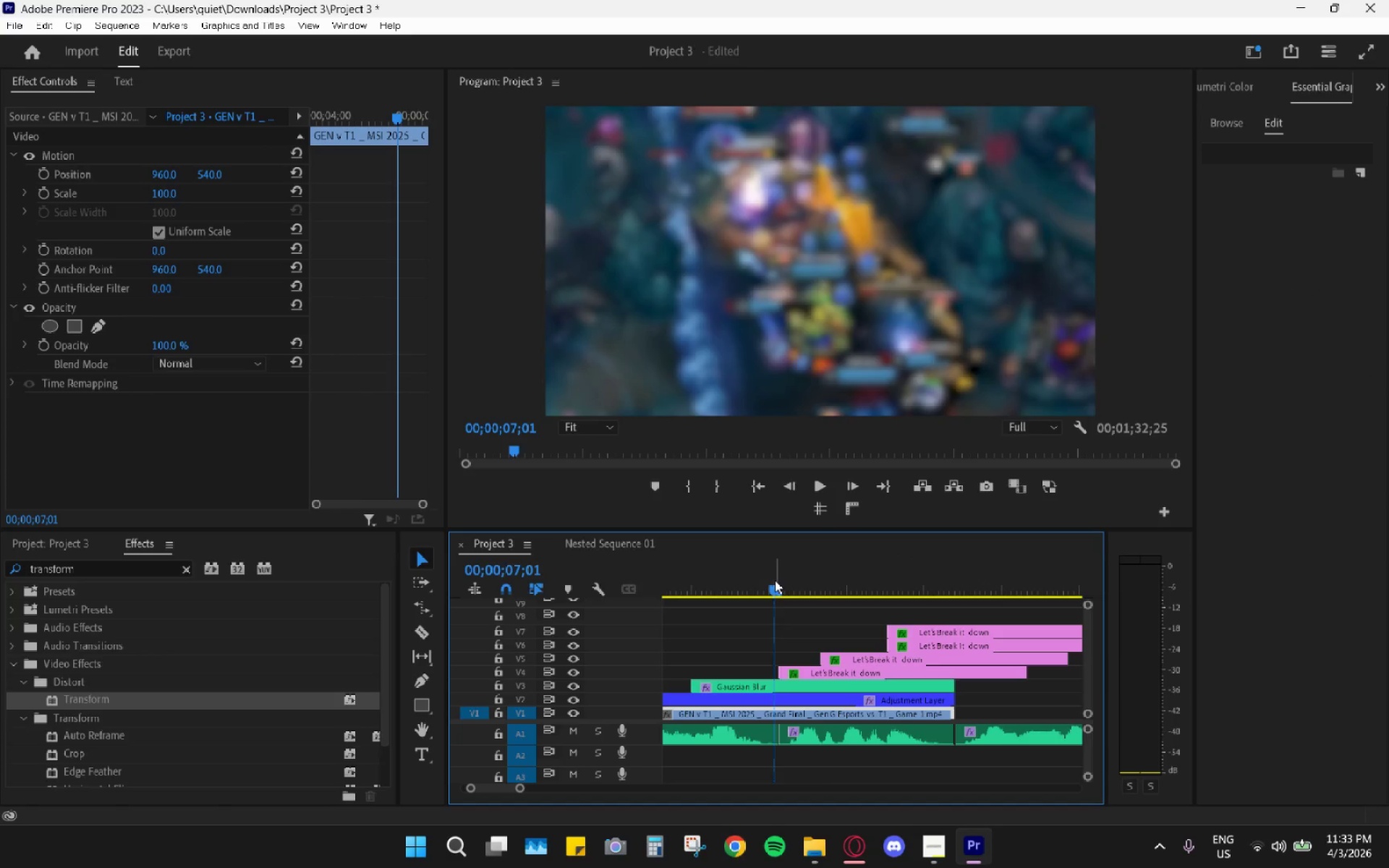 
key(Space)
 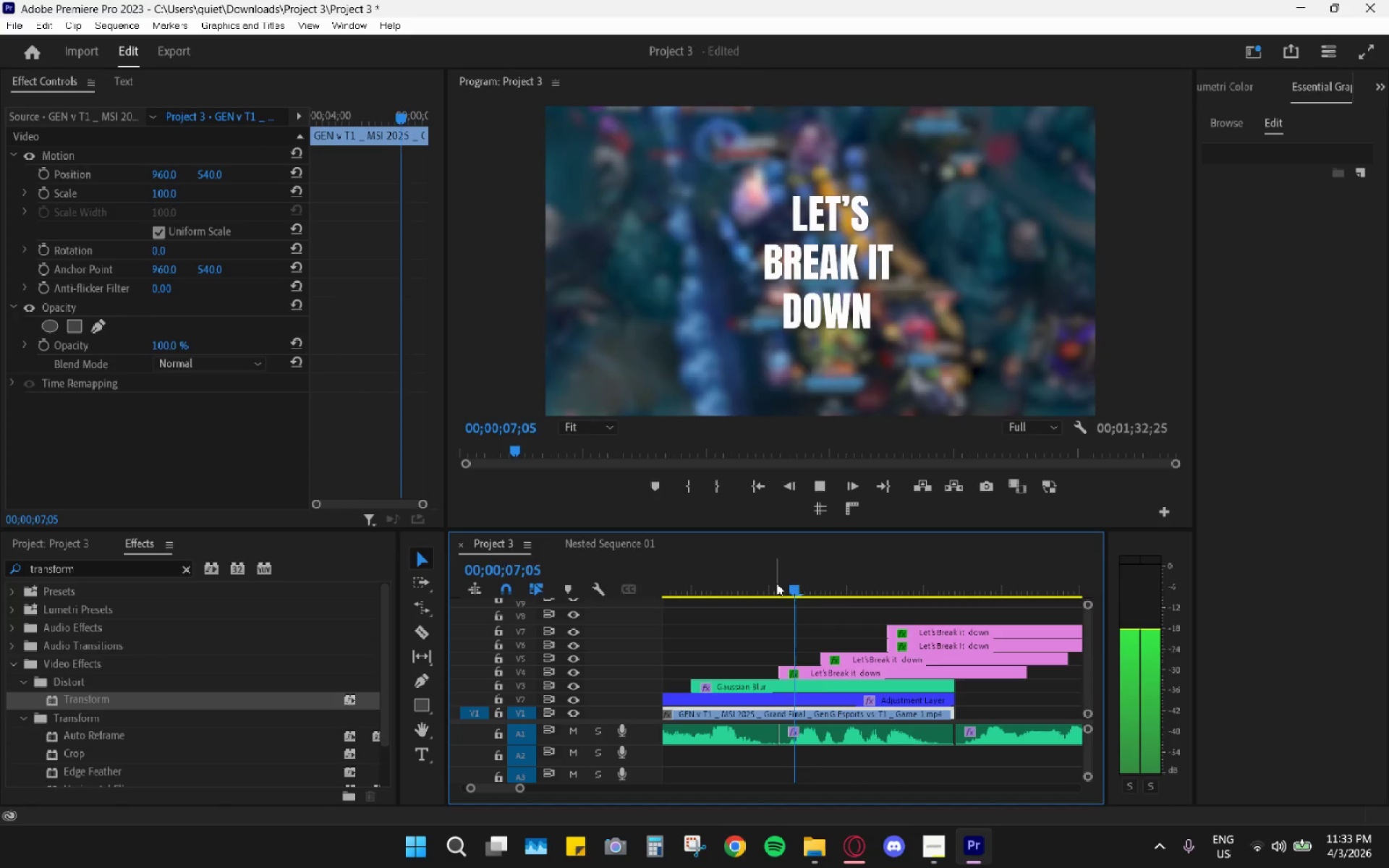 
key(Space)
 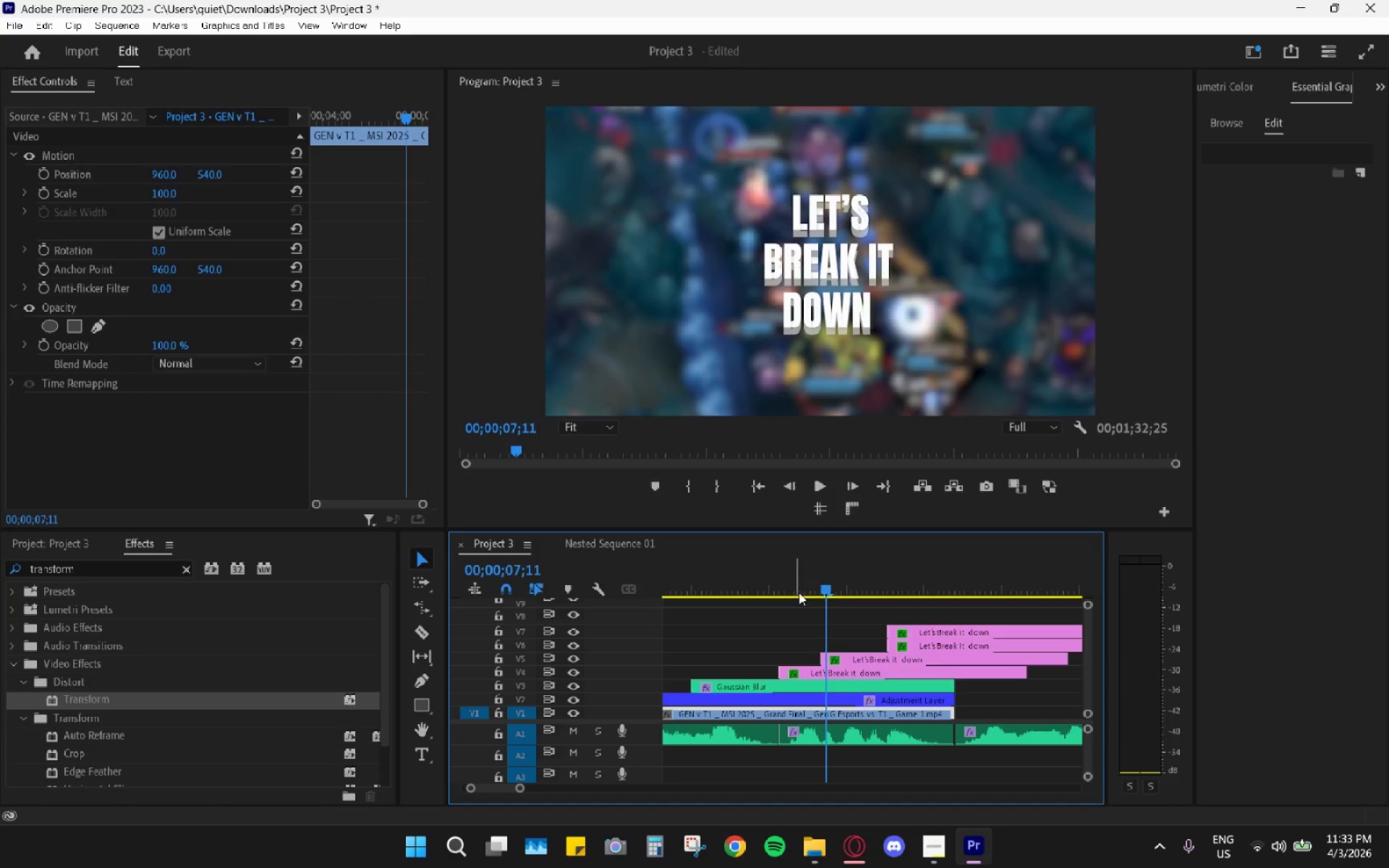 
left_click_drag(start_coordinate=[833, 584], to_coordinate=[822, 580])
 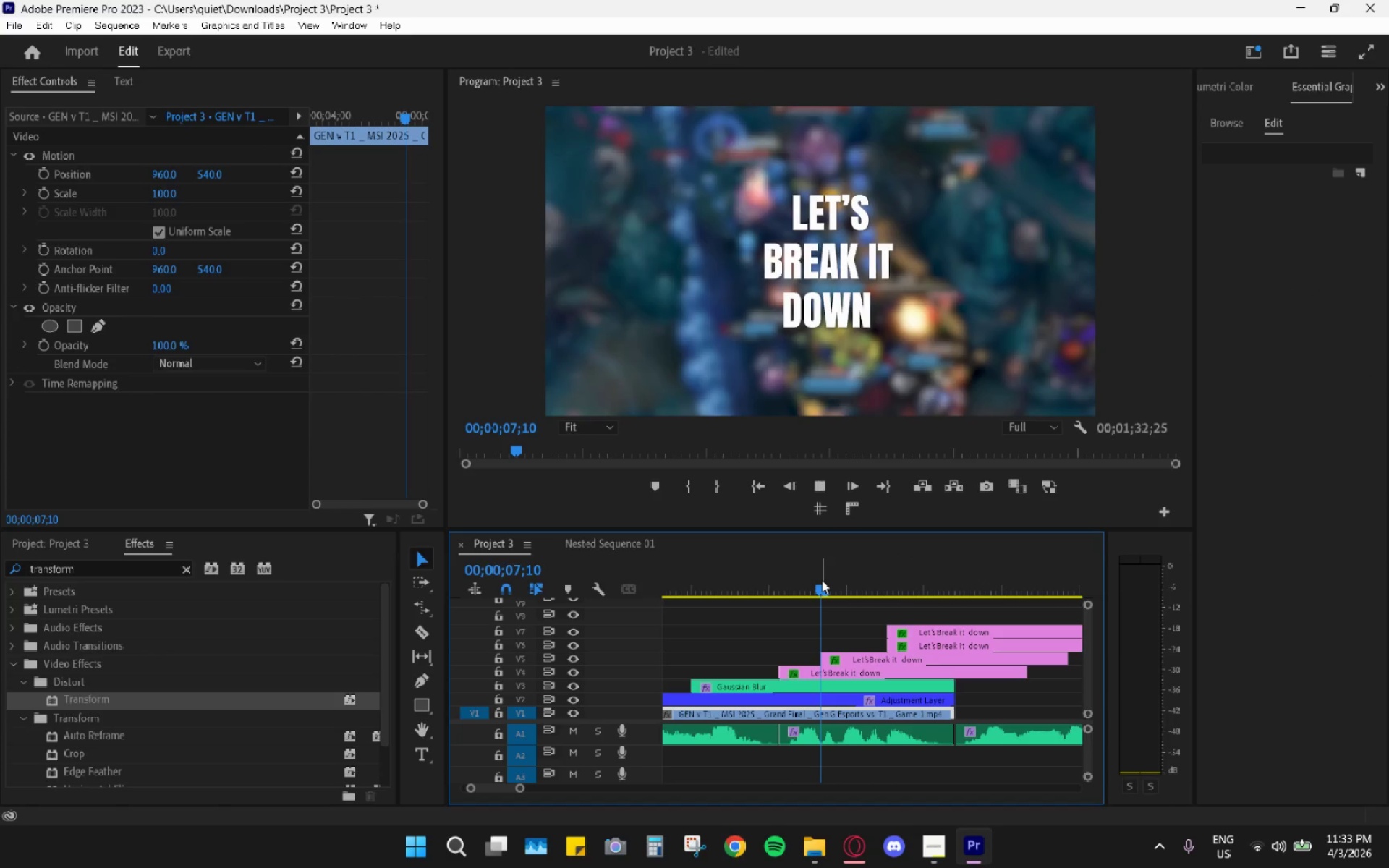 
key(Space)
 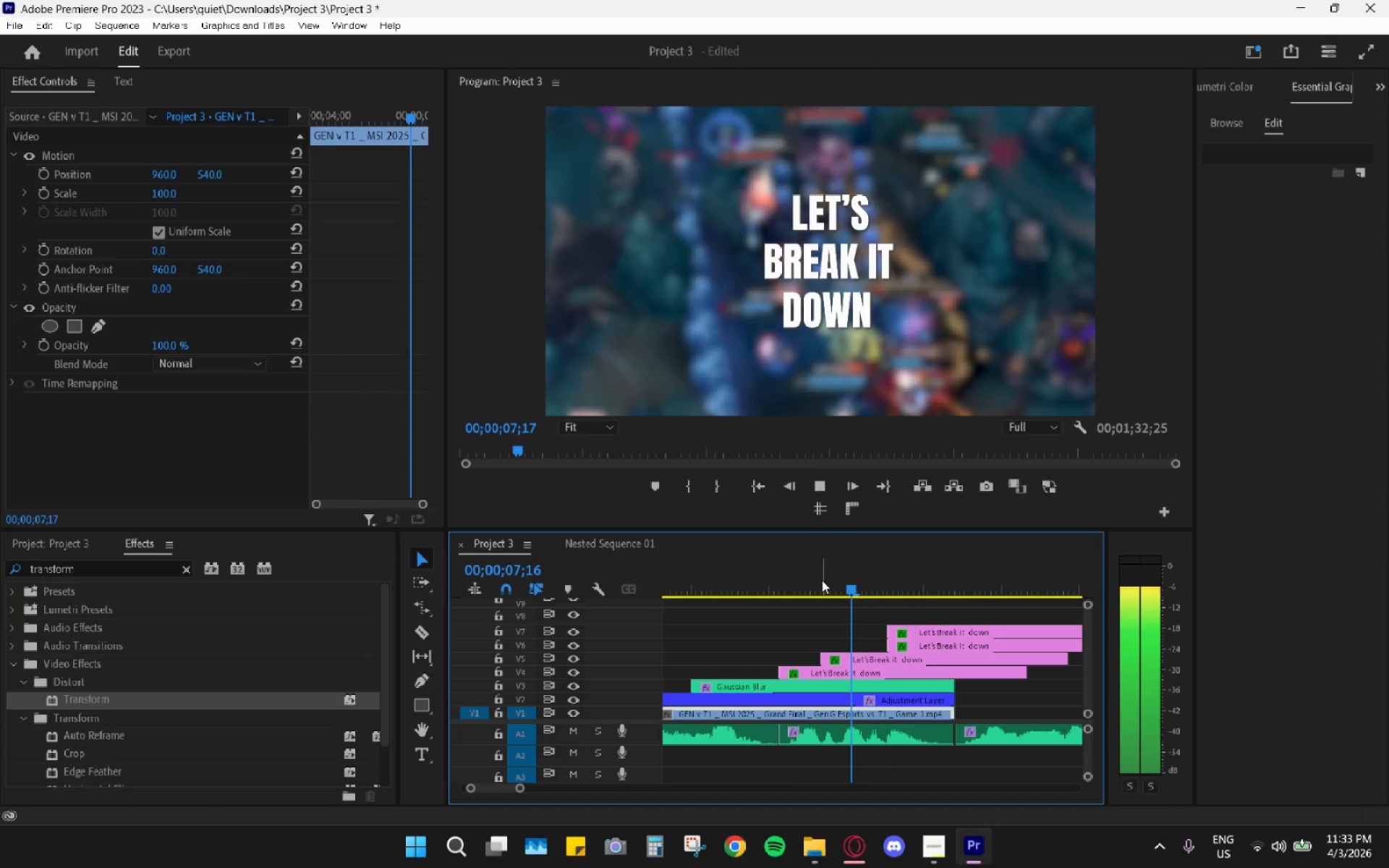 
key(Space)
 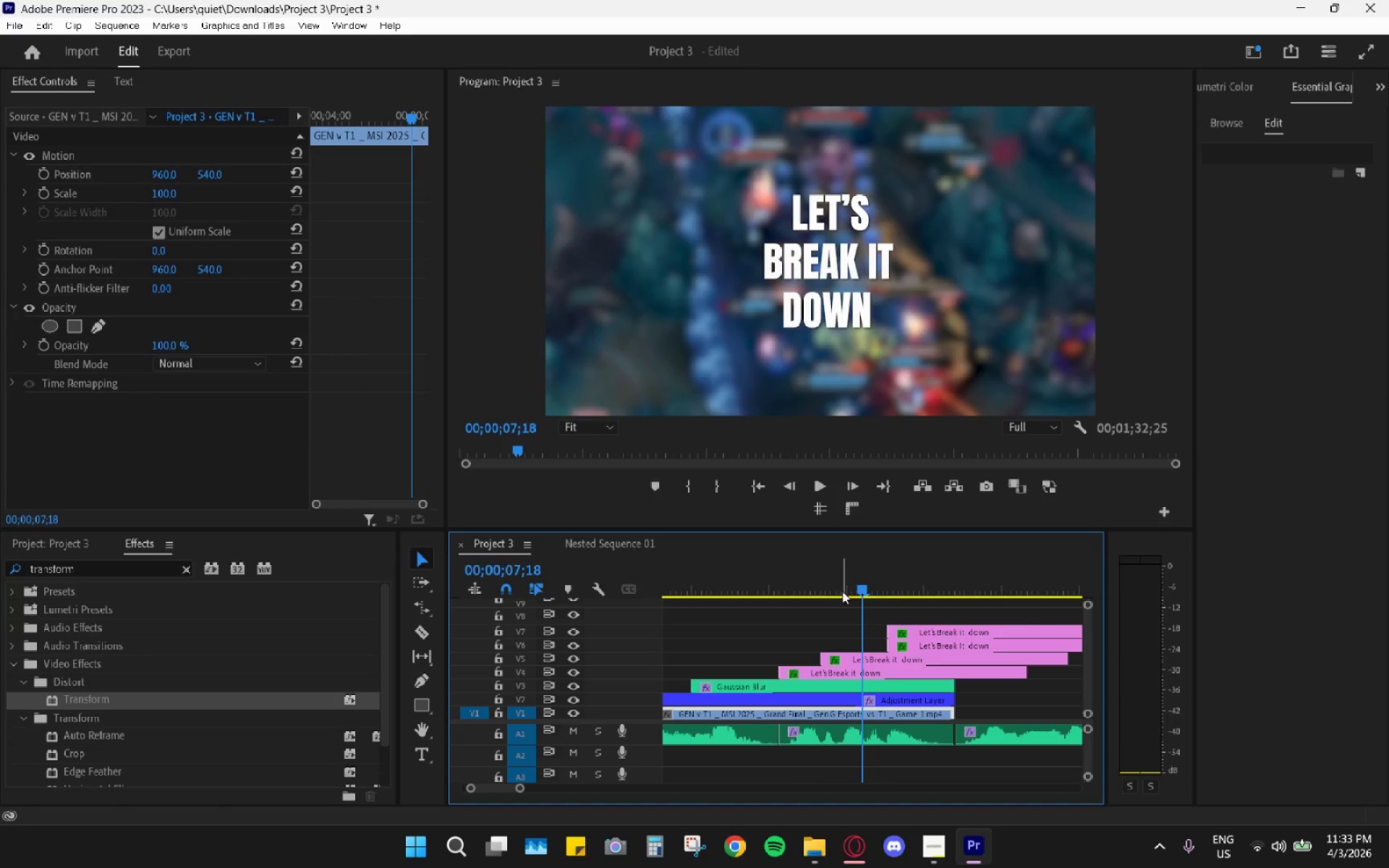 
left_click_drag(start_coordinate=[864, 587], to_coordinate=[869, 587])
 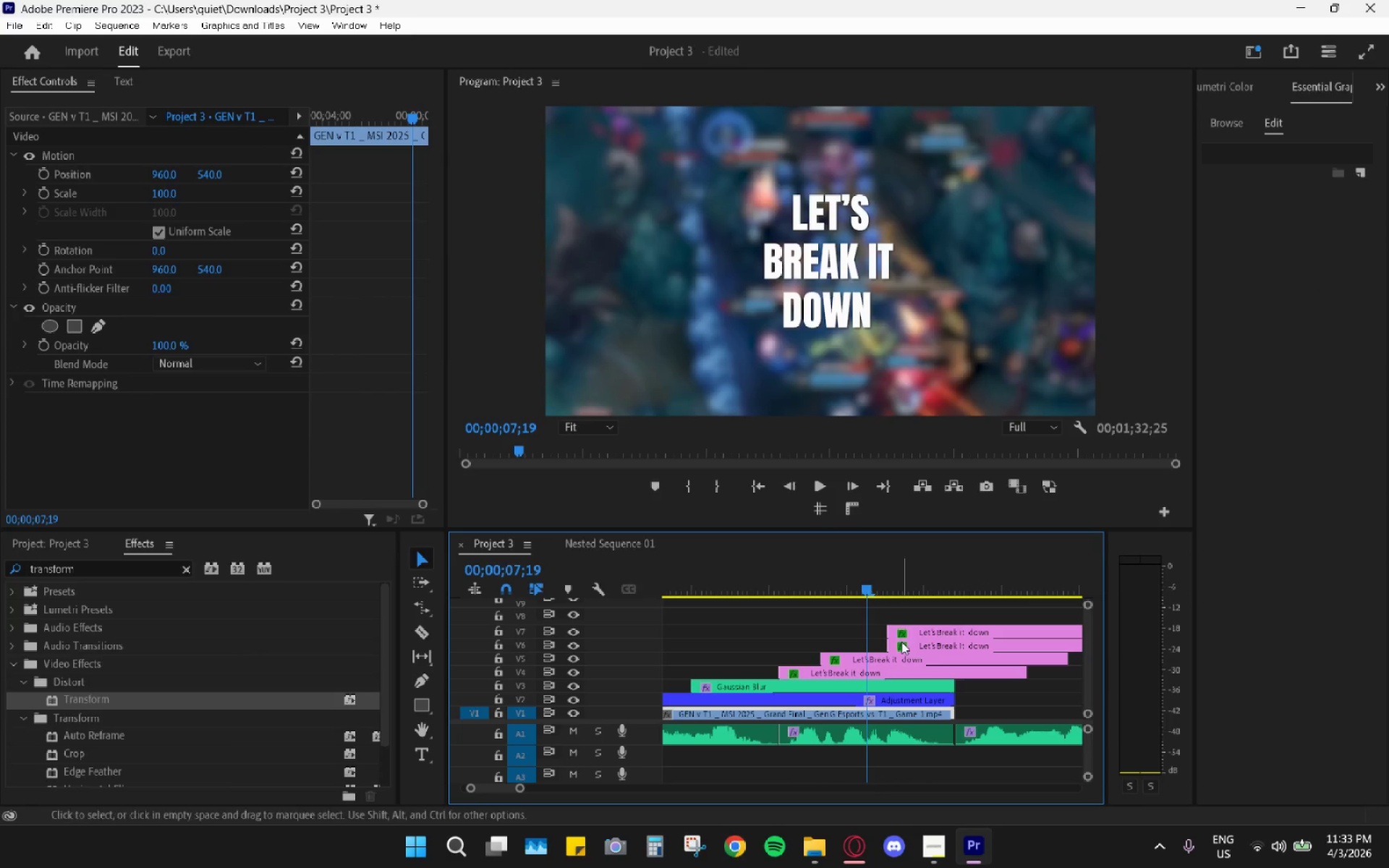 
left_click_drag(start_coordinate=[901, 646], to_coordinate=[881, 644])
 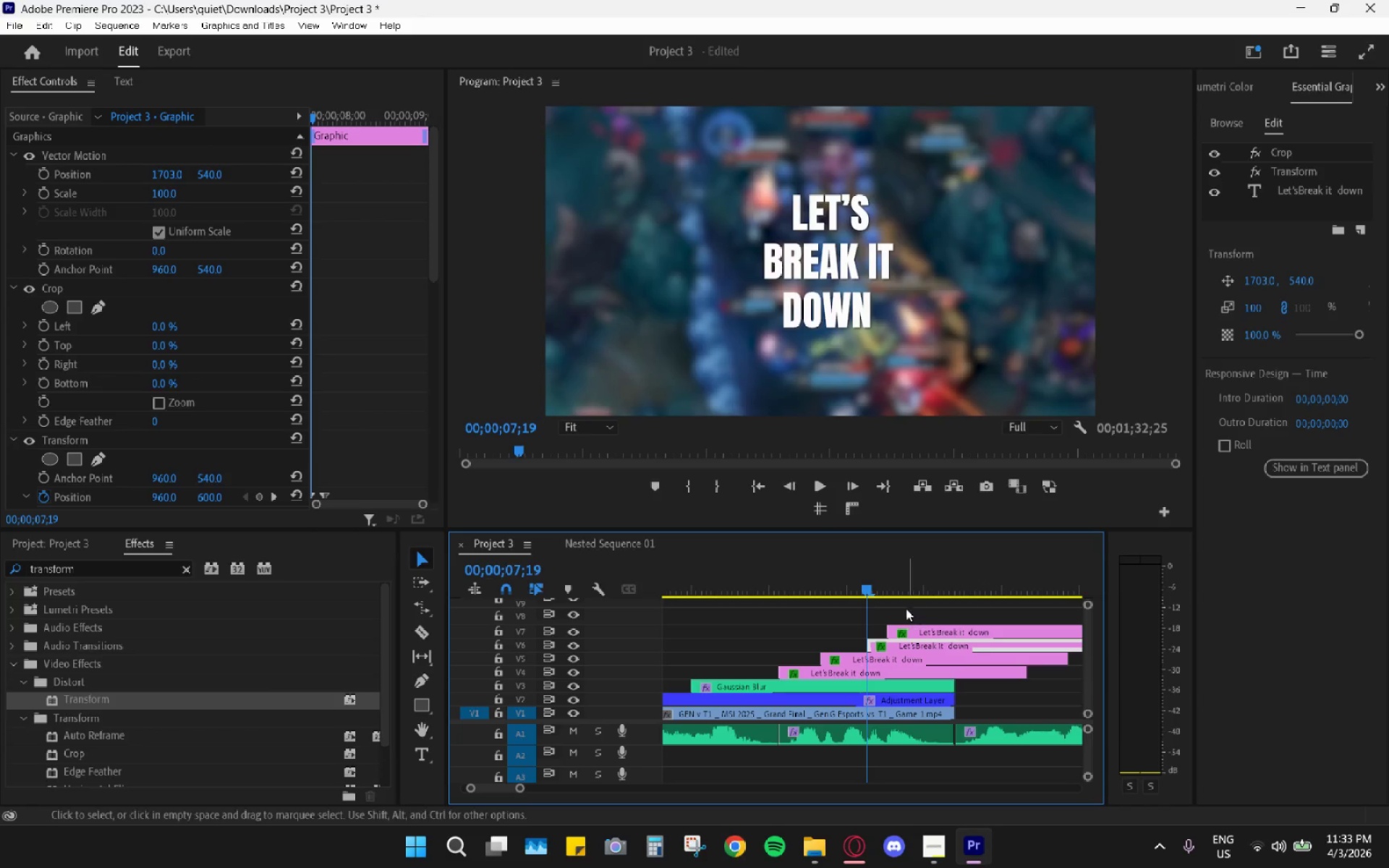 
left_click_drag(start_coordinate=[881, 585], to_coordinate=[934, 603])
 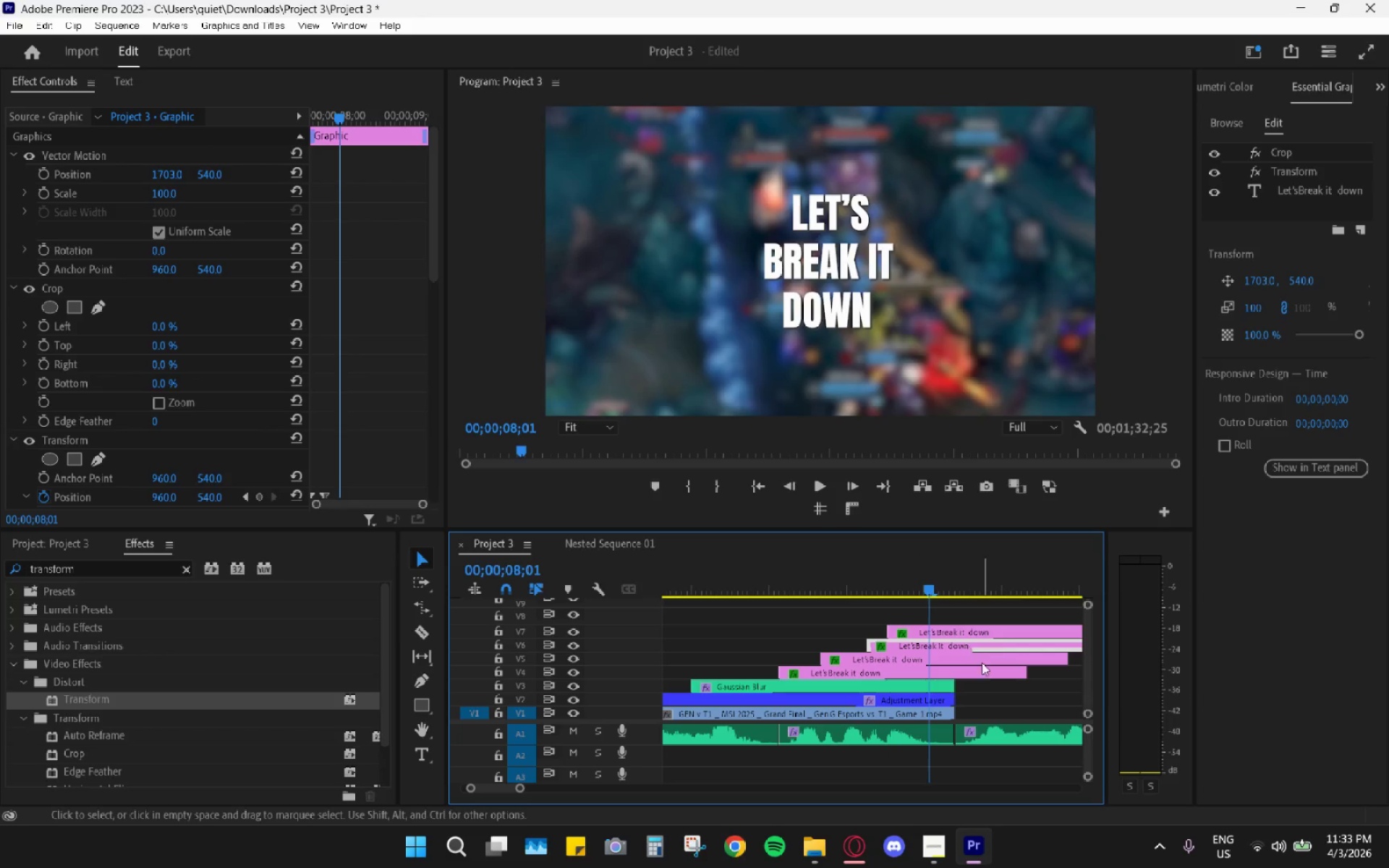 
key(C)
 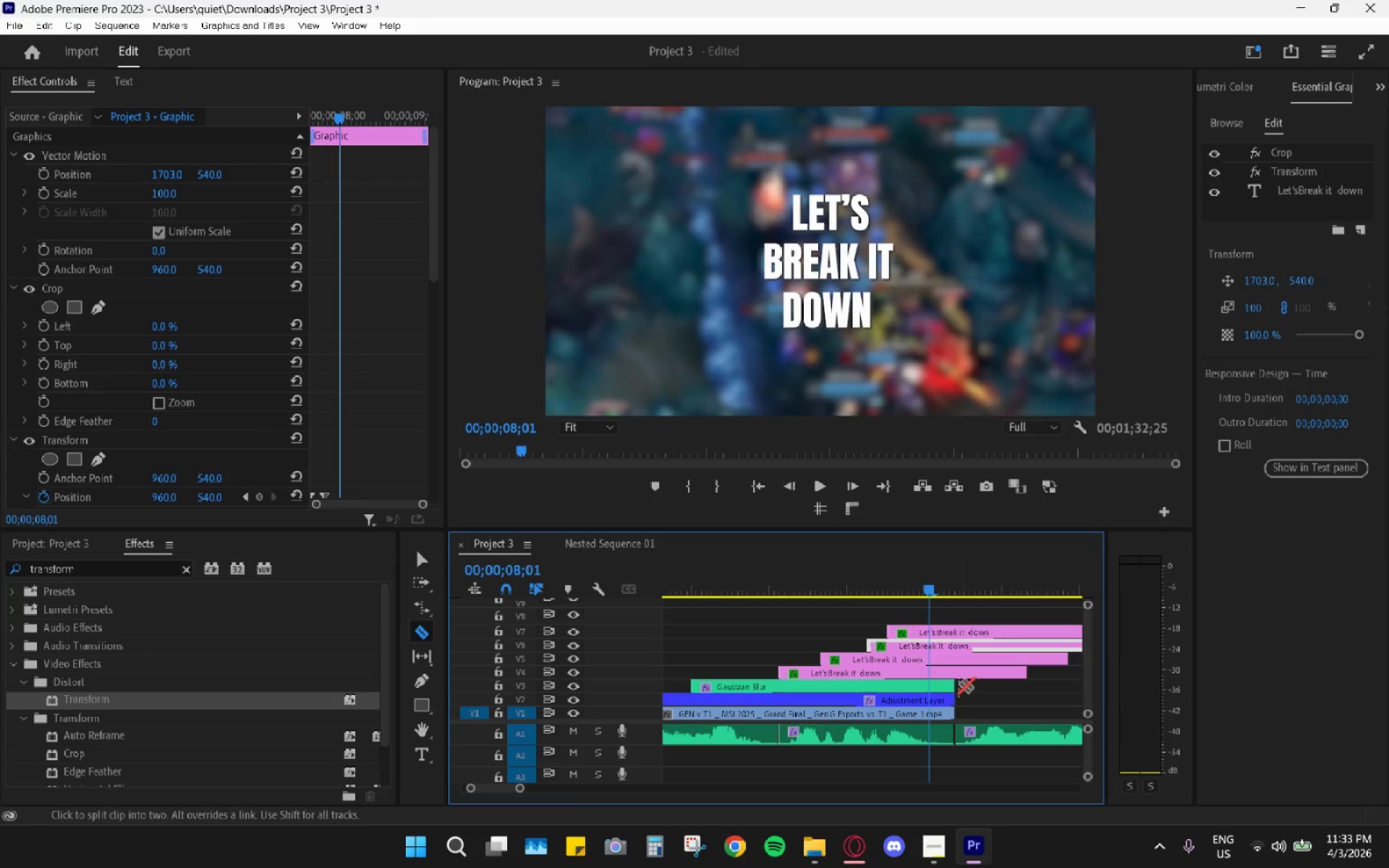 
left_click([955, 675])
 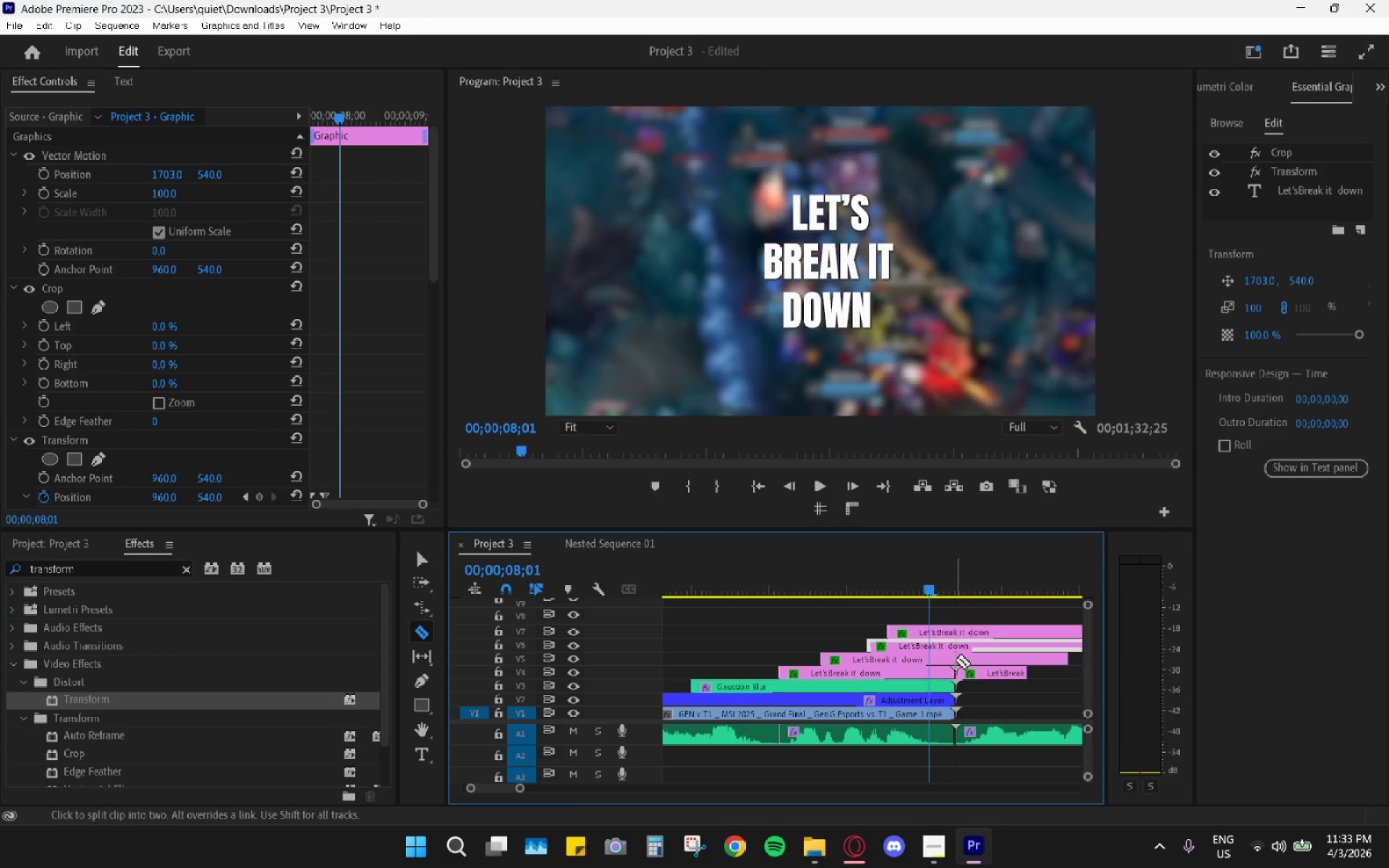 
left_click_drag(start_coordinate=[955, 659], to_coordinate=[955, 655])
 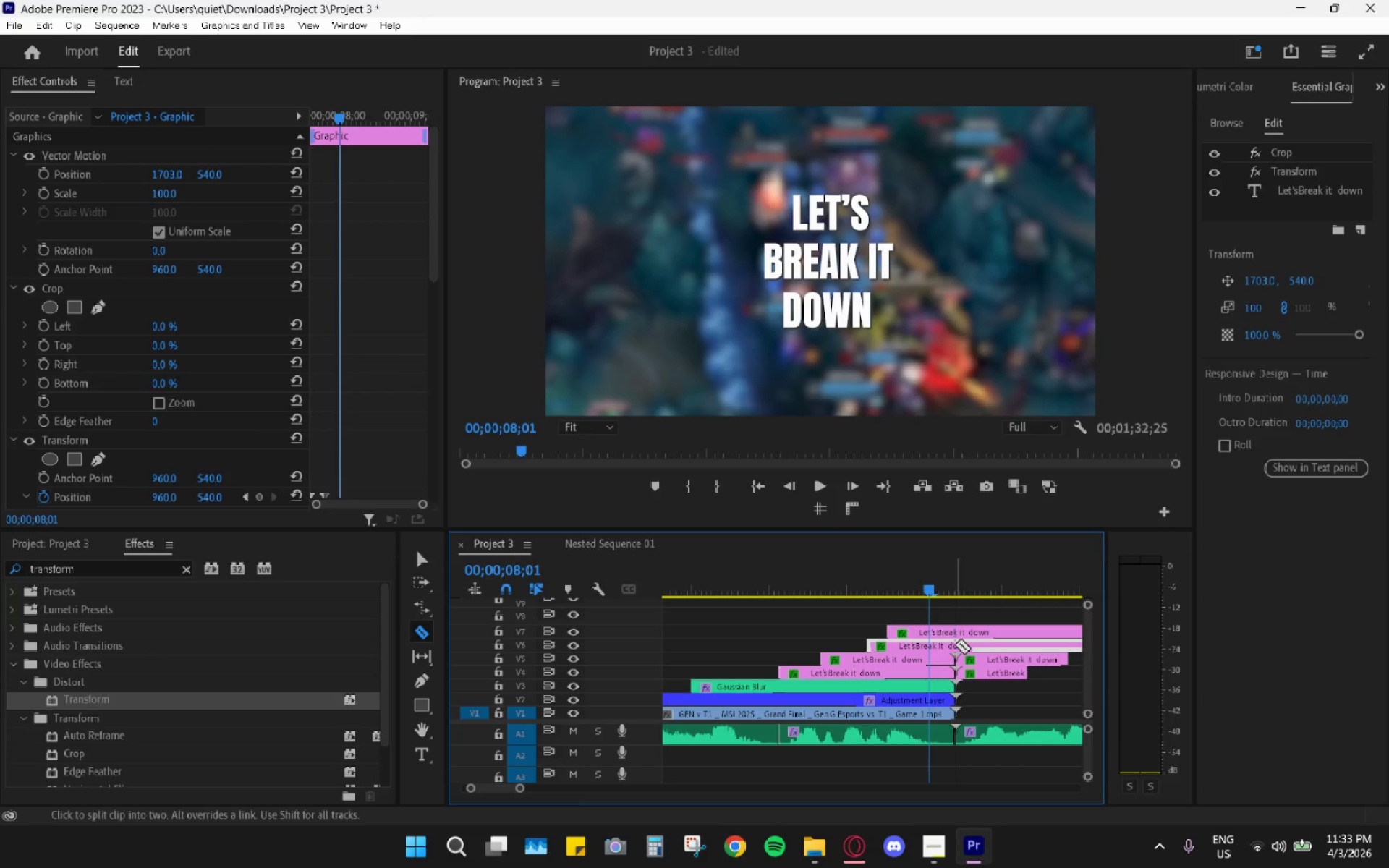 
triple_click([955, 644])
 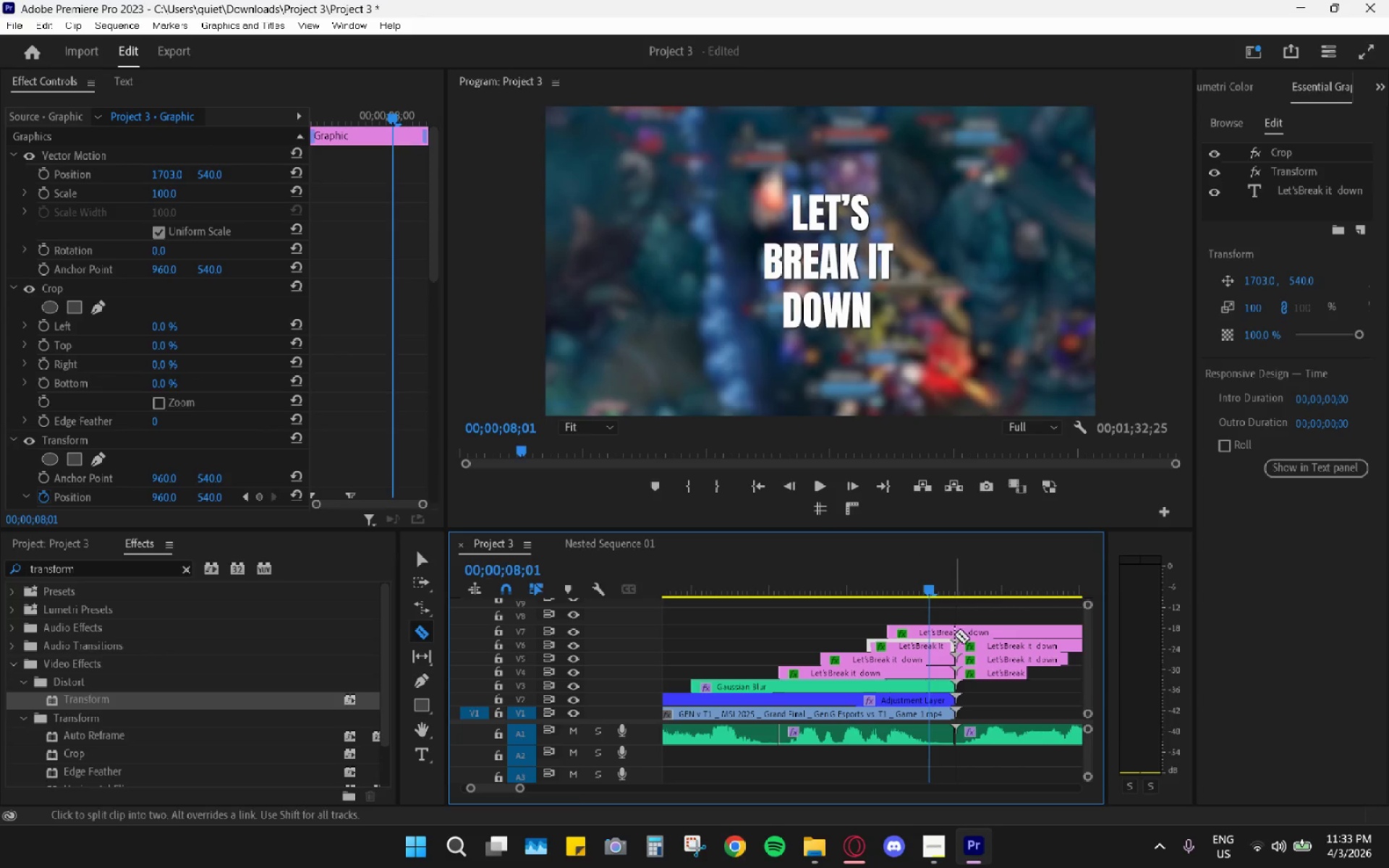 
triple_click([954, 634])
 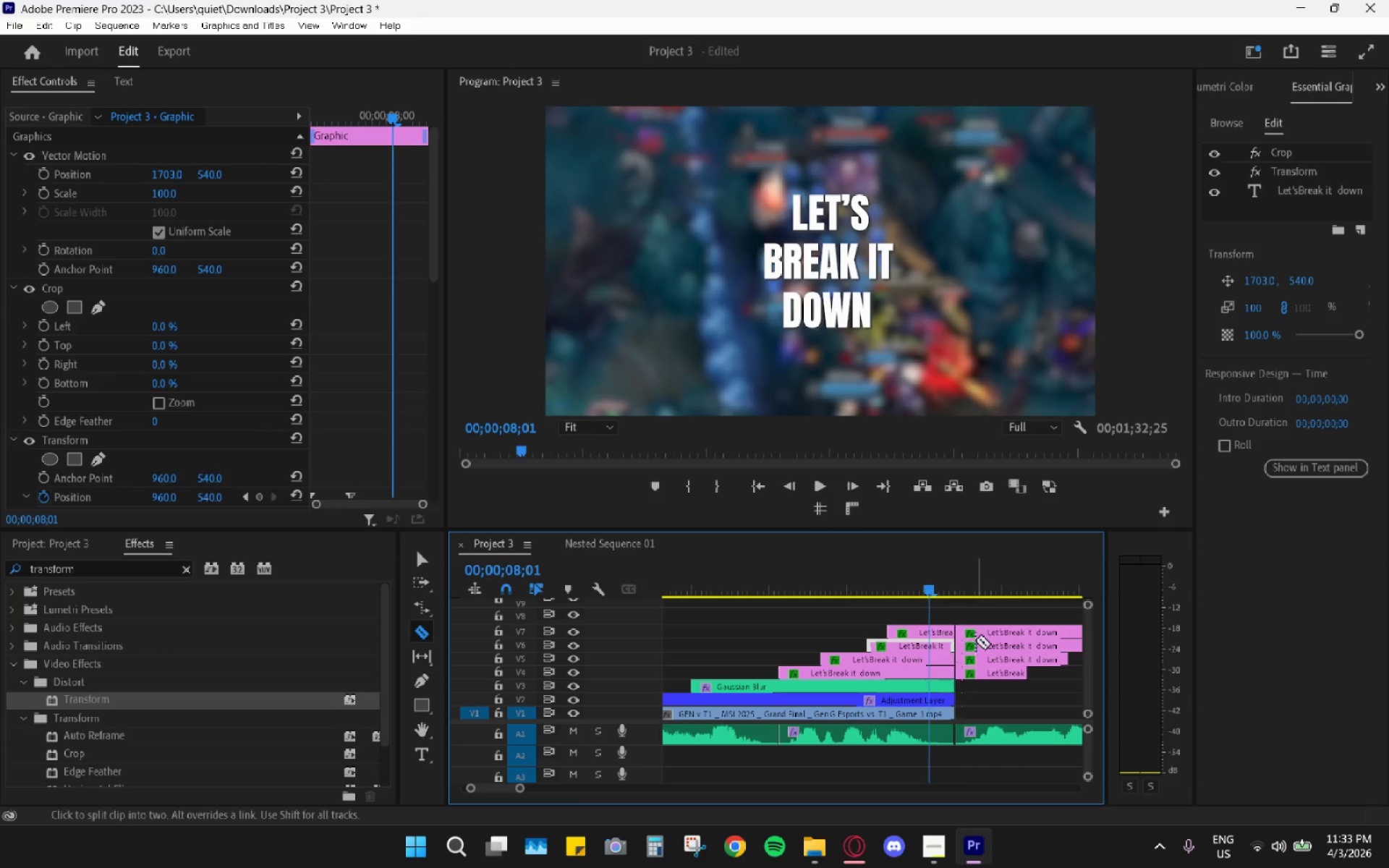 
type(vh  )
 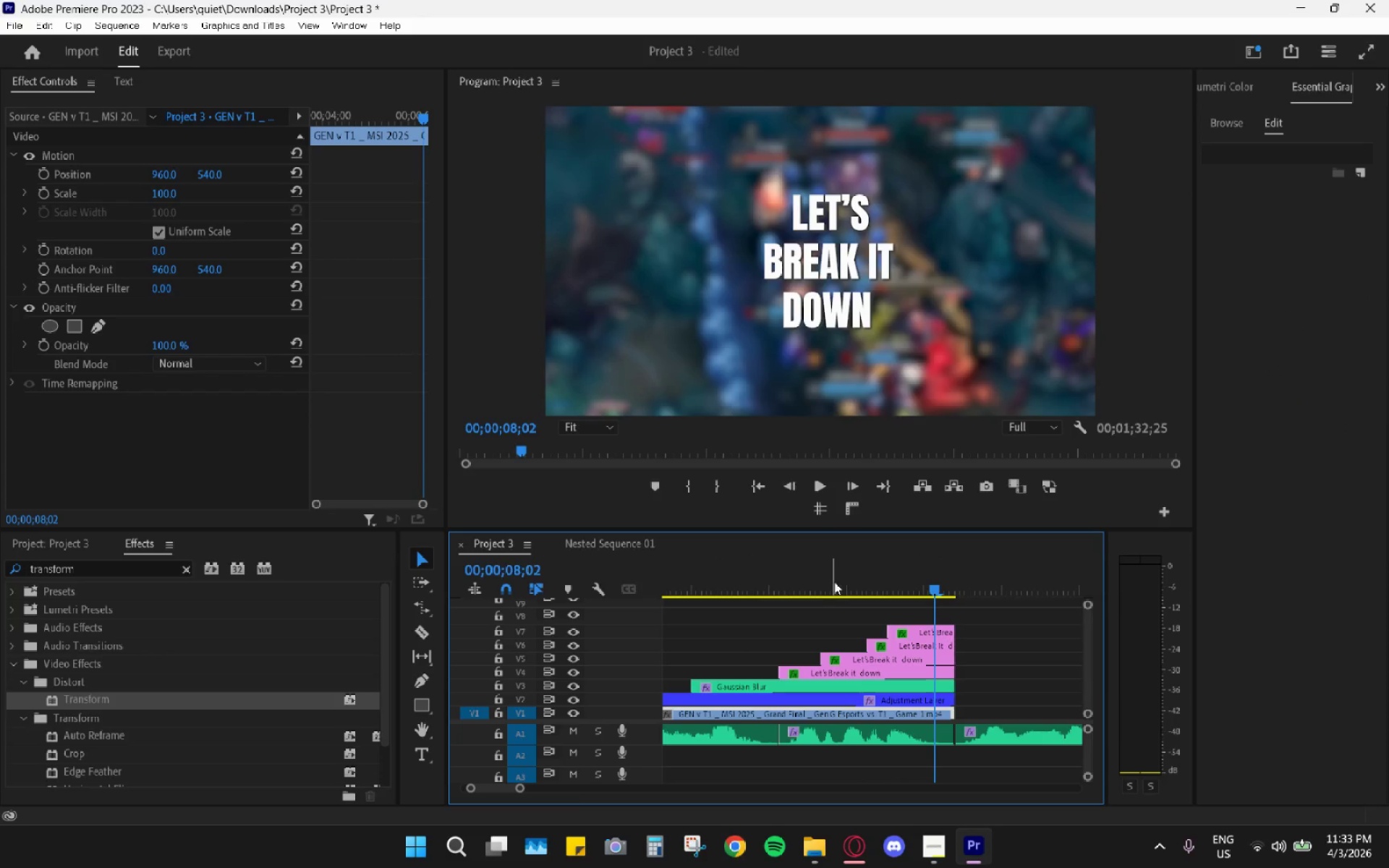 
left_click_drag(start_coordinate=[979, 609], to_coordinate=[1005, 686])
 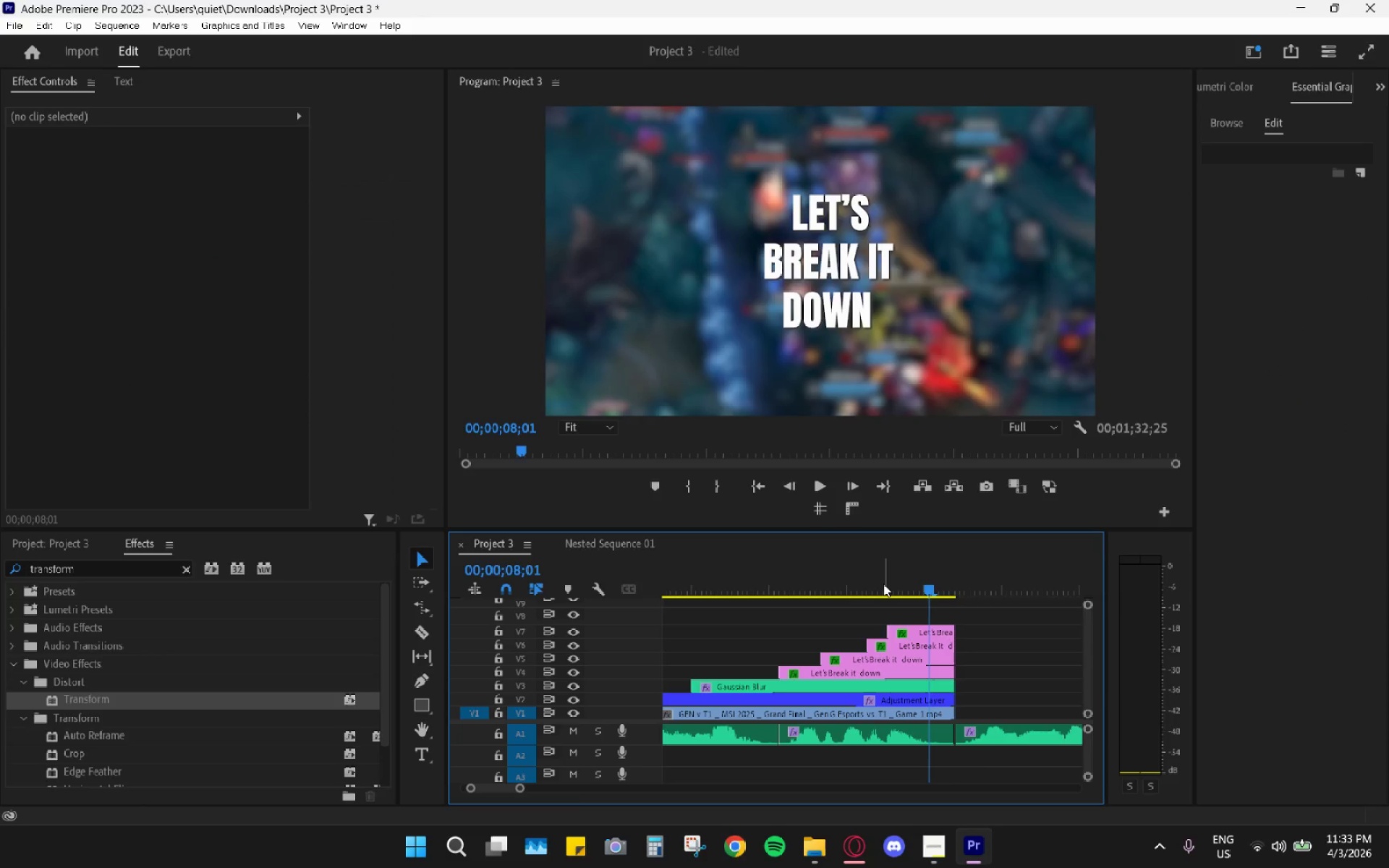 
left_click_drag(start_coordinate=[891, 575], to_coordinate=[769, 559])
 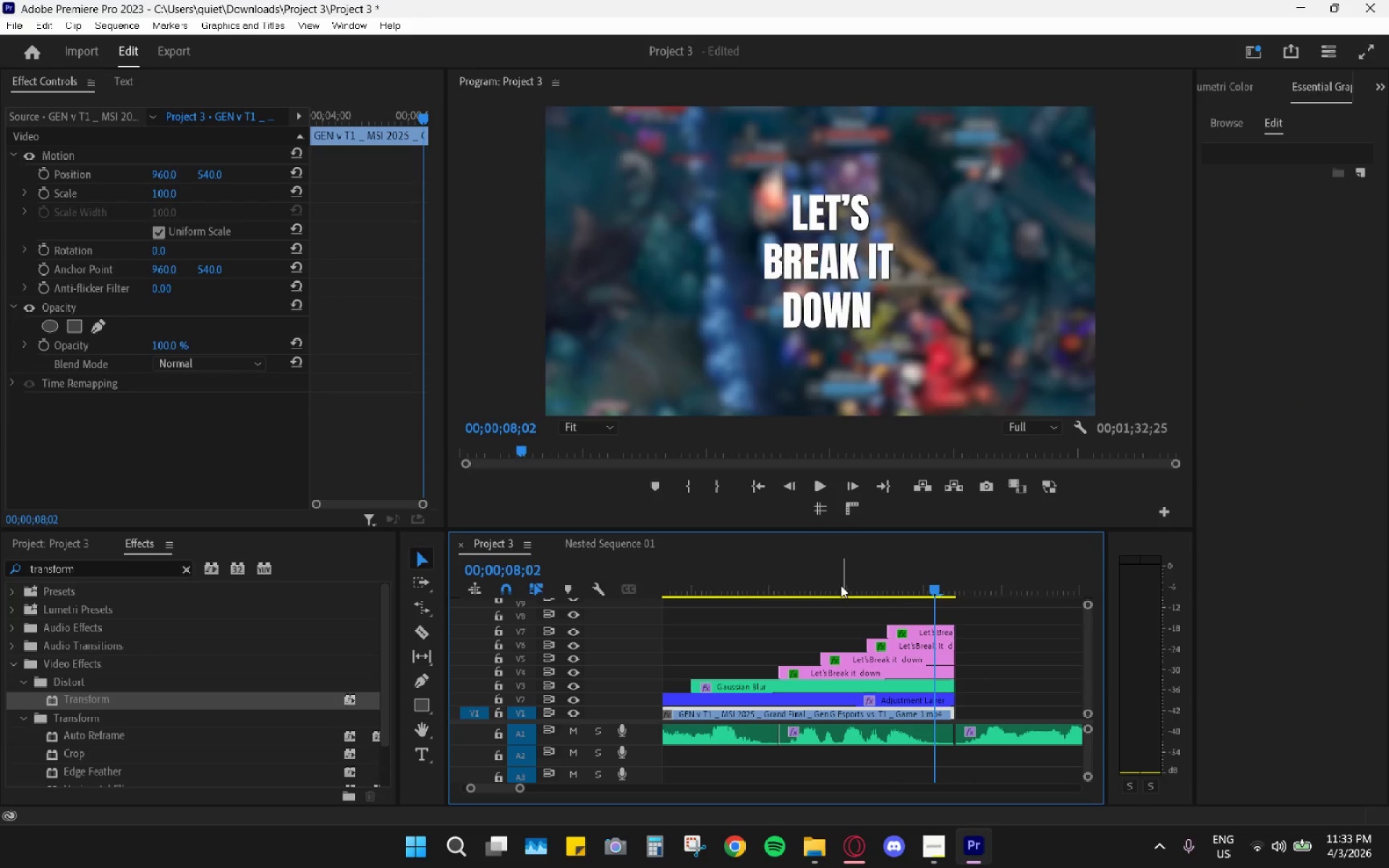 
left_click([851, 669])
 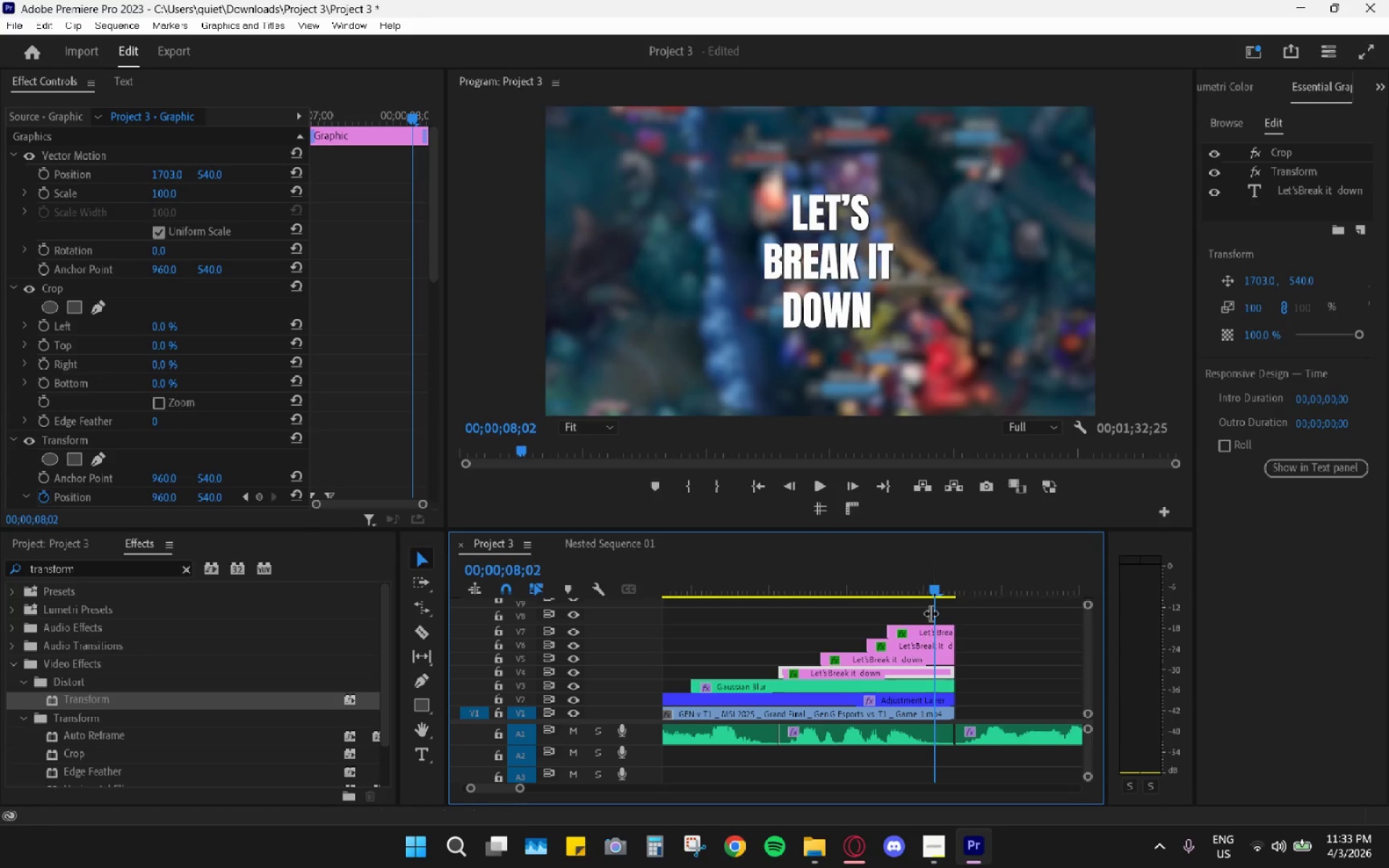 
left_click_drag(start_coordinate=[857, 608], to_coordinate=[906, 658])
 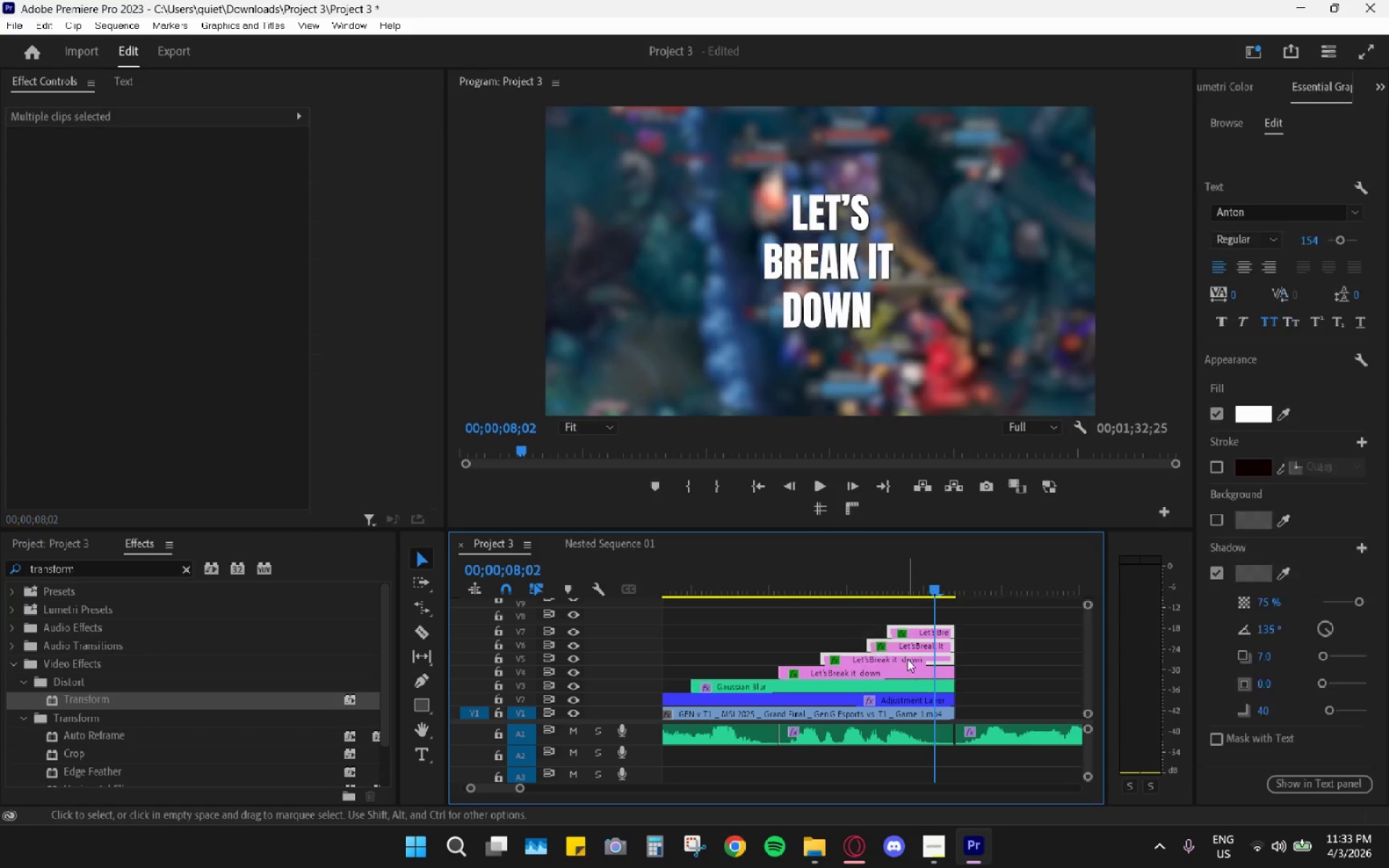 
key(Shift+E)
 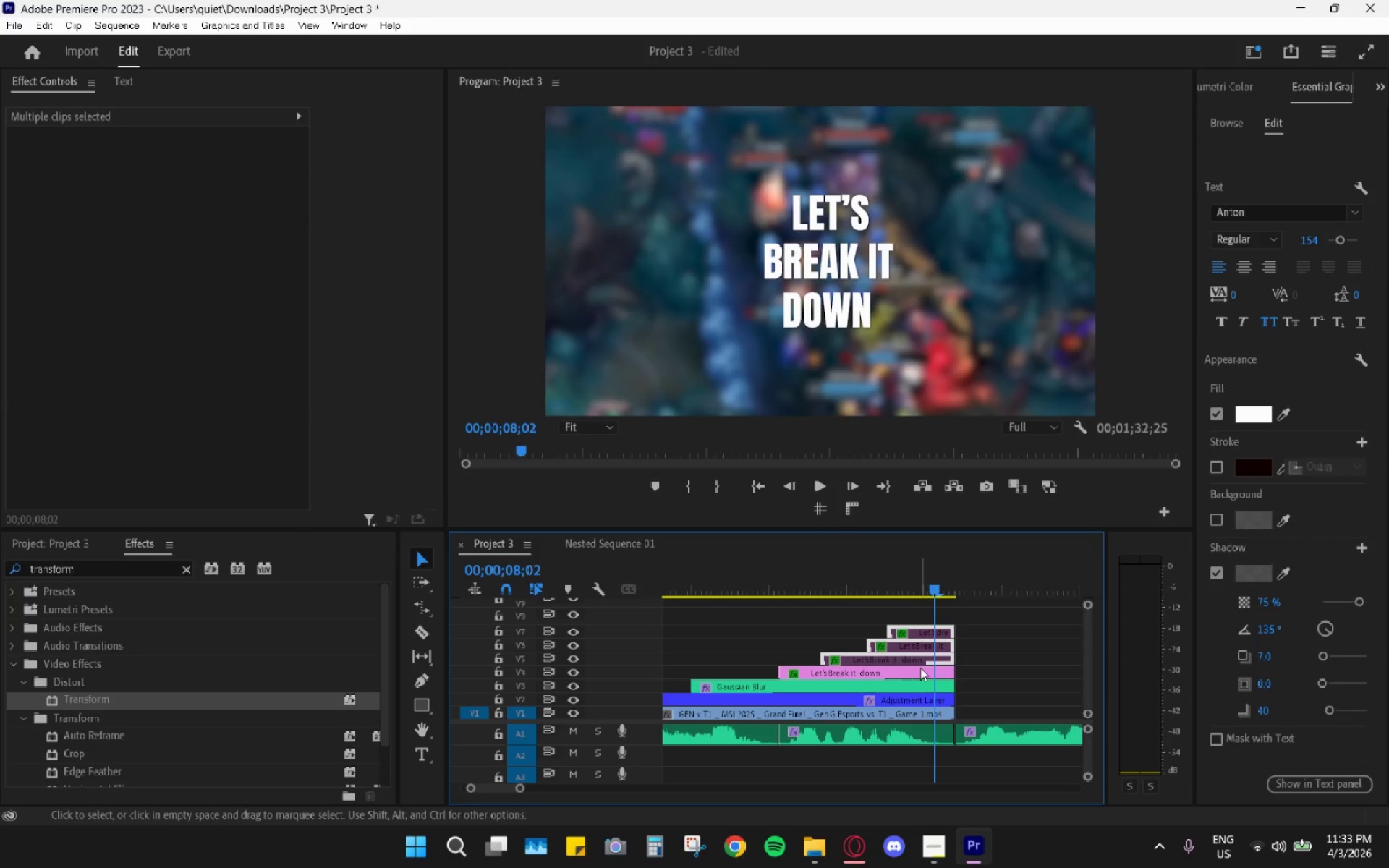 
left_click([922, 667])
 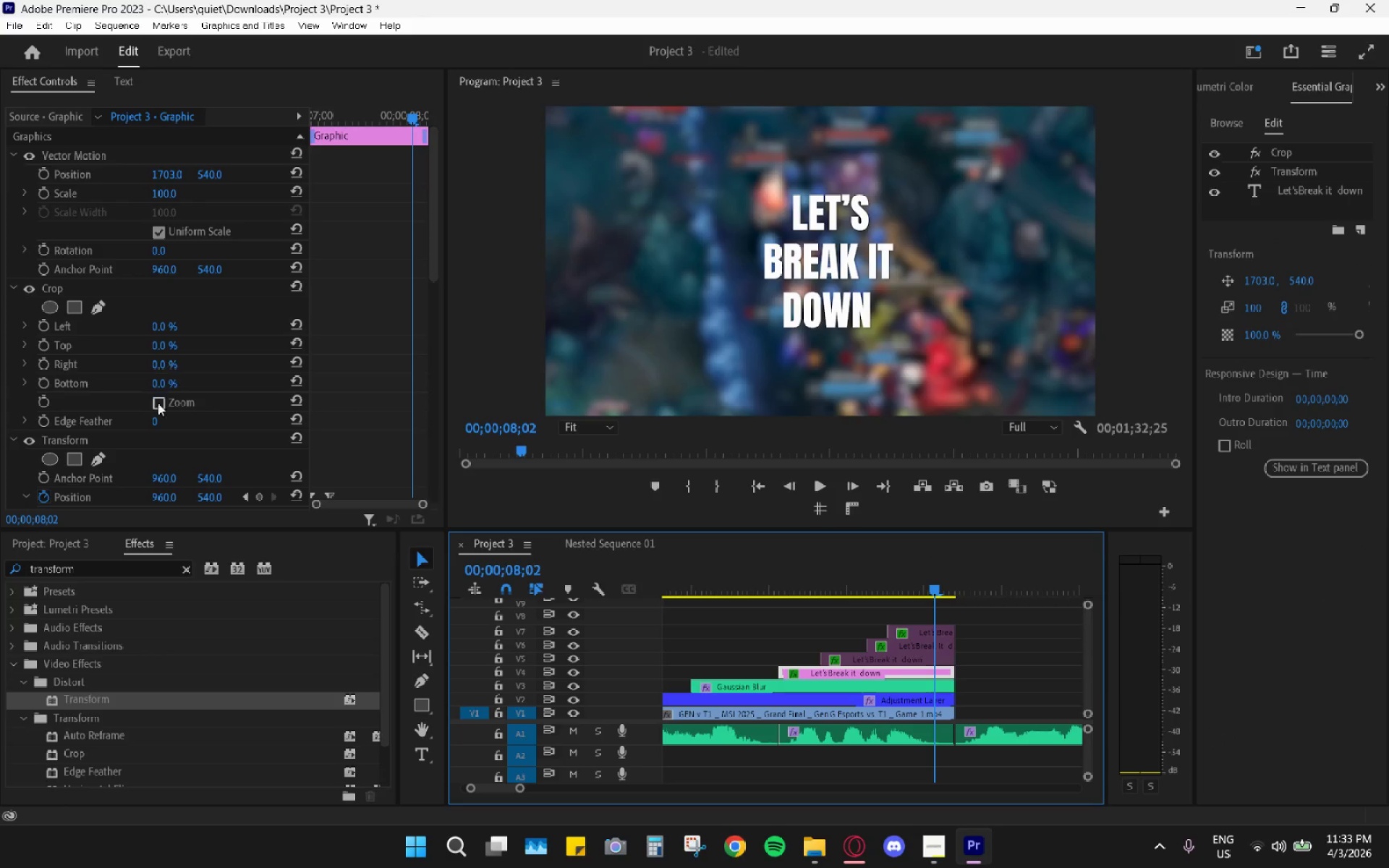 
left_click_drag(start_coordinate=[163, 384], to_coordinate=[254, 379])
 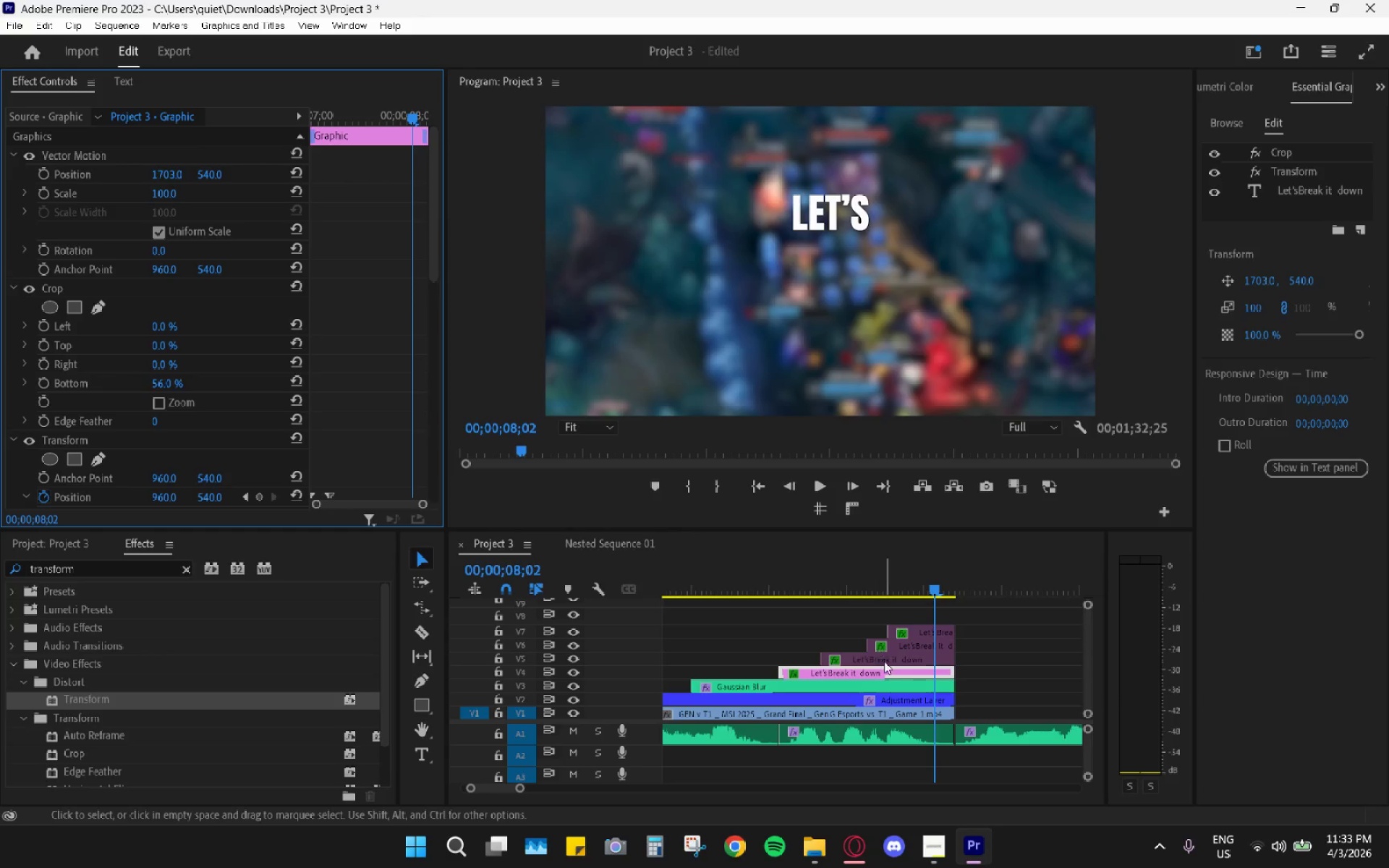 
left_click([884, 663])
 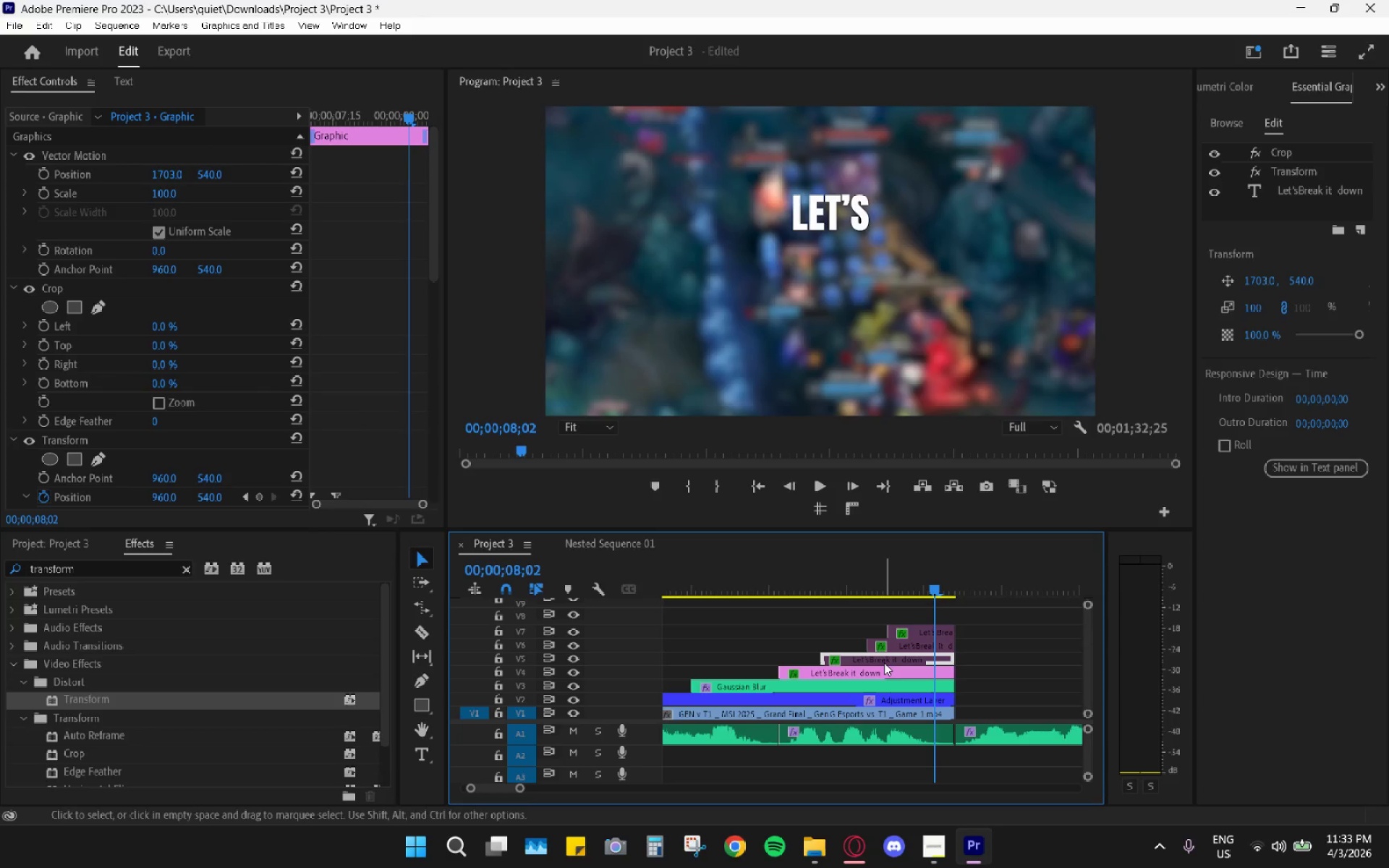 
key(Shift+E)
 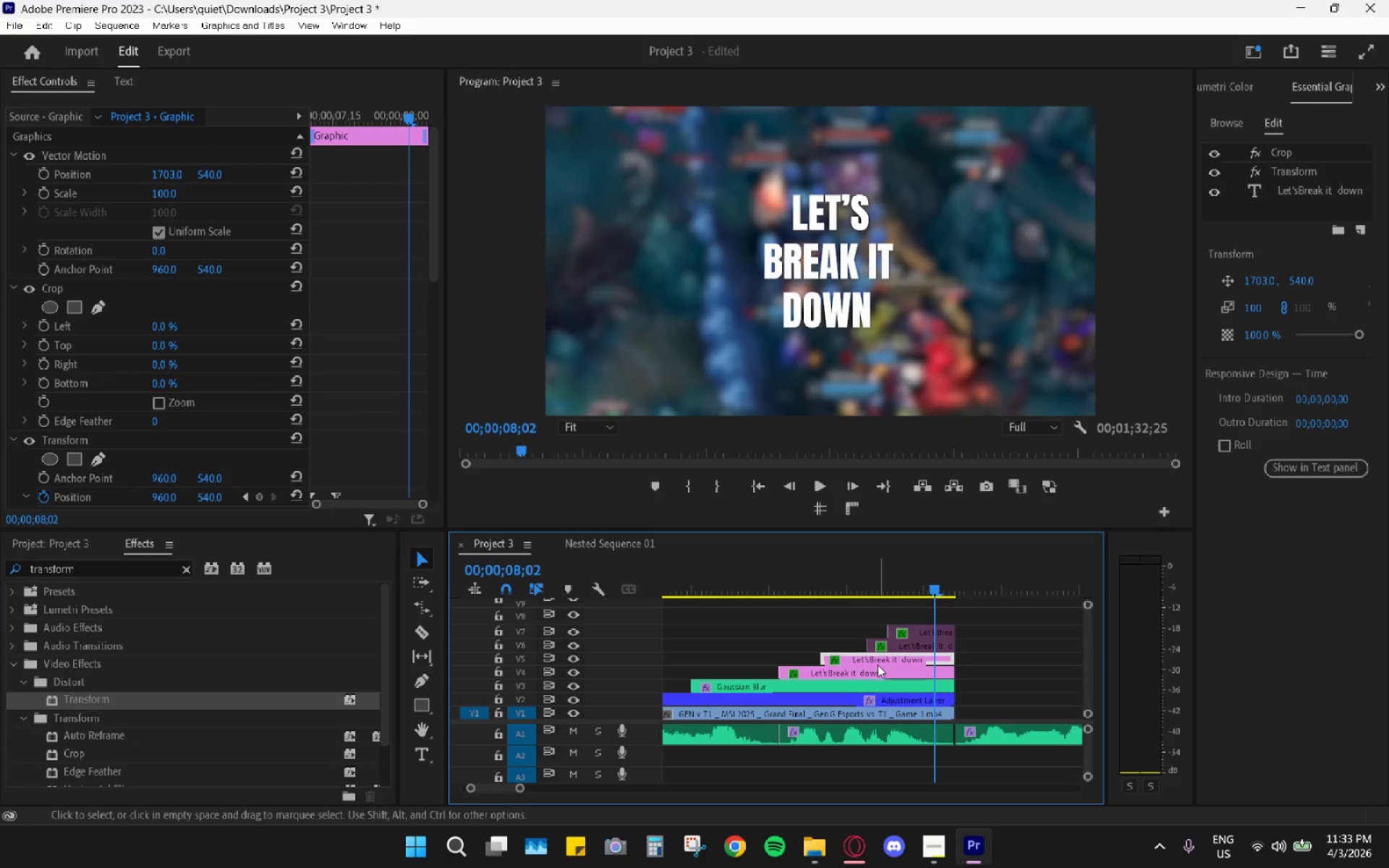 
left_click([875, 668])
 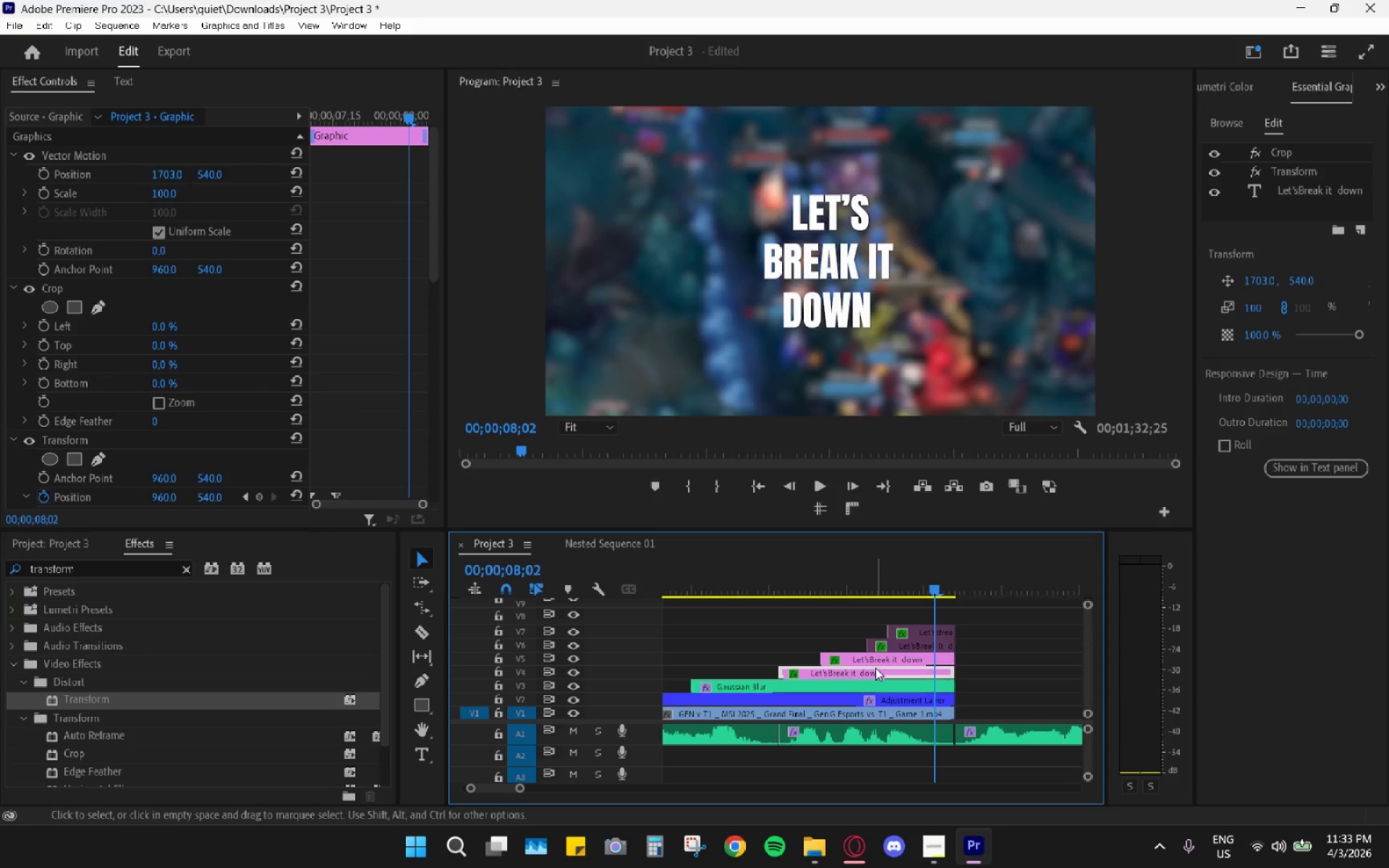 
key(Shift+E)
 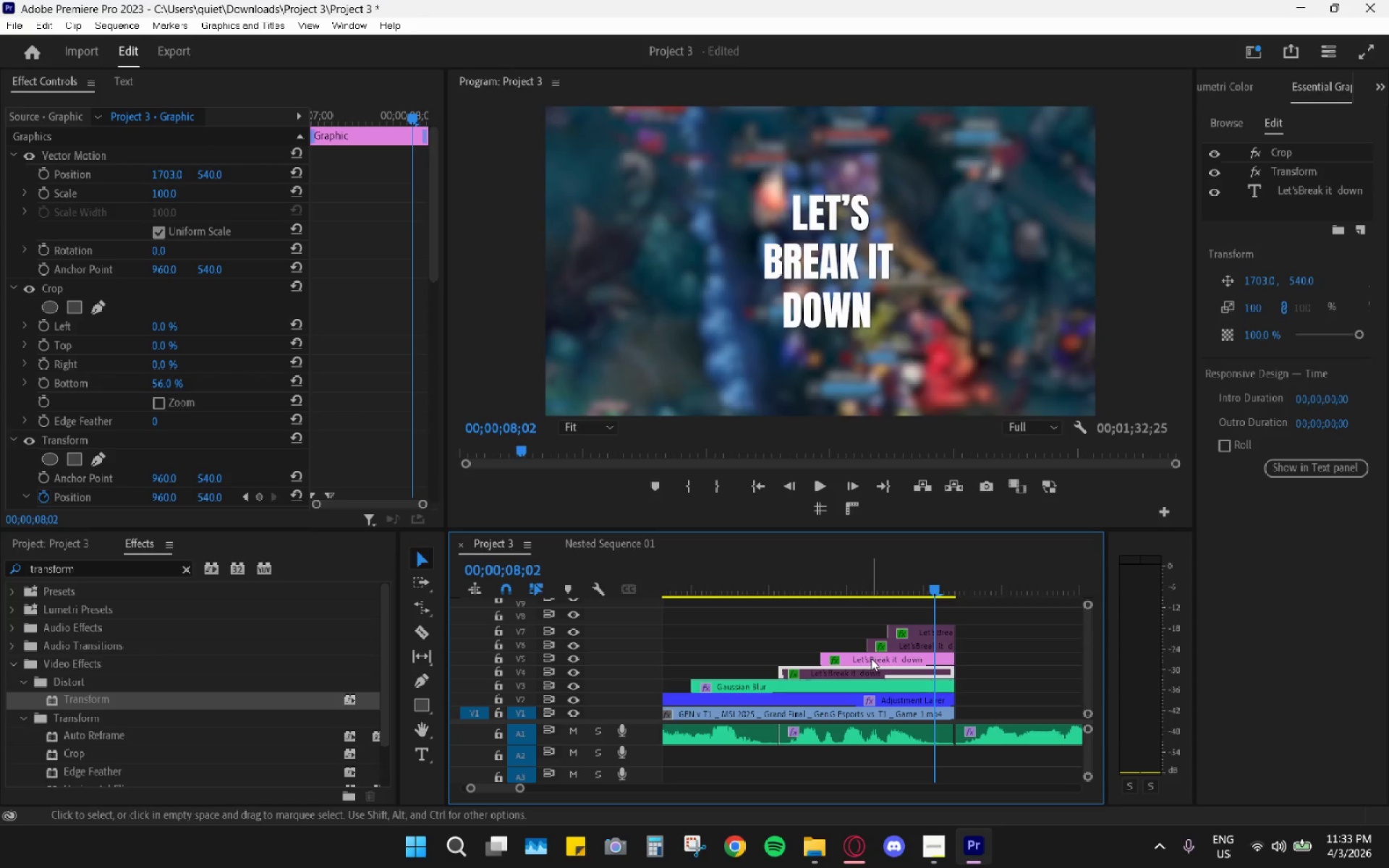 
left_click([871, 658])
 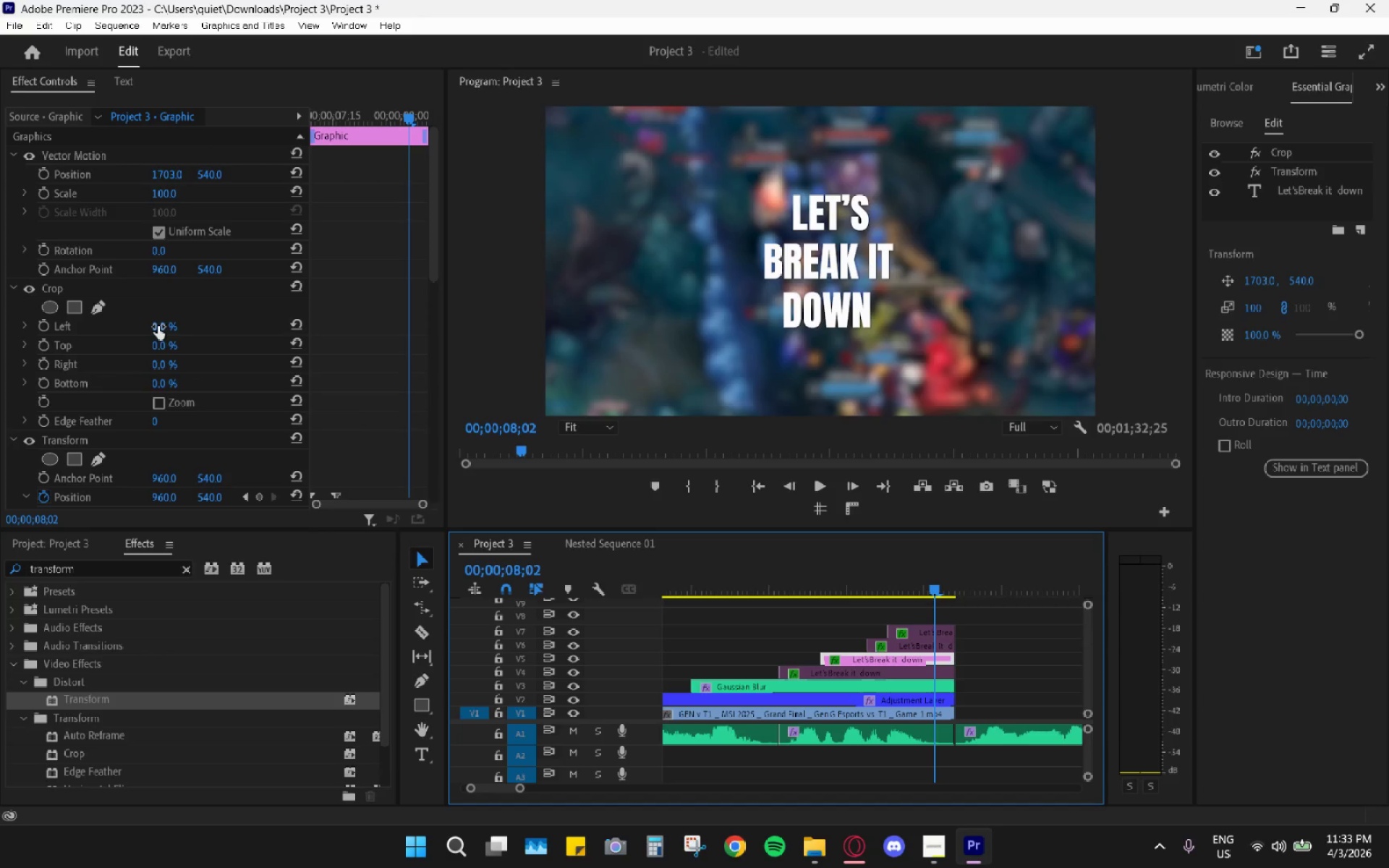 
left_click_drag(start_coordinate=[166, 349], to_coordinate=[188, 343])
 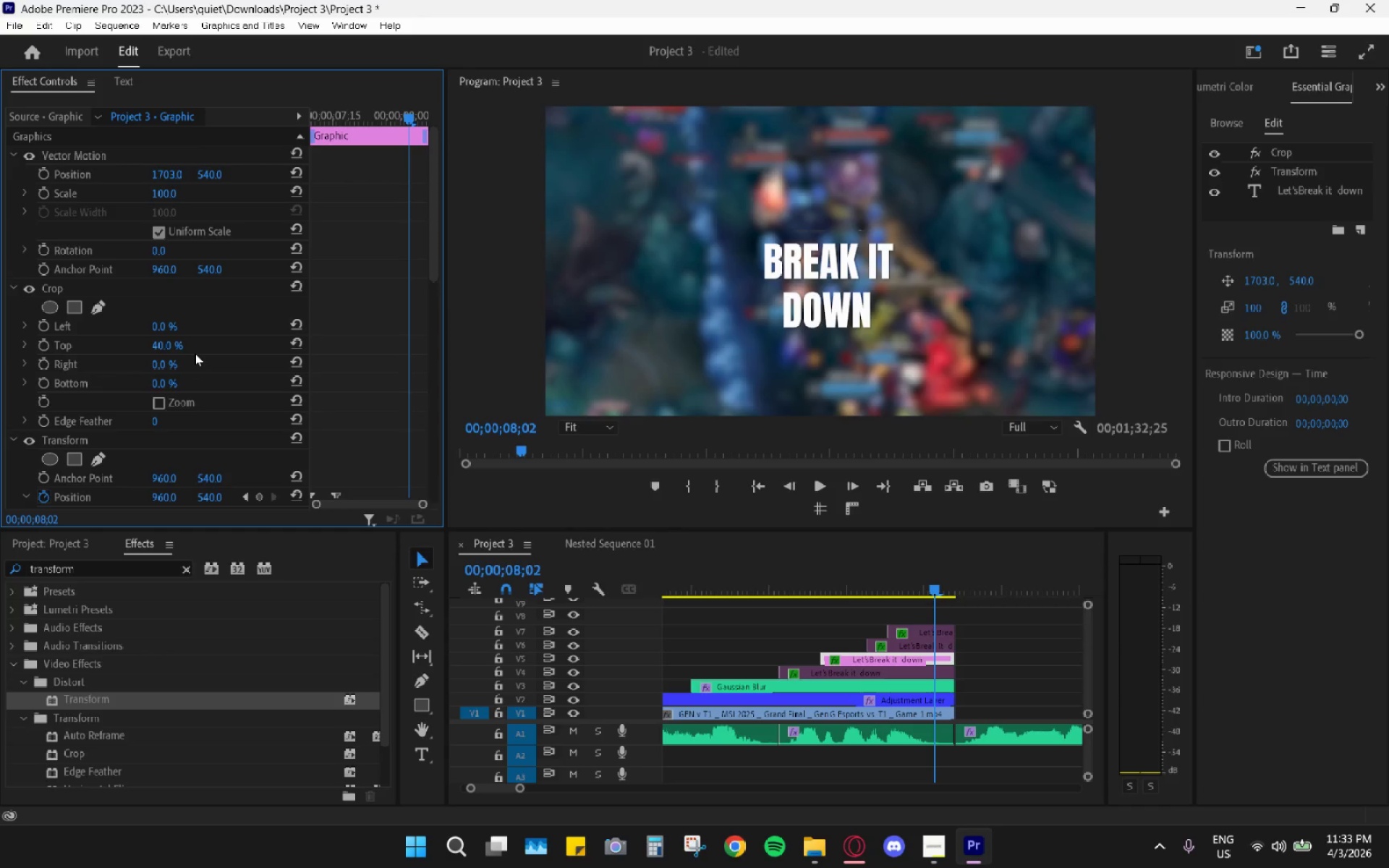 
hold_key(key=ShiftLeft, duration=0.34)
 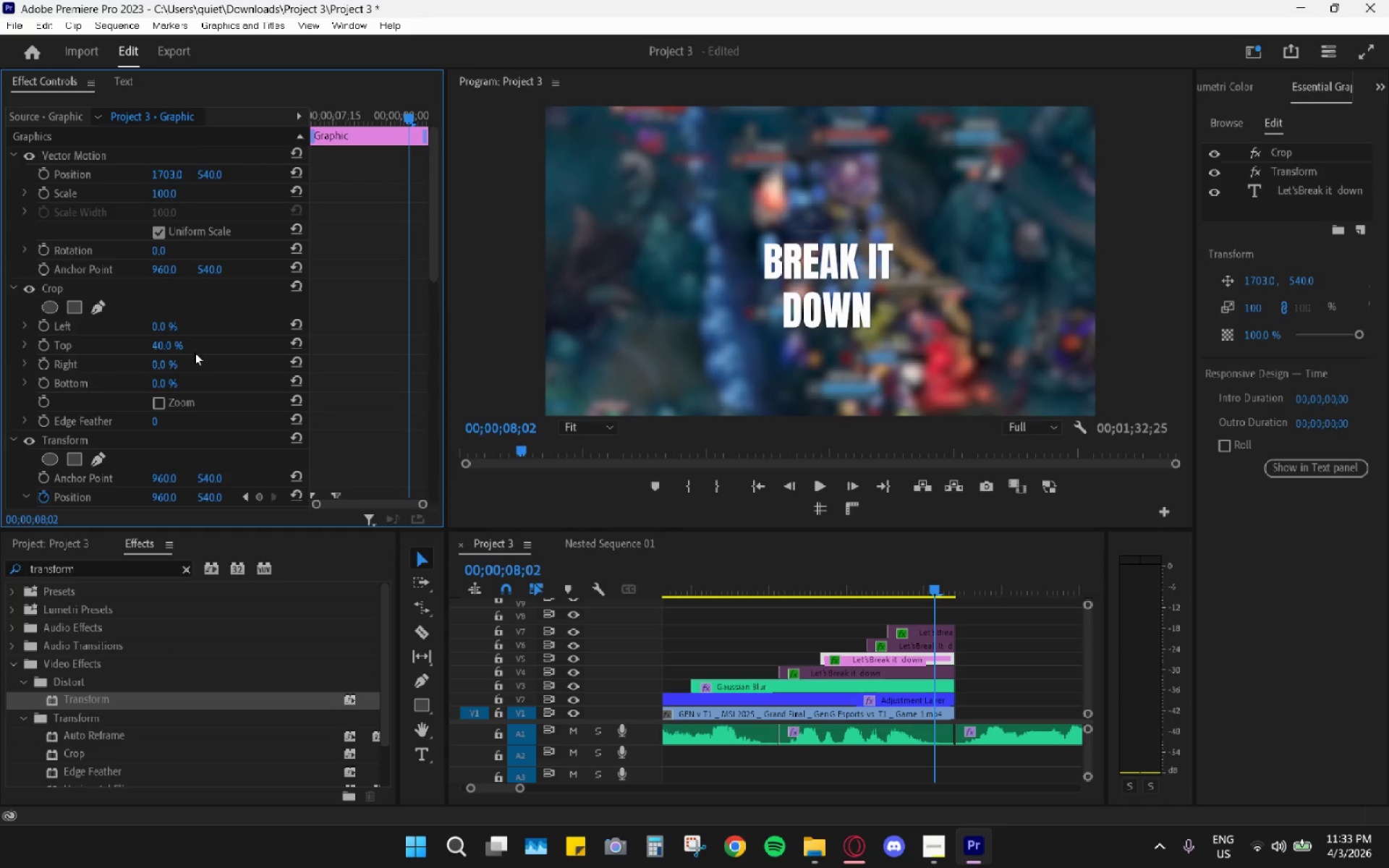 
key(Control+Z)
 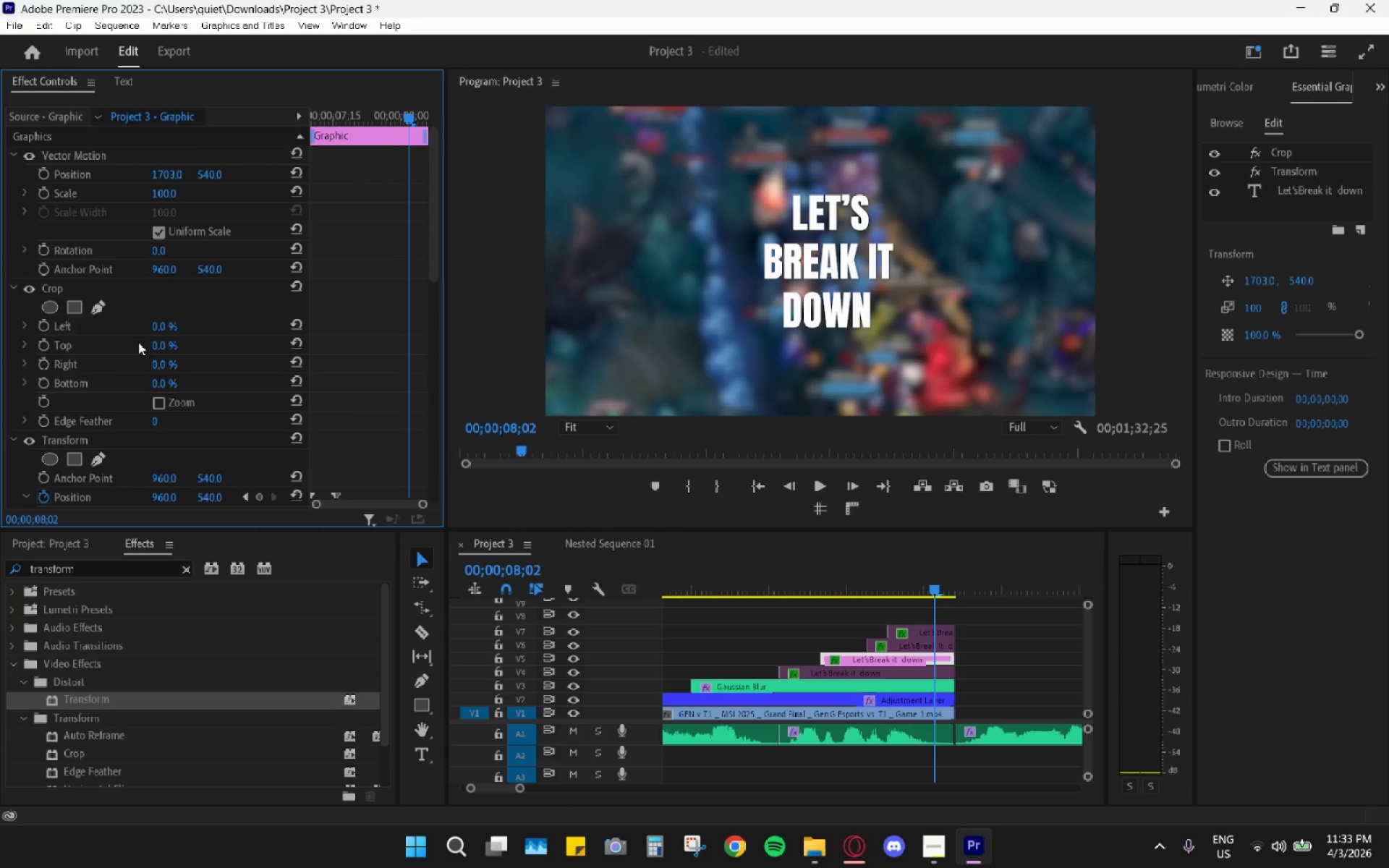 
left_click_drag(start_coordinate=[160, 340], to_coordinate=[201, 339])
 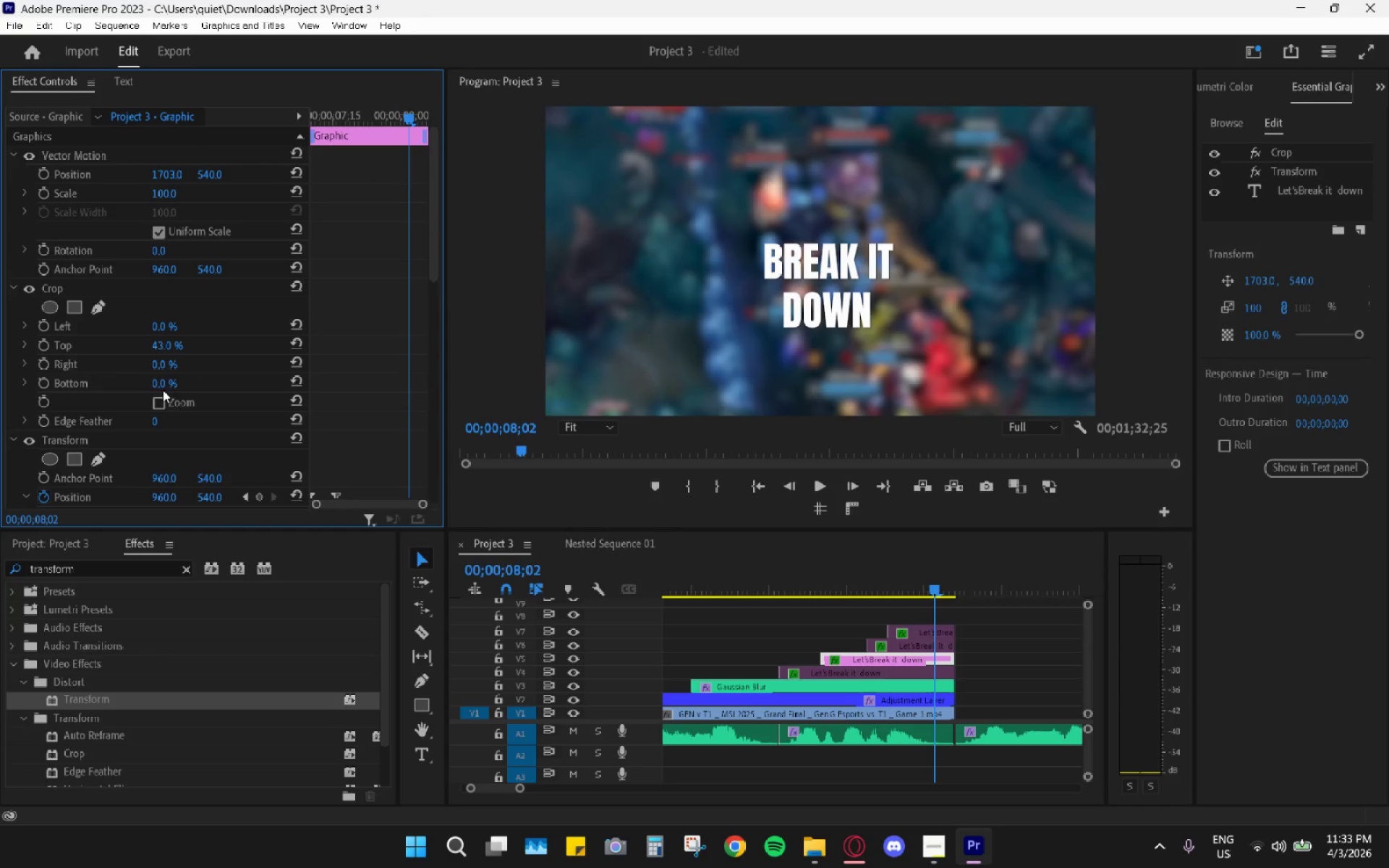 
left_click_drag(start_coordinate=[161, 383], to_coordinate=[200, 378])
 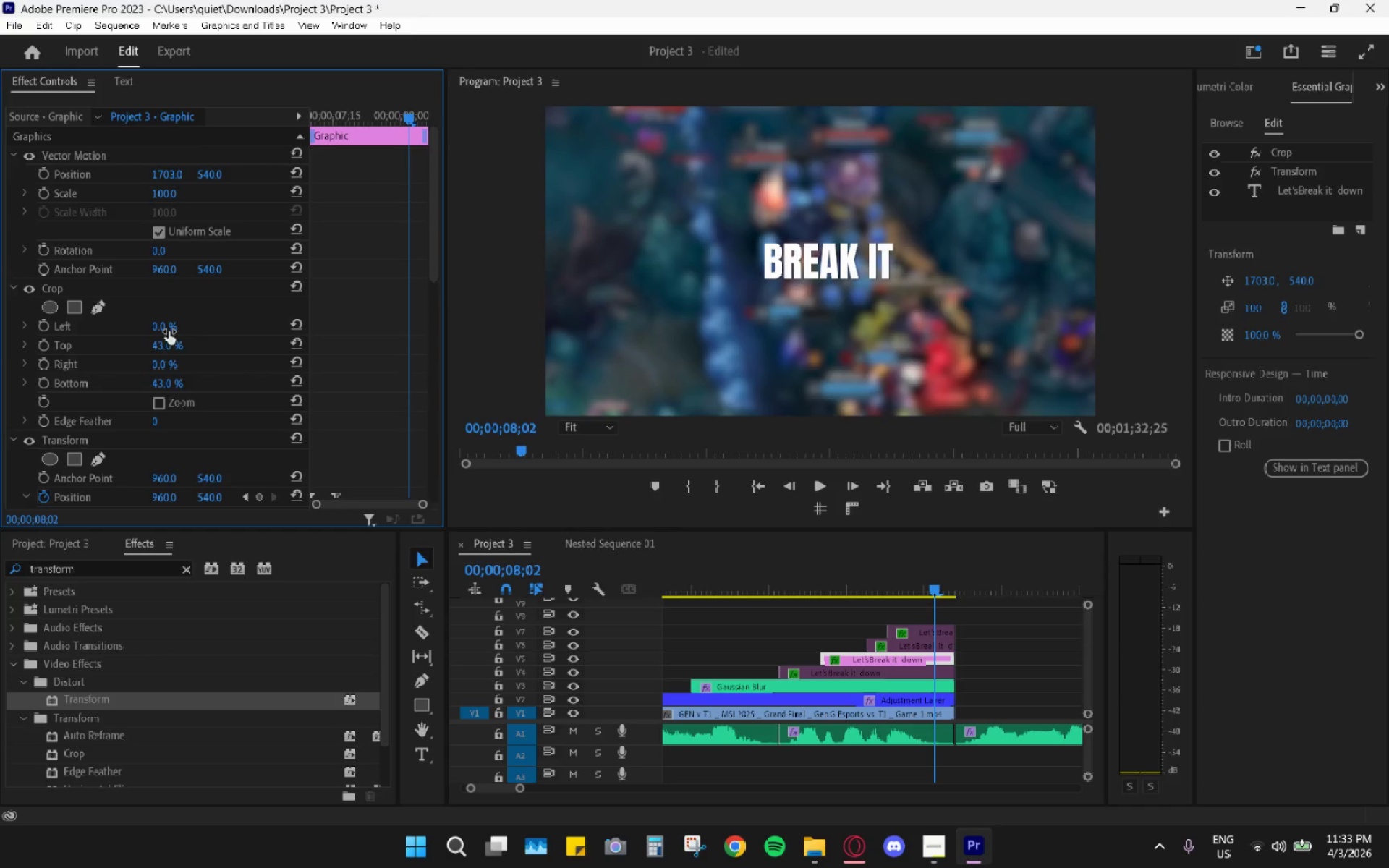 
left_click_drag(start_coordinate=[165, 364], to_coordinate=[205, 367])
 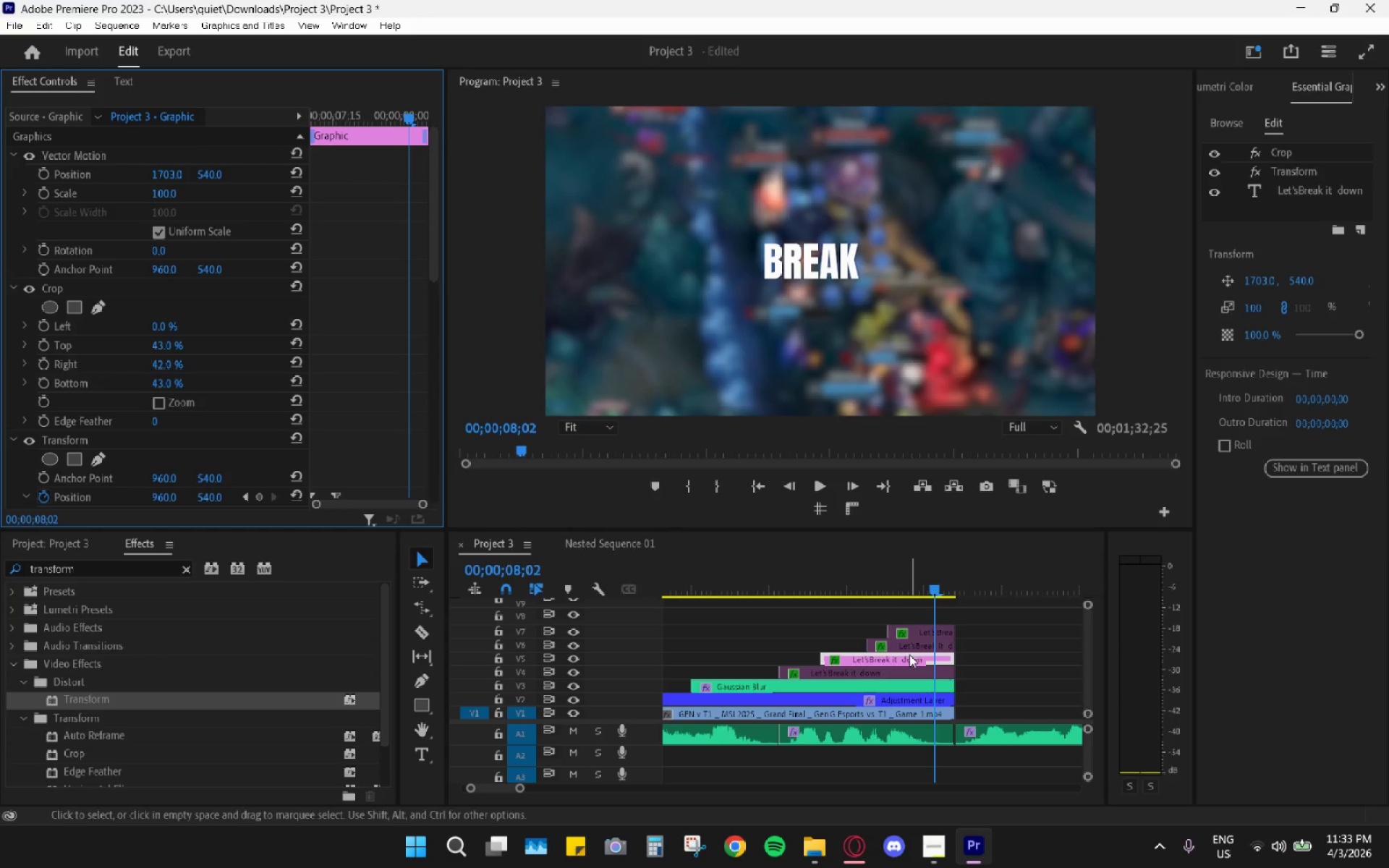 
left_click([912, 655])
 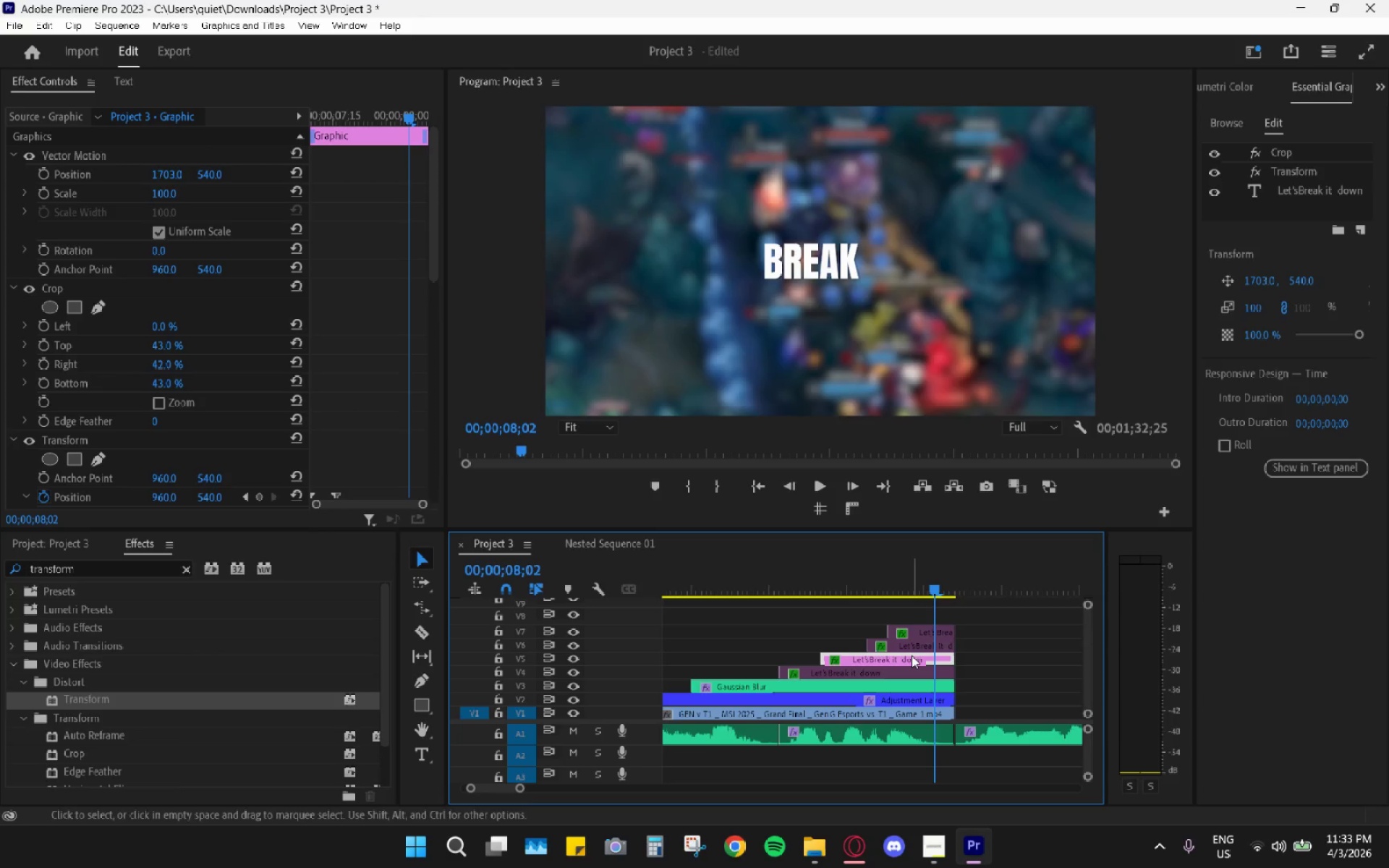 
key(Shift+E)
 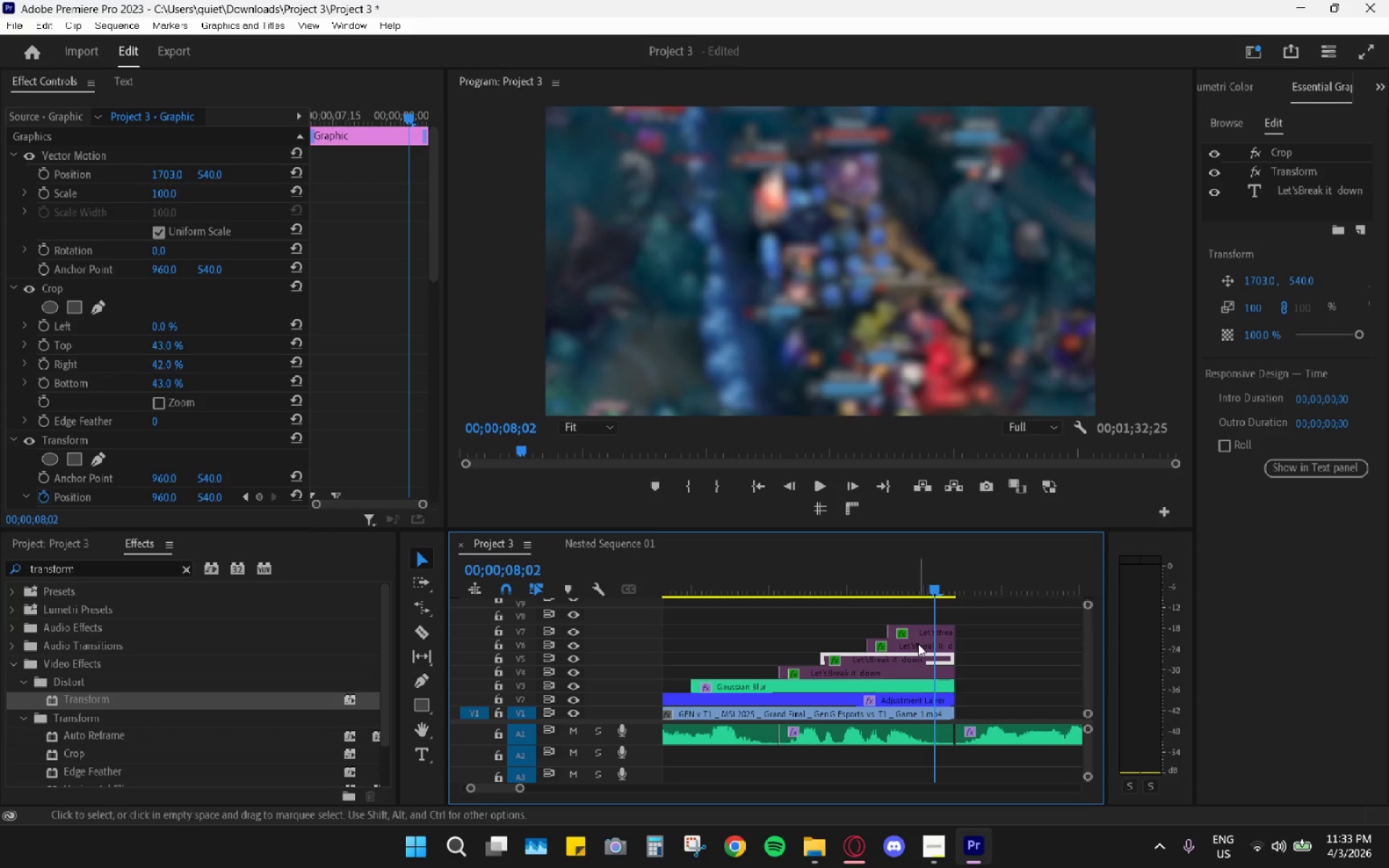 
left_click([918, 645])
 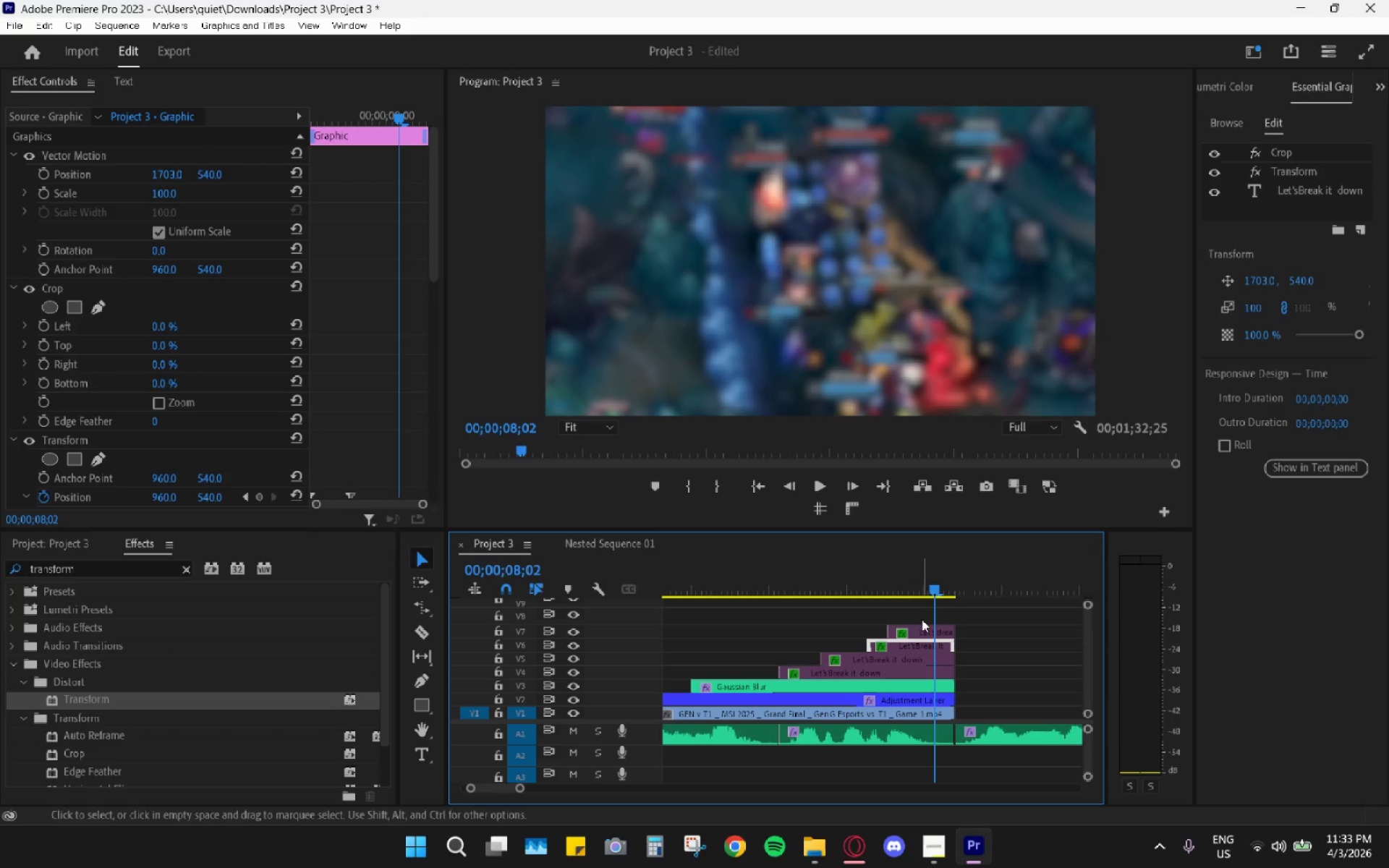 
key(Shift+E)
 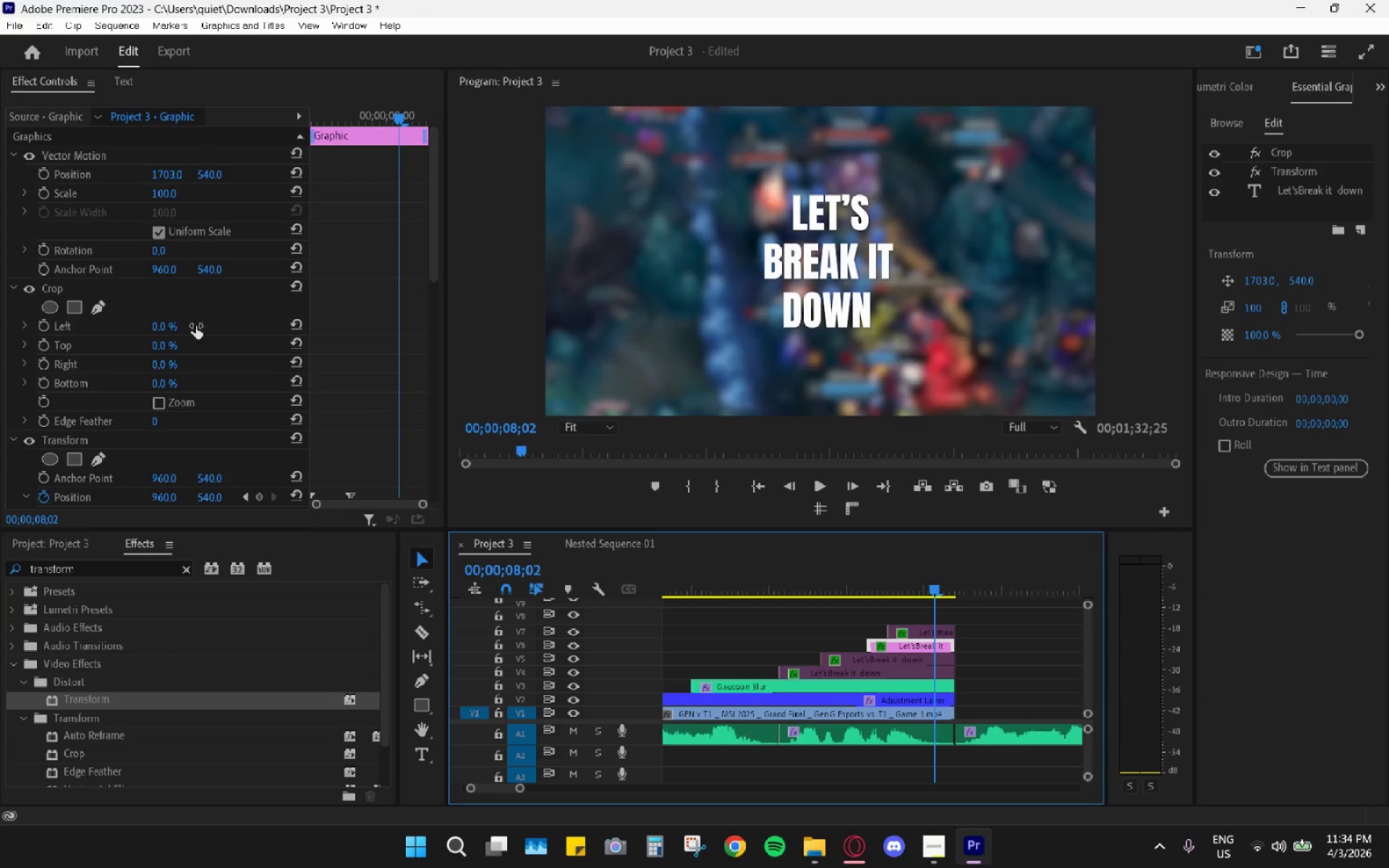 
wait(5.31)
 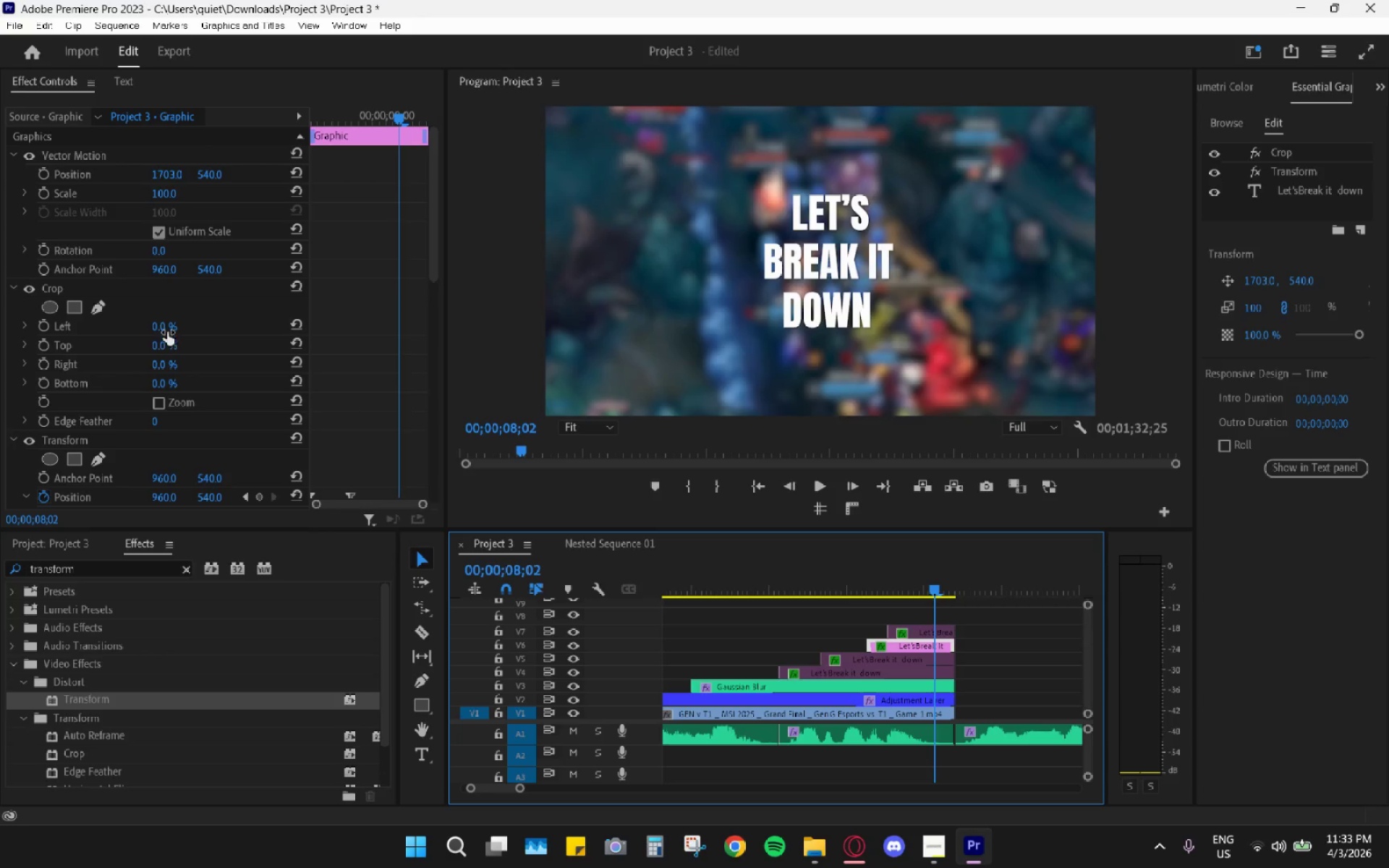 
left_click_drag(start_coordinate=[161, 340], to_coordinate=[204, 346])
 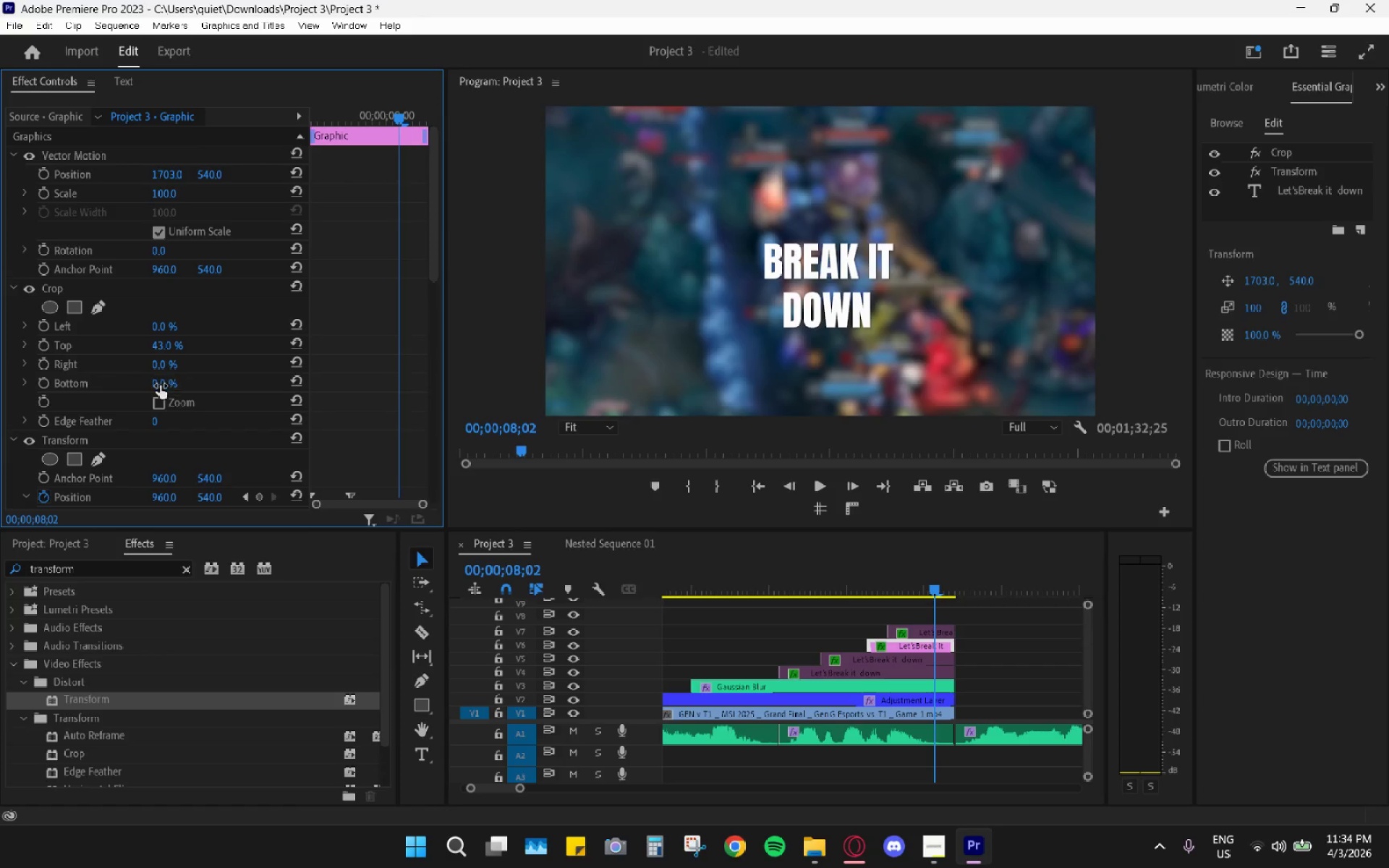 
left_click_drag(start_coordinate=[159, 386], to_coordinate=[200, 382])
 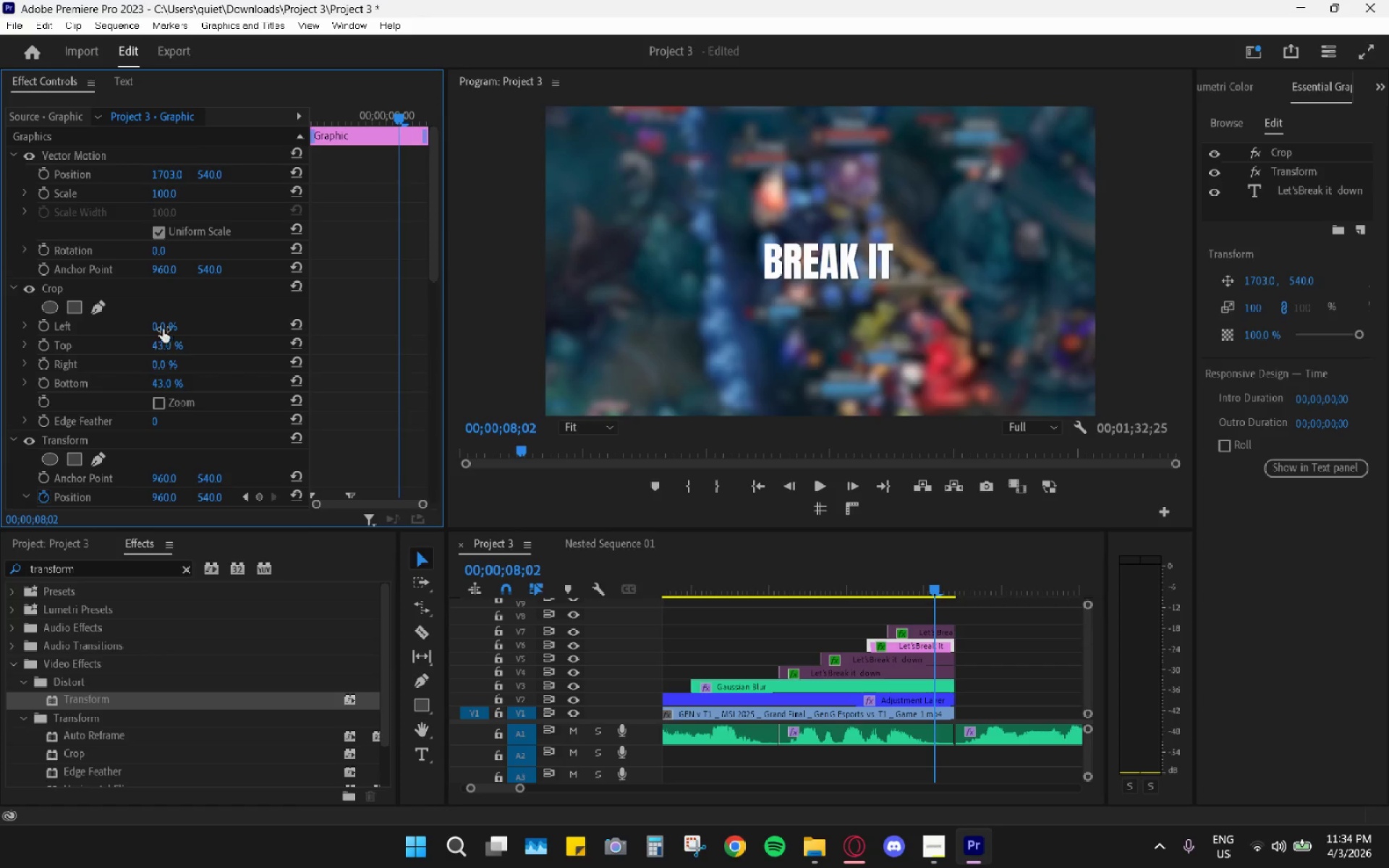 
left_click_drag(start_coordinate=[164, 328], to_coordinate=[223, 323])
 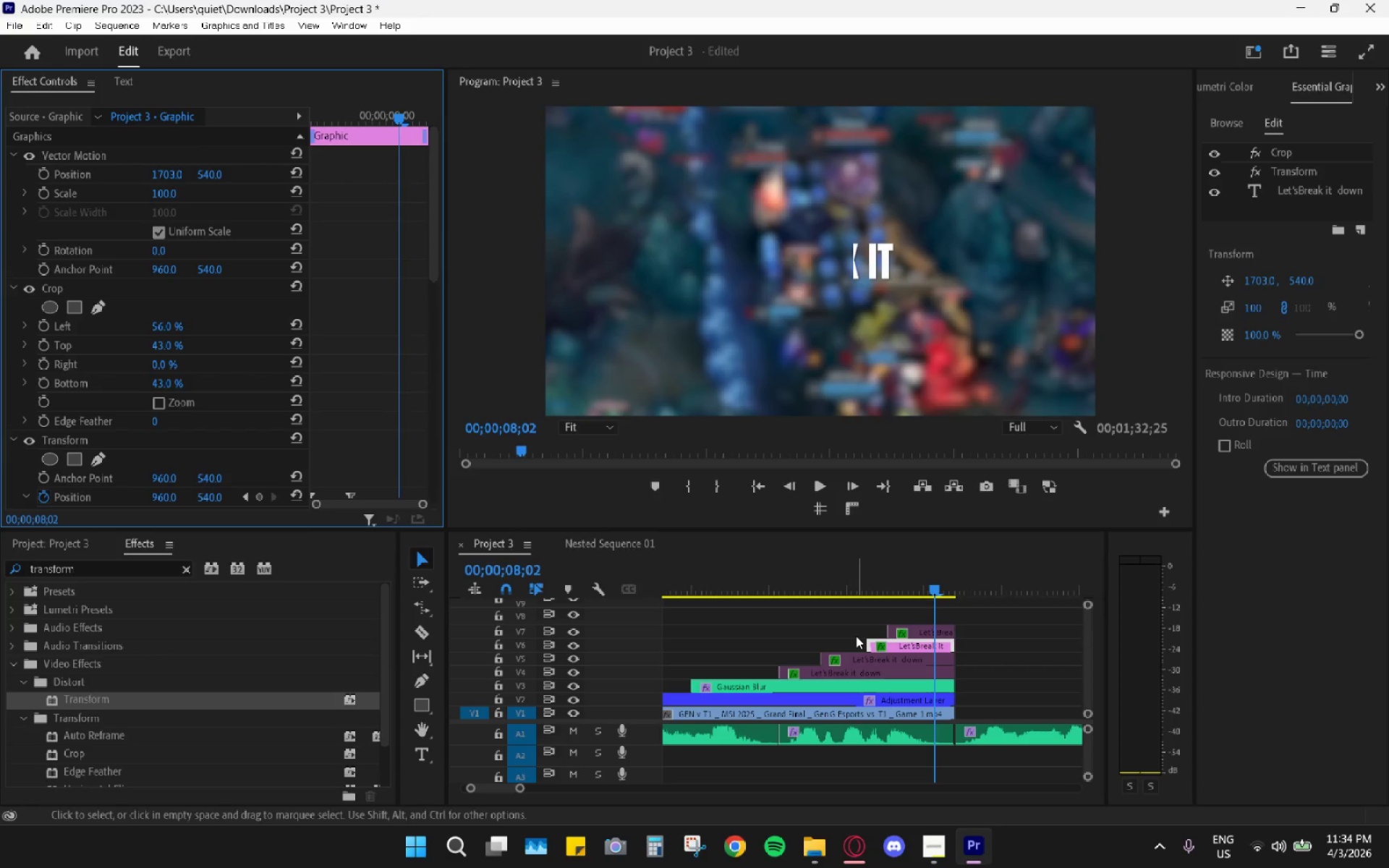 
key(Shift+ShiftLeft)
 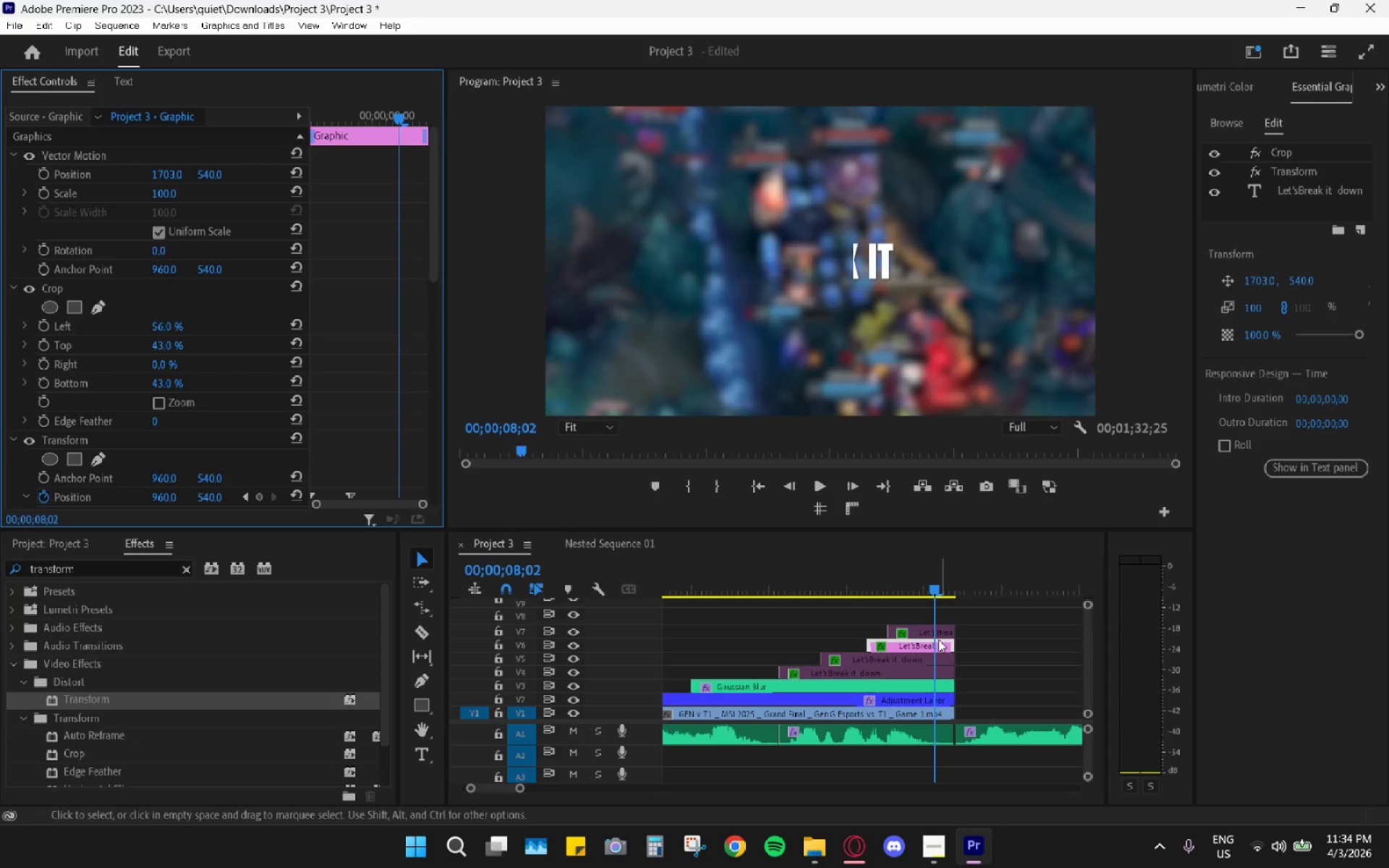 
left_click([941, 650])
 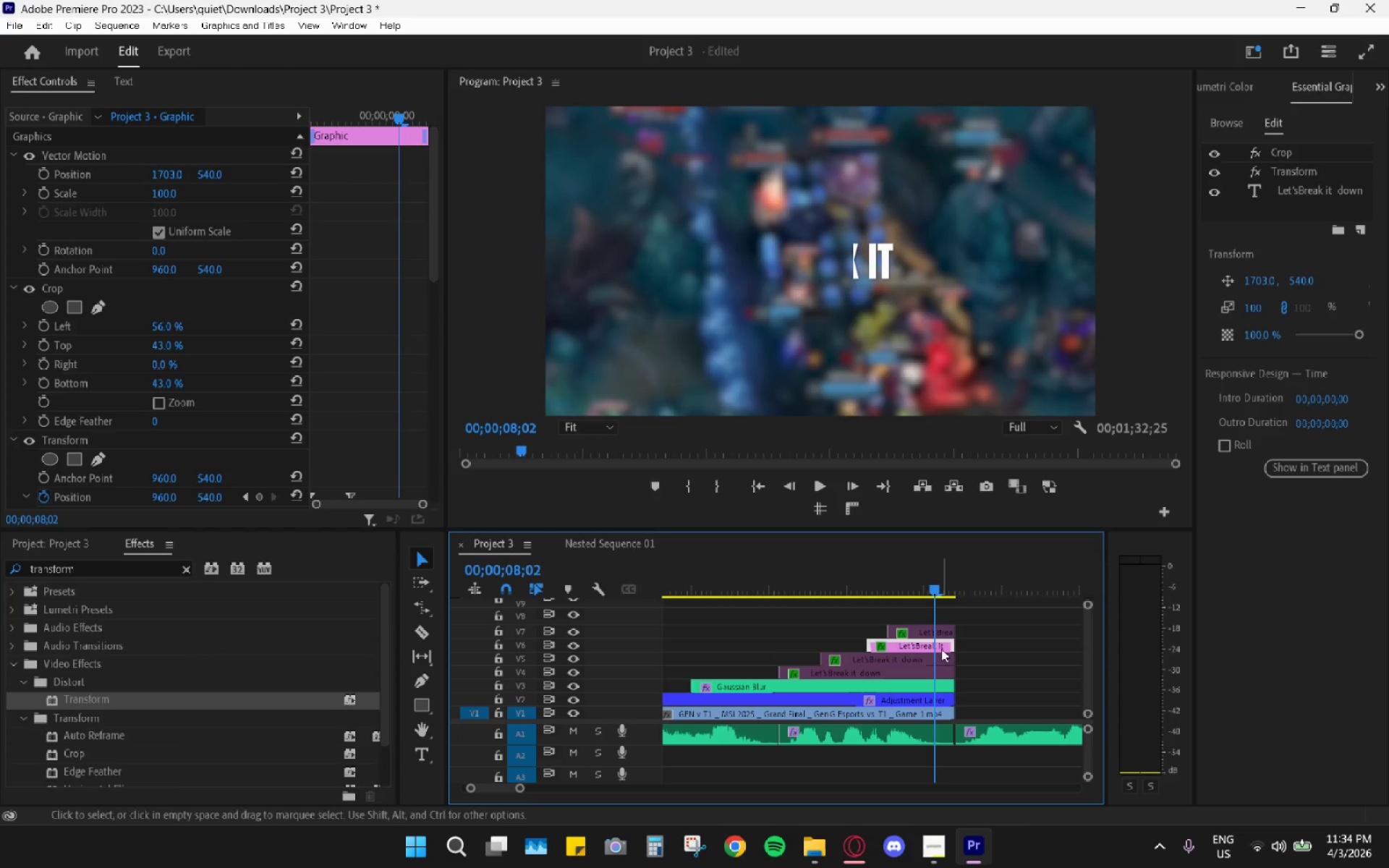 
key(Shift+E)
 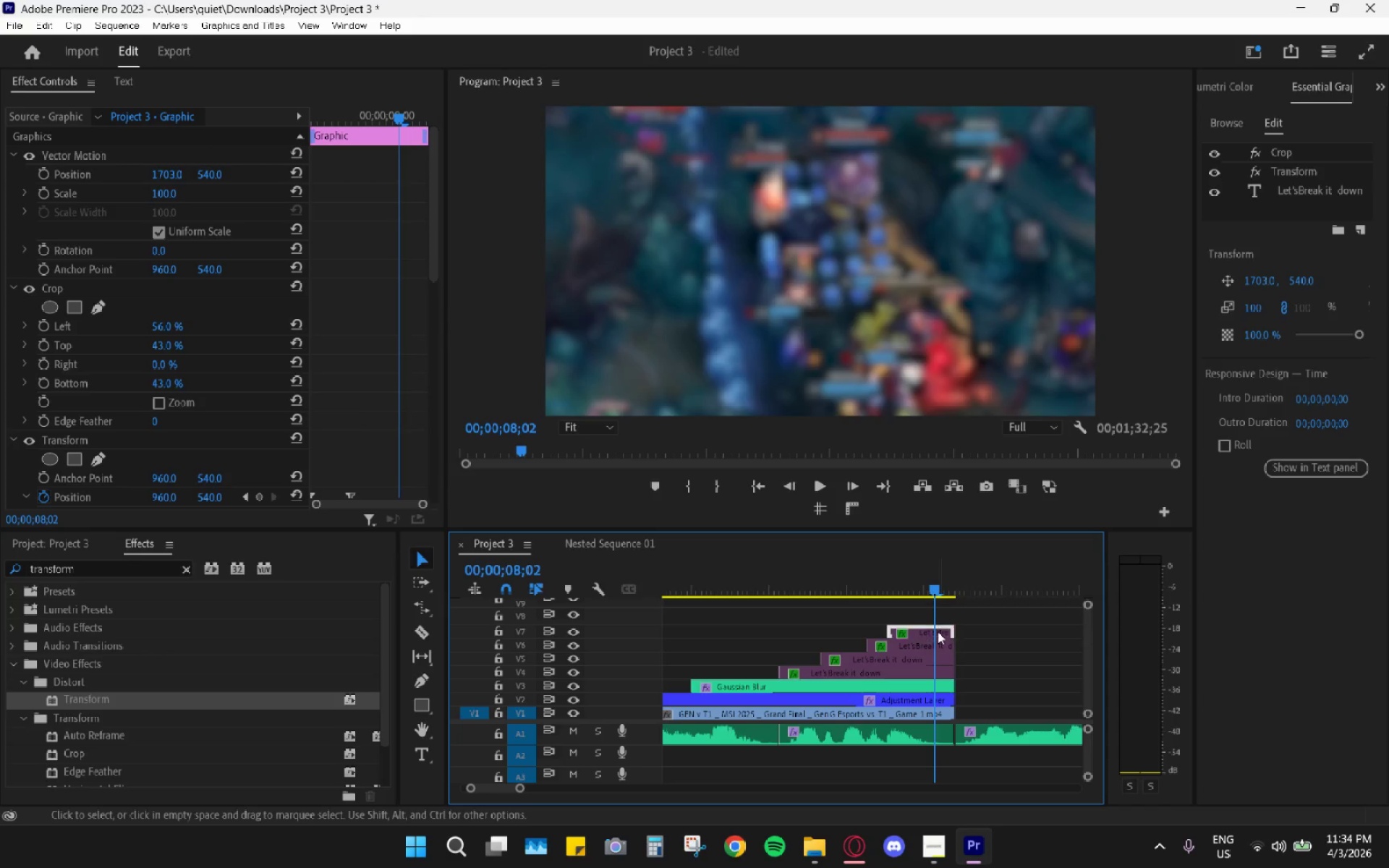 
key(Shift+ShiftLeft)
 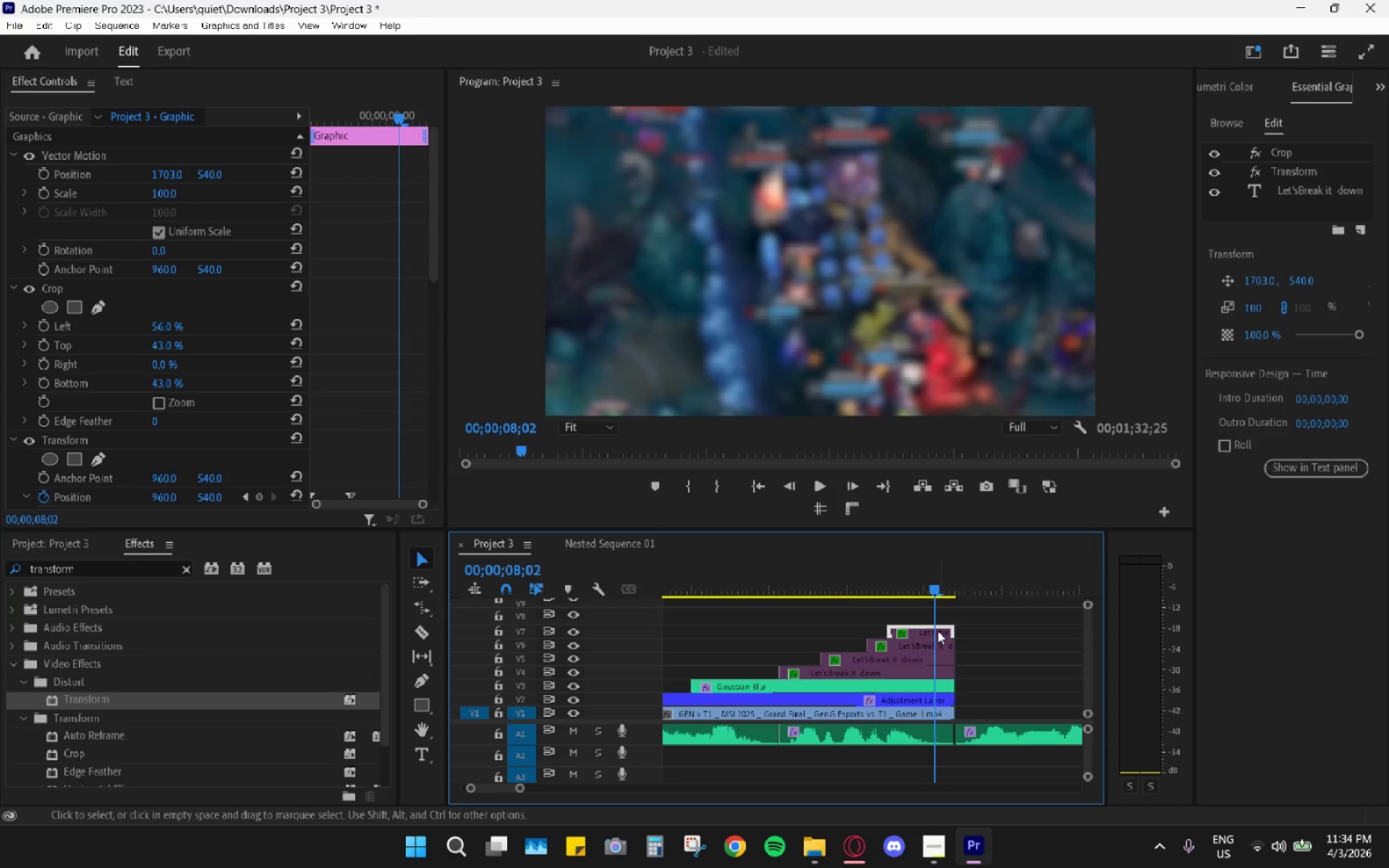 
key(Shift+E)
 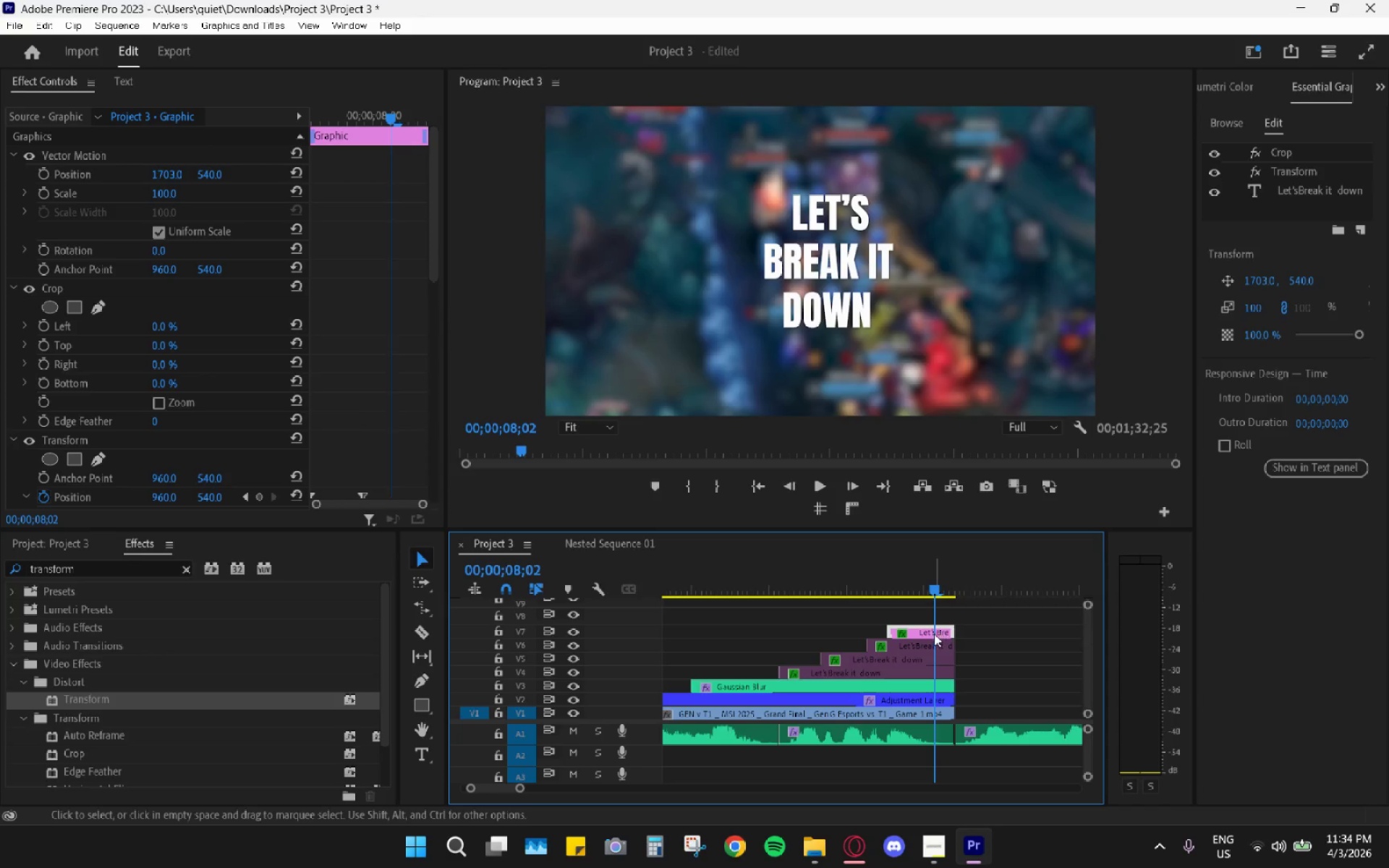 
left_click([934, 634])
 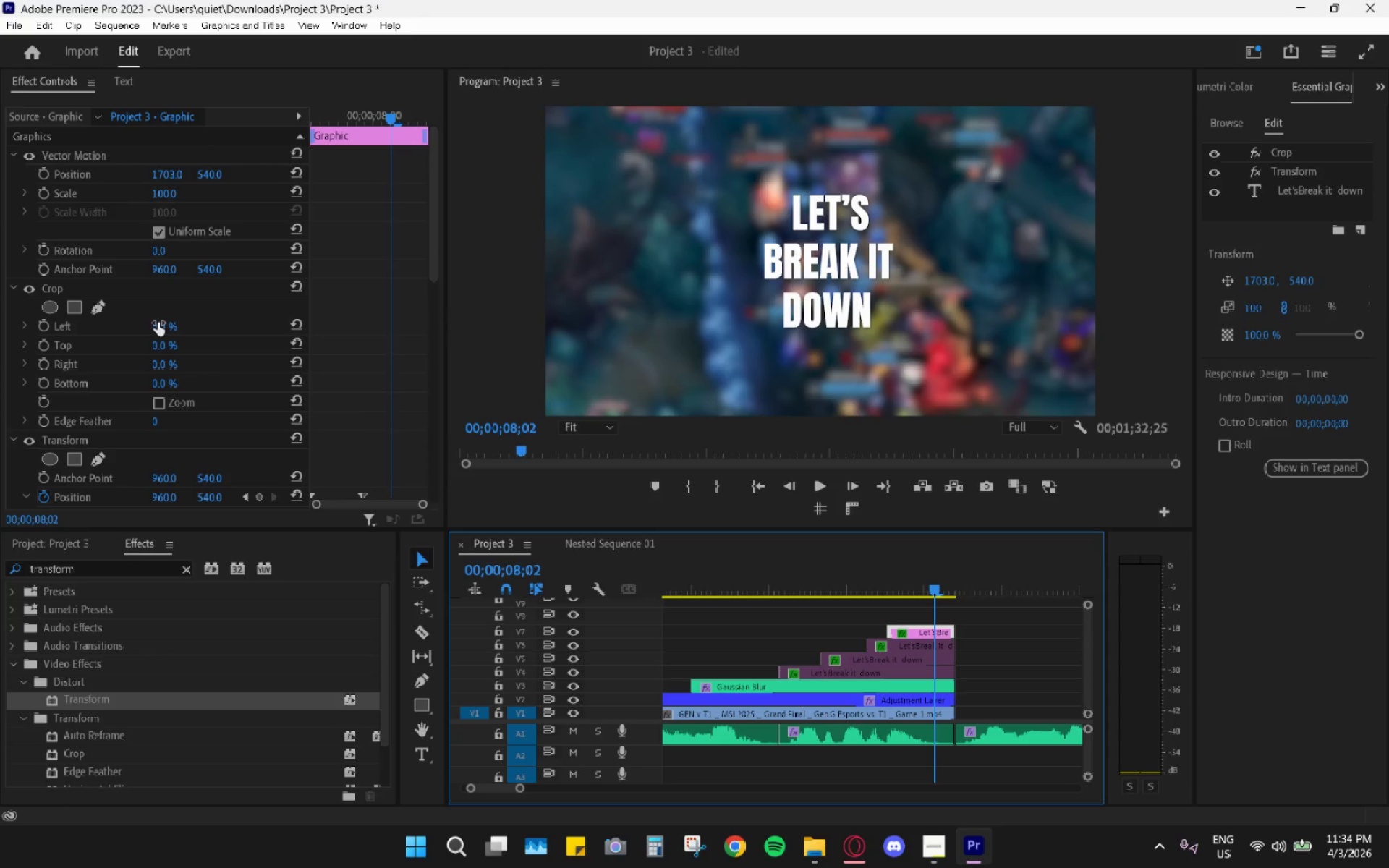 
left_click_drag(start_coordinate=[160, 323], to_coordinate=[181, 321])
 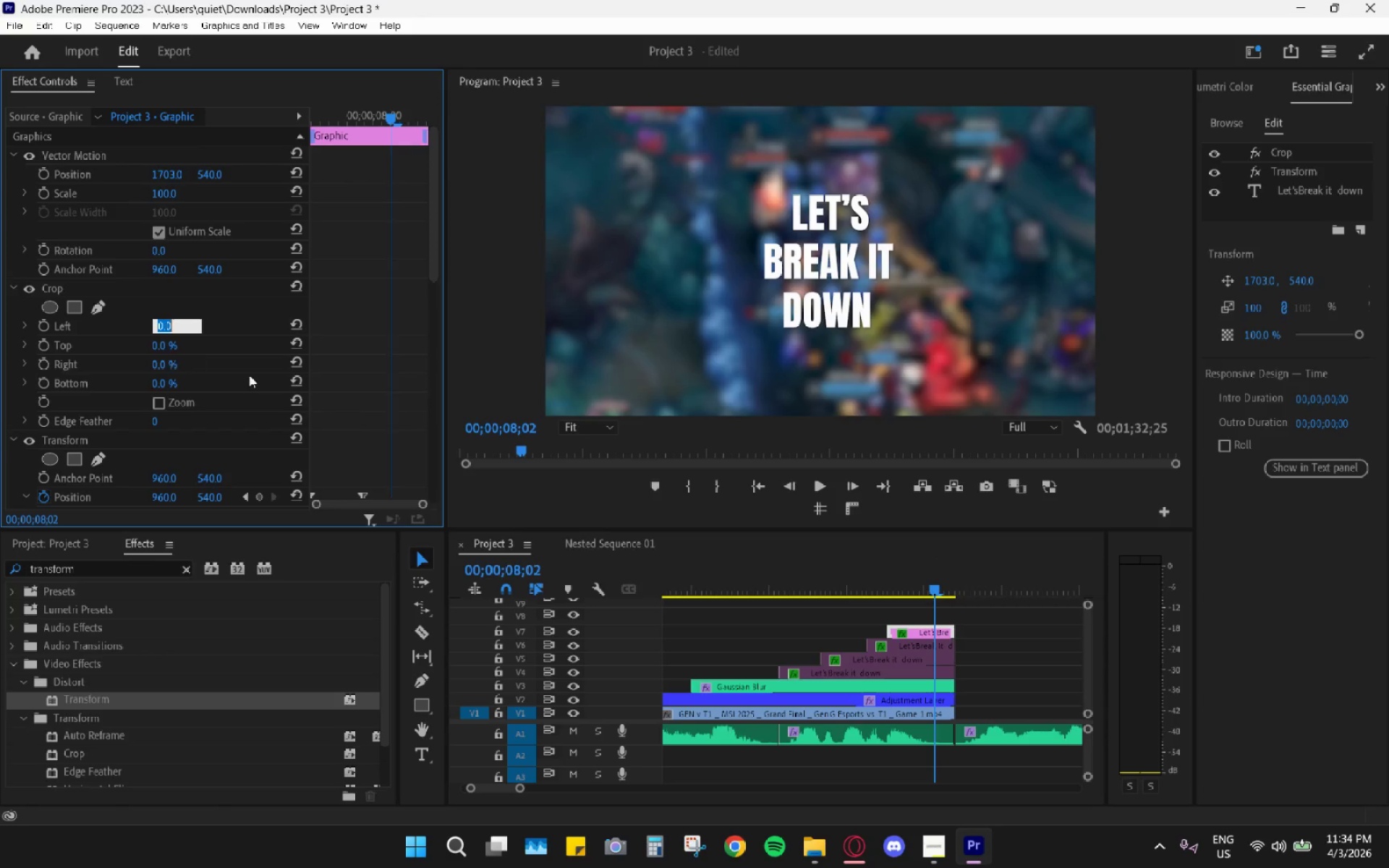 
left_click_drag(start_coordinate=[242, 373], to_coordinate=[221, 366])
 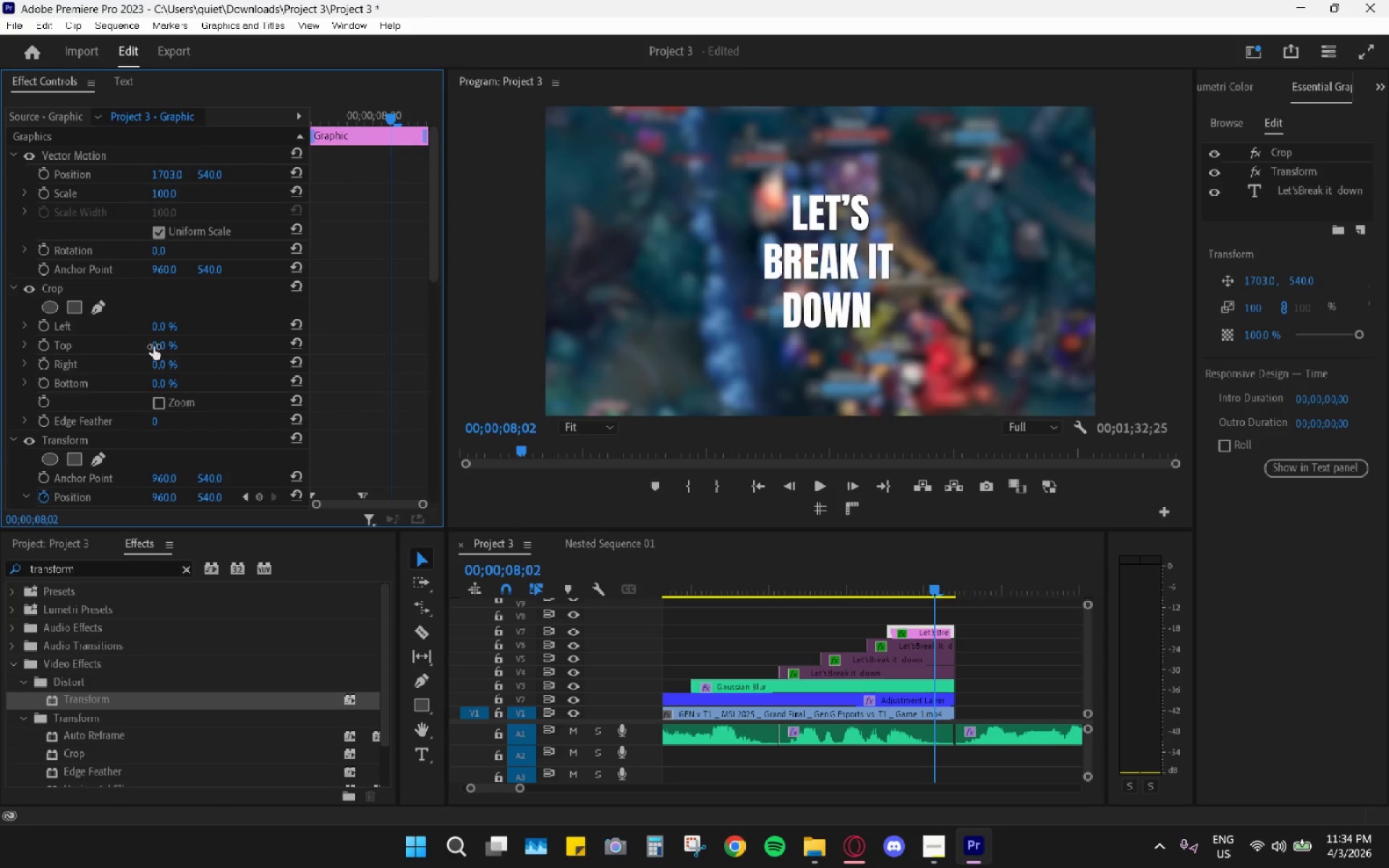 
left_click_drag(start_coordinate=[156, 346], to_coordinate=[233, 334])
 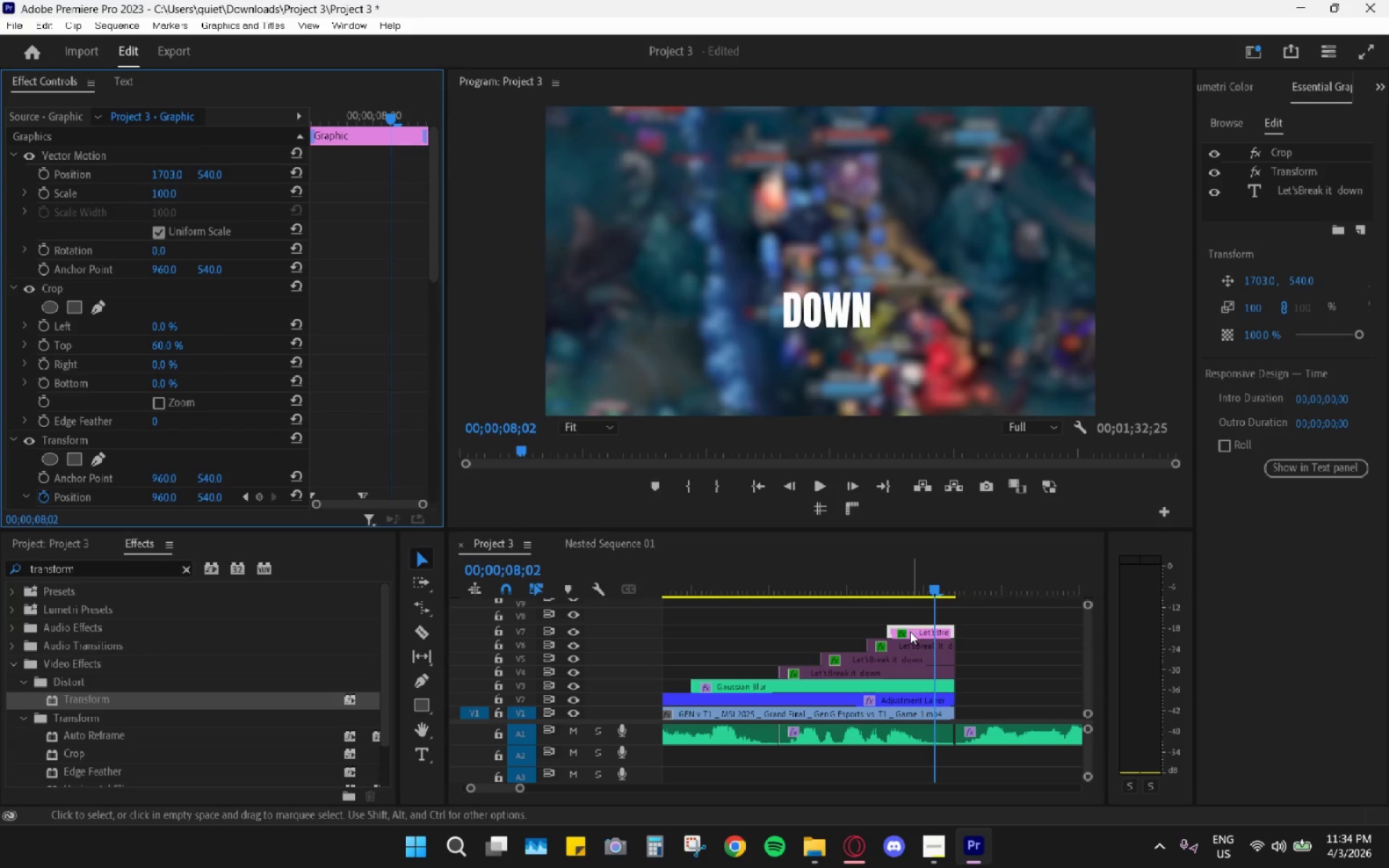 
left_click_drag(start_coordinate=[751, 625], to_coordinate=[875, 674])
 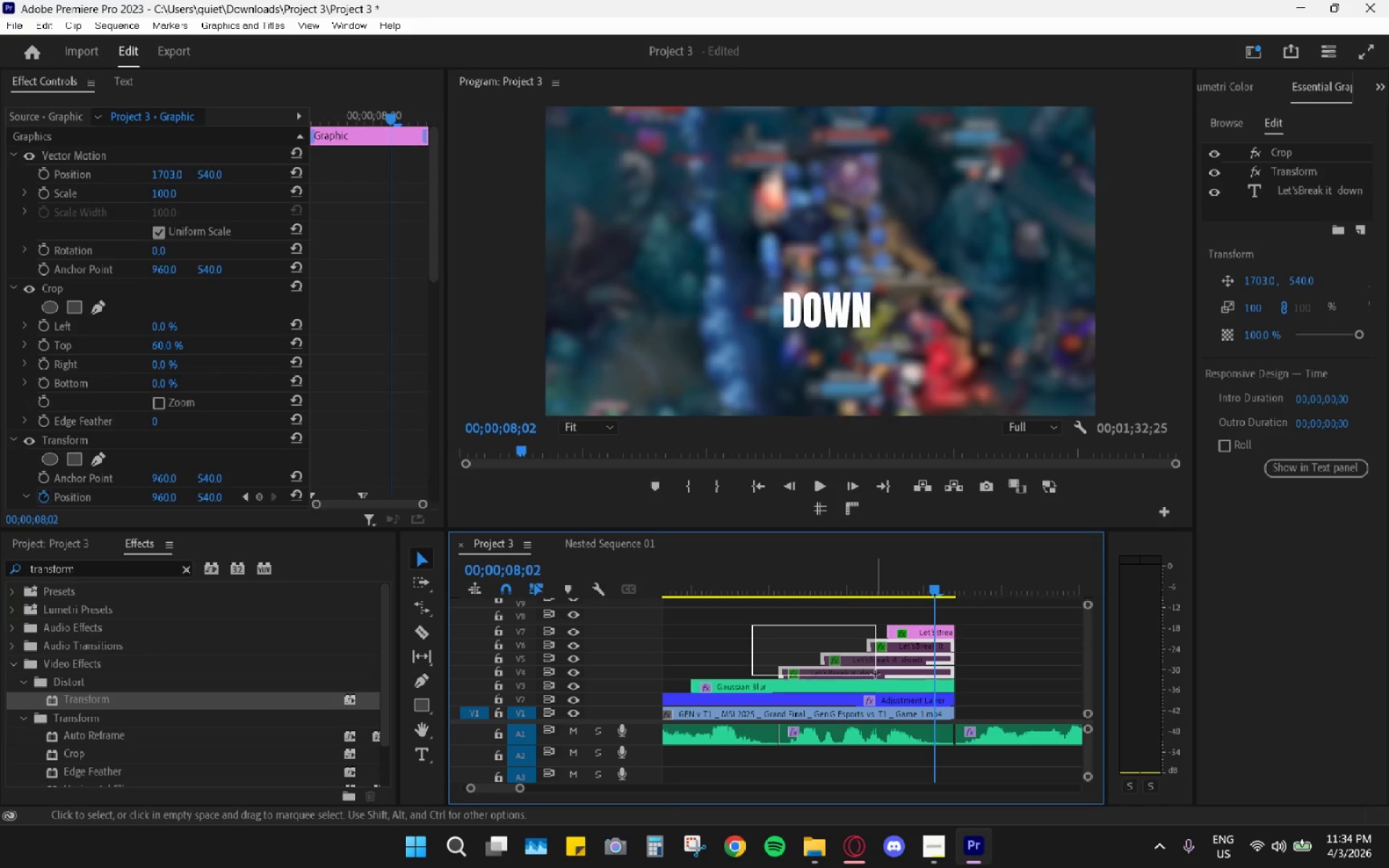 
key(Shift+E)
 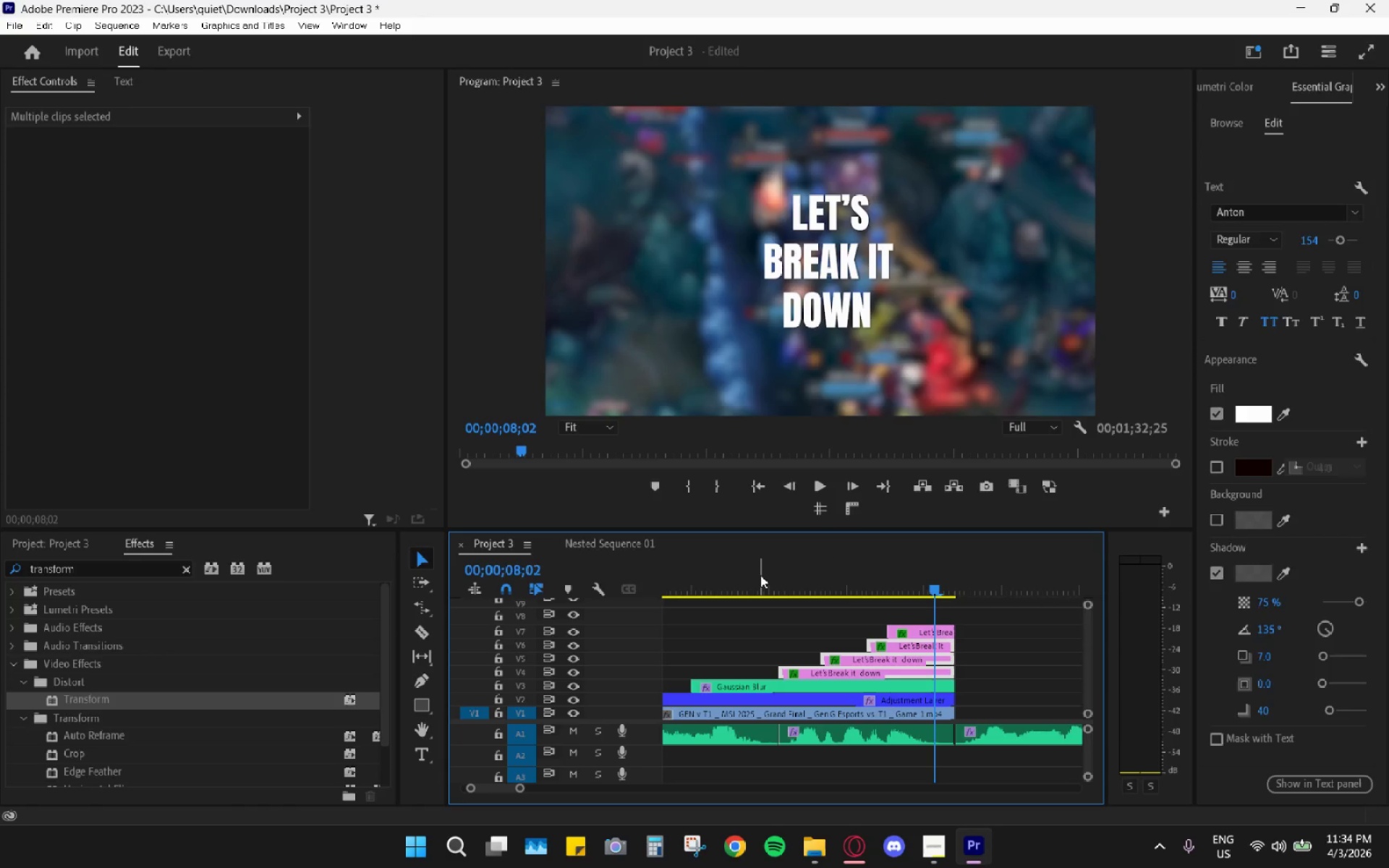 
left_click([757, 571])
 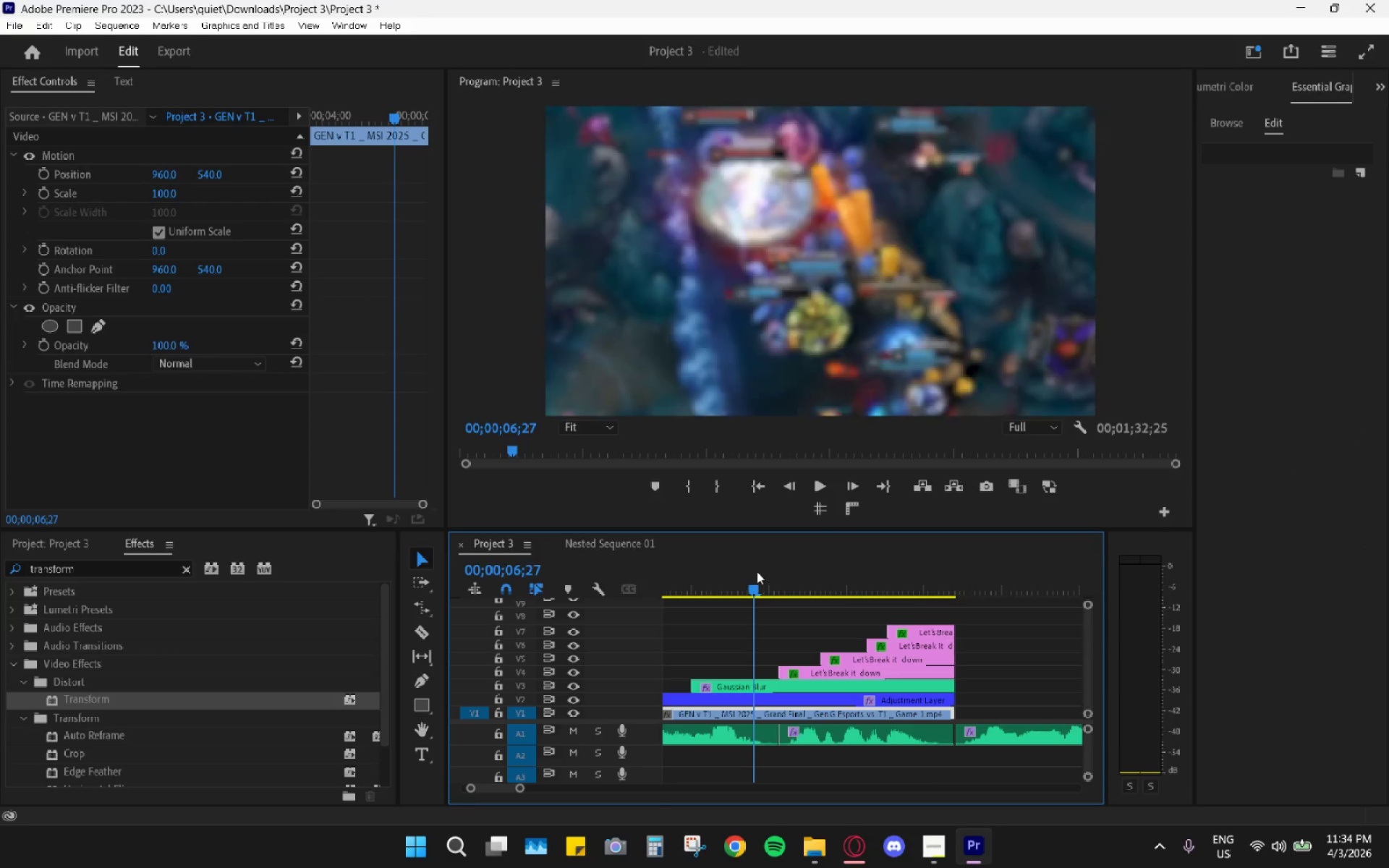 
key(Space)
 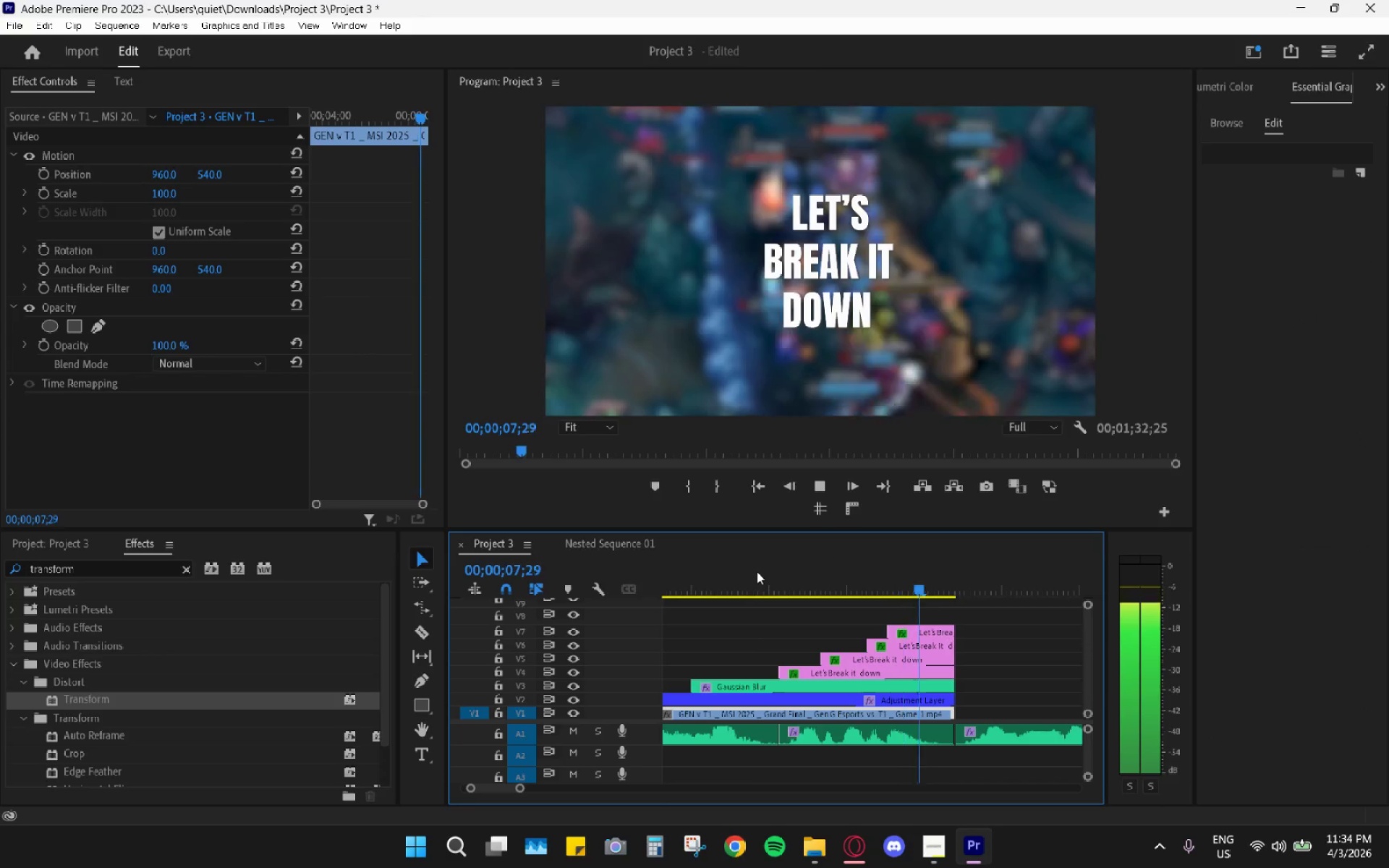 
key(Space)
 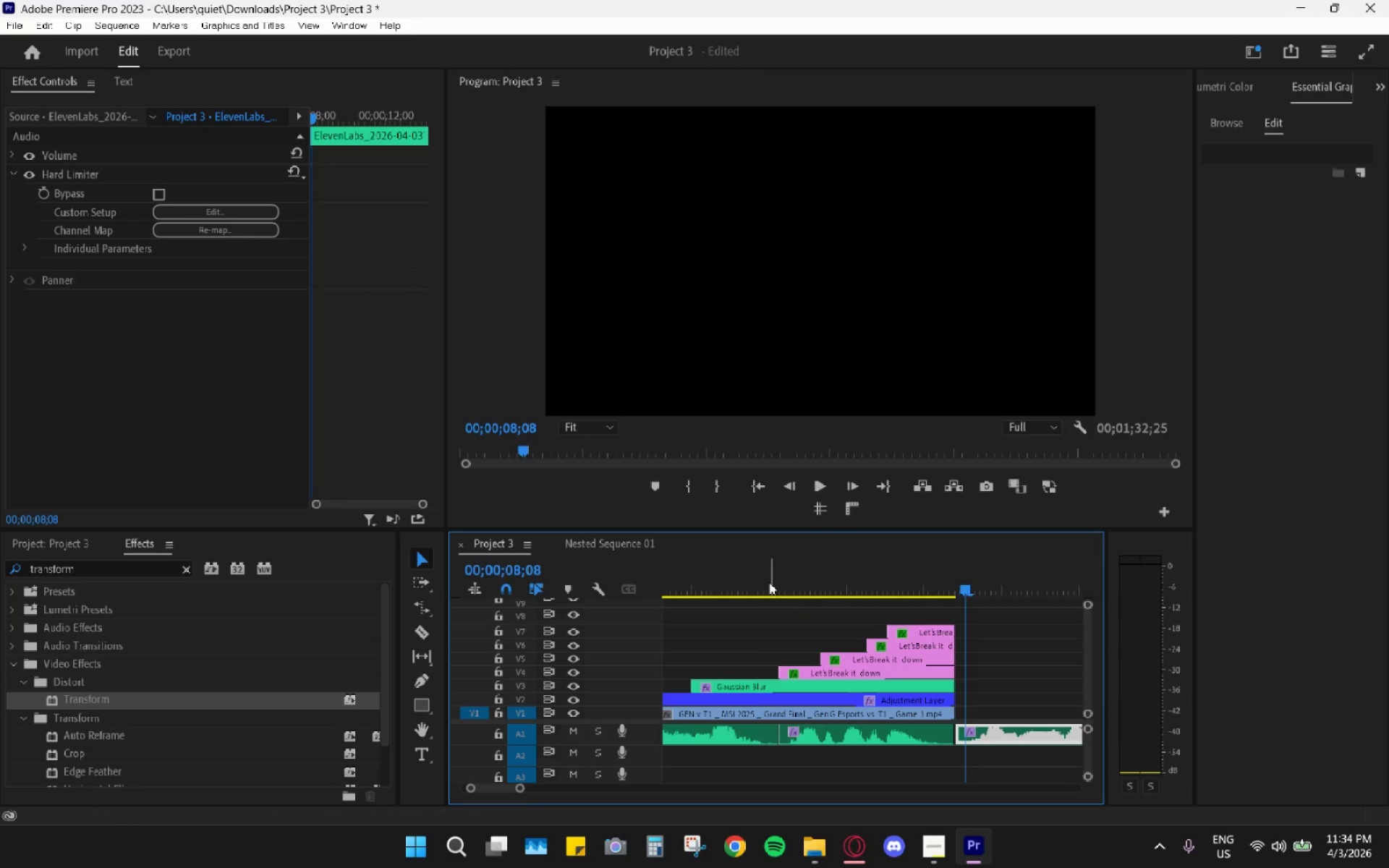 
left_click_drag(start_coordinate=[763, 576], to_coordinate=[780, 578])
 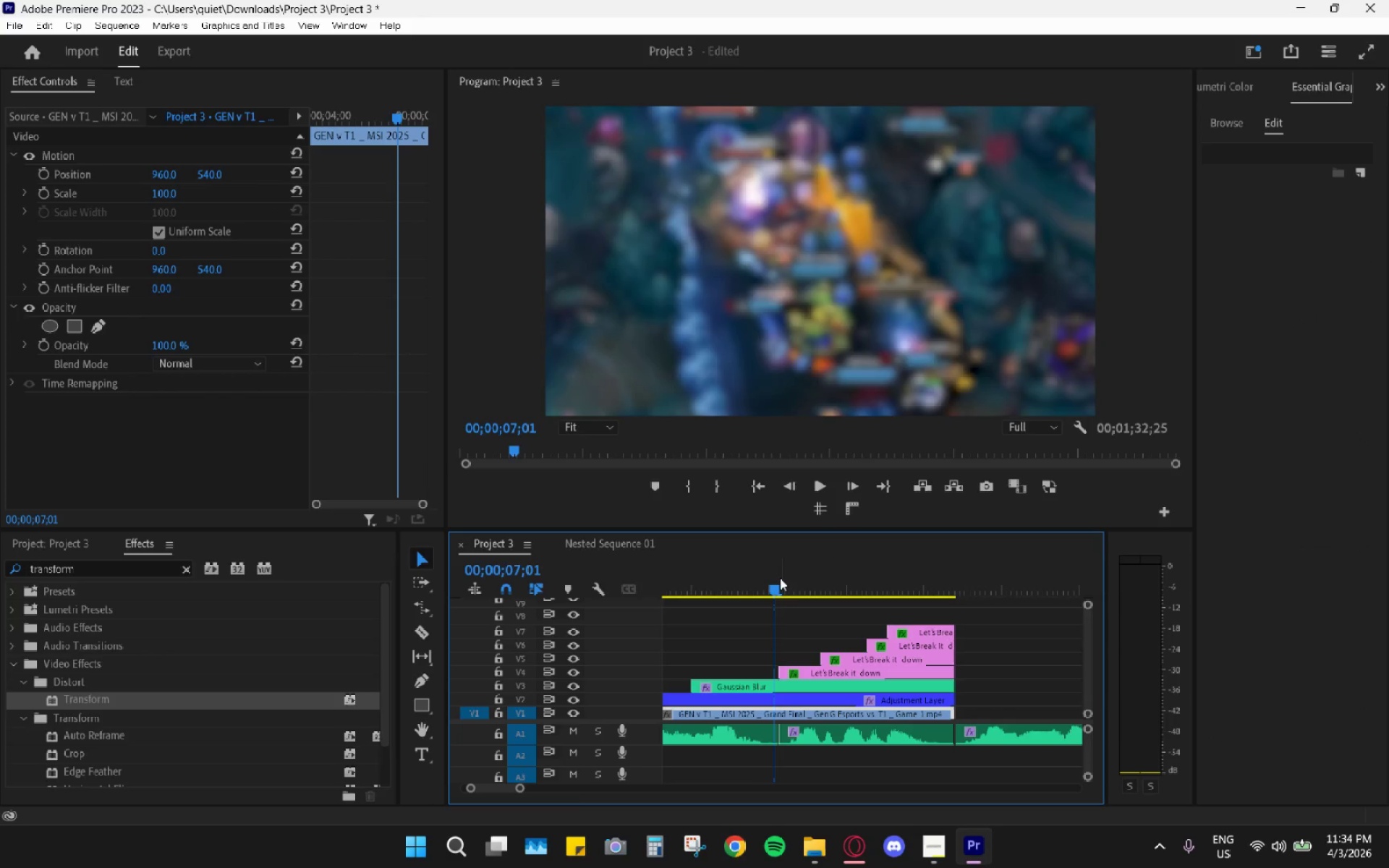 
key(Space)
 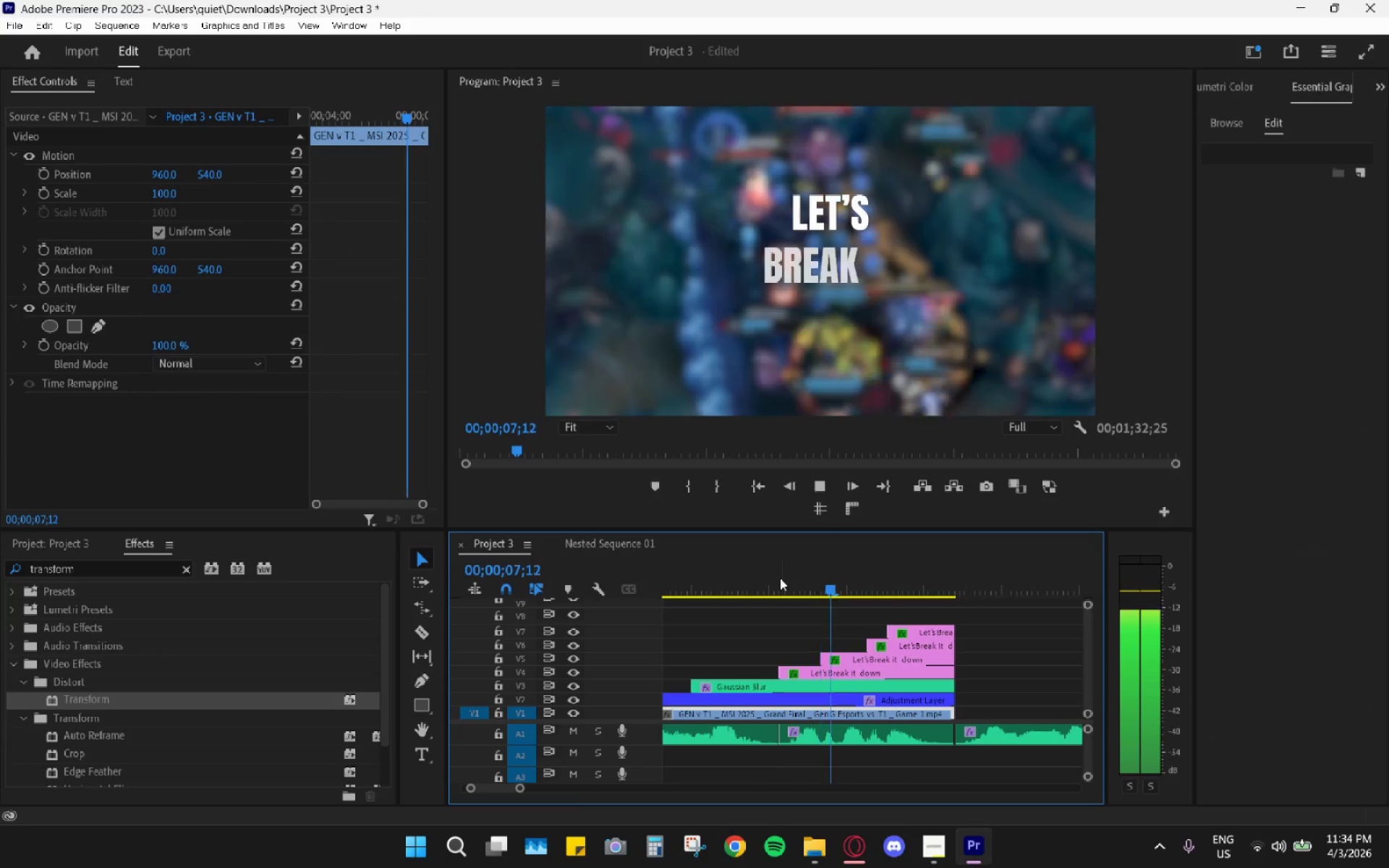 
key(Space)
 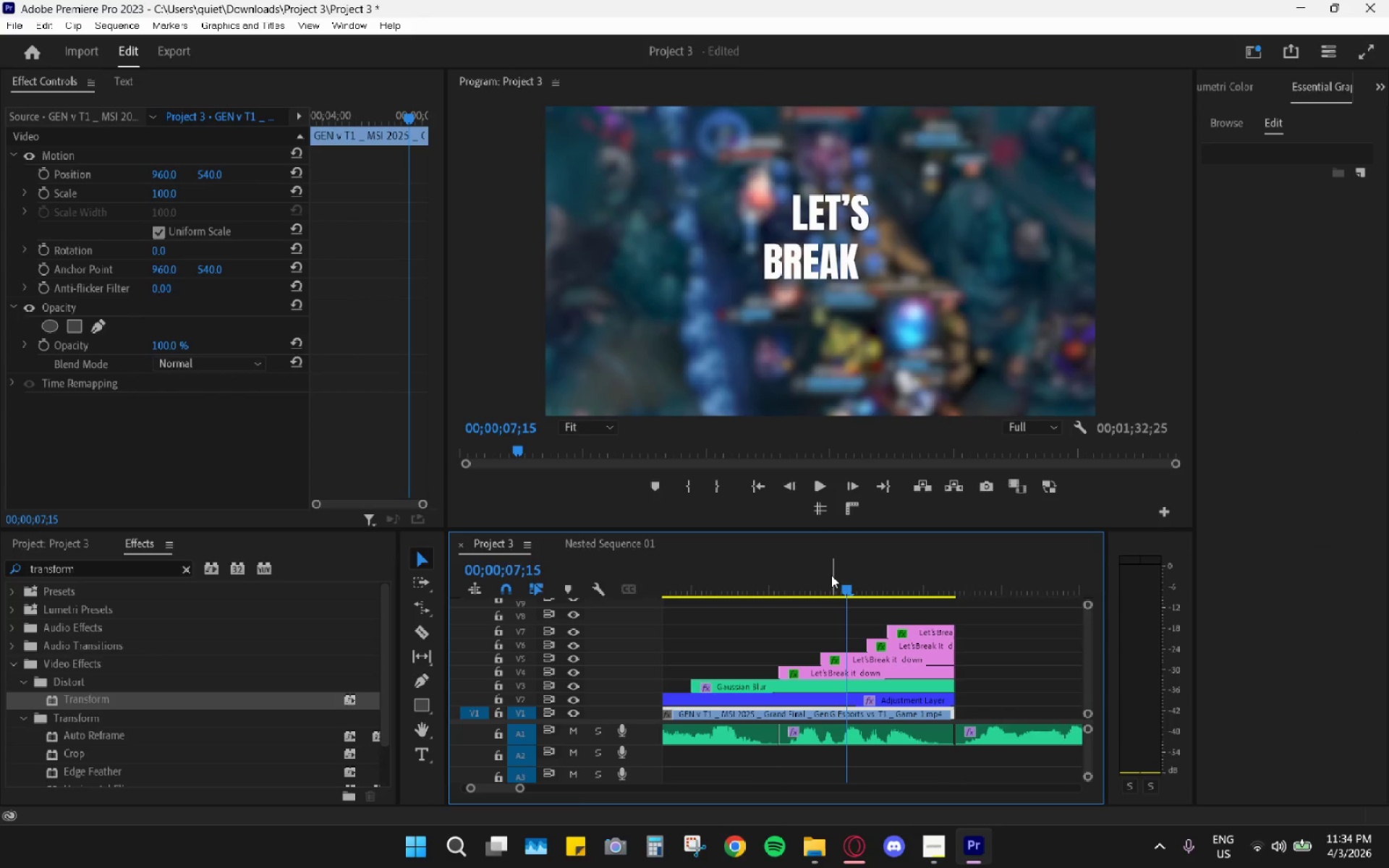 
key(Space)
 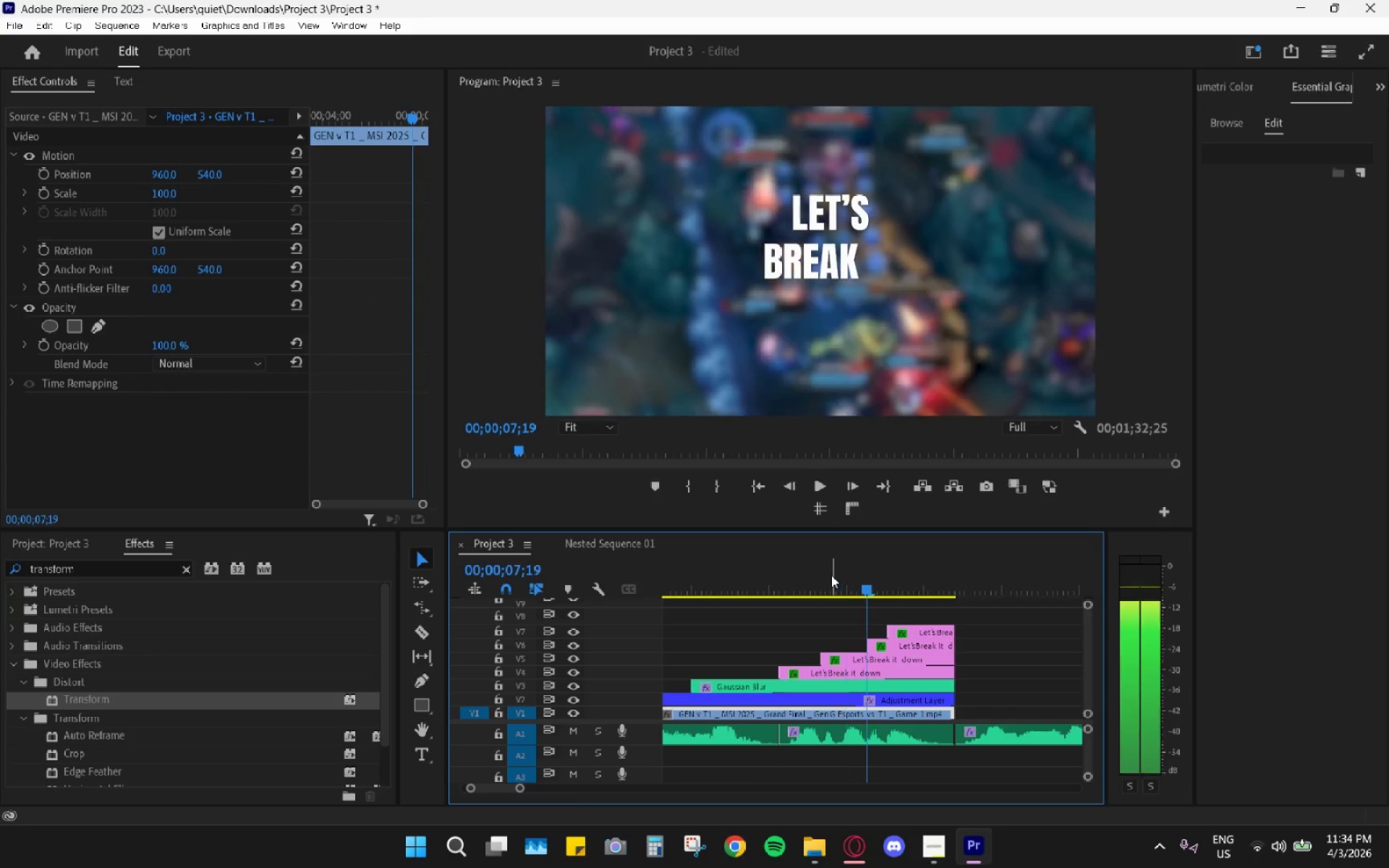 
key(Space)
 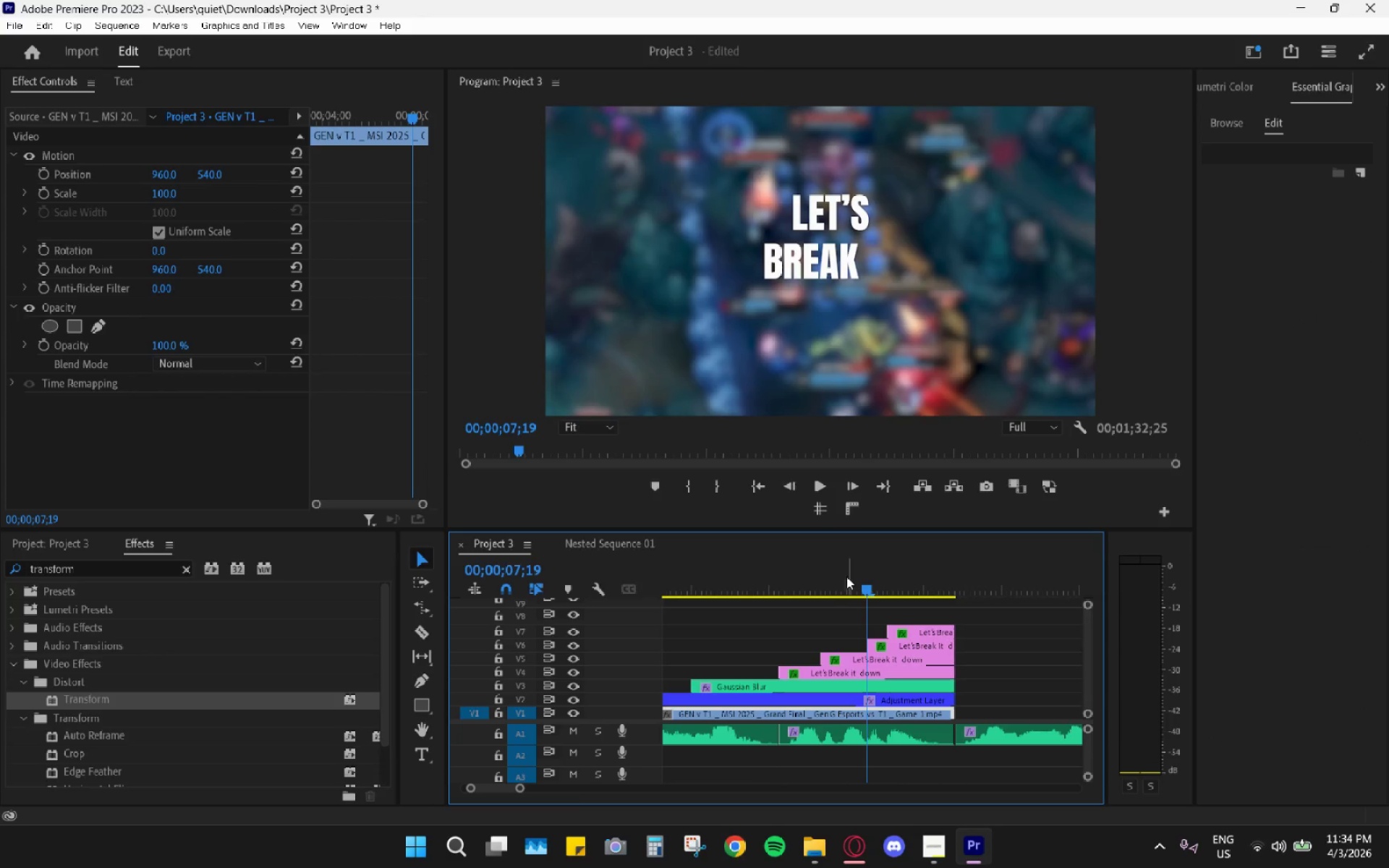 
left_click([854, 574])
 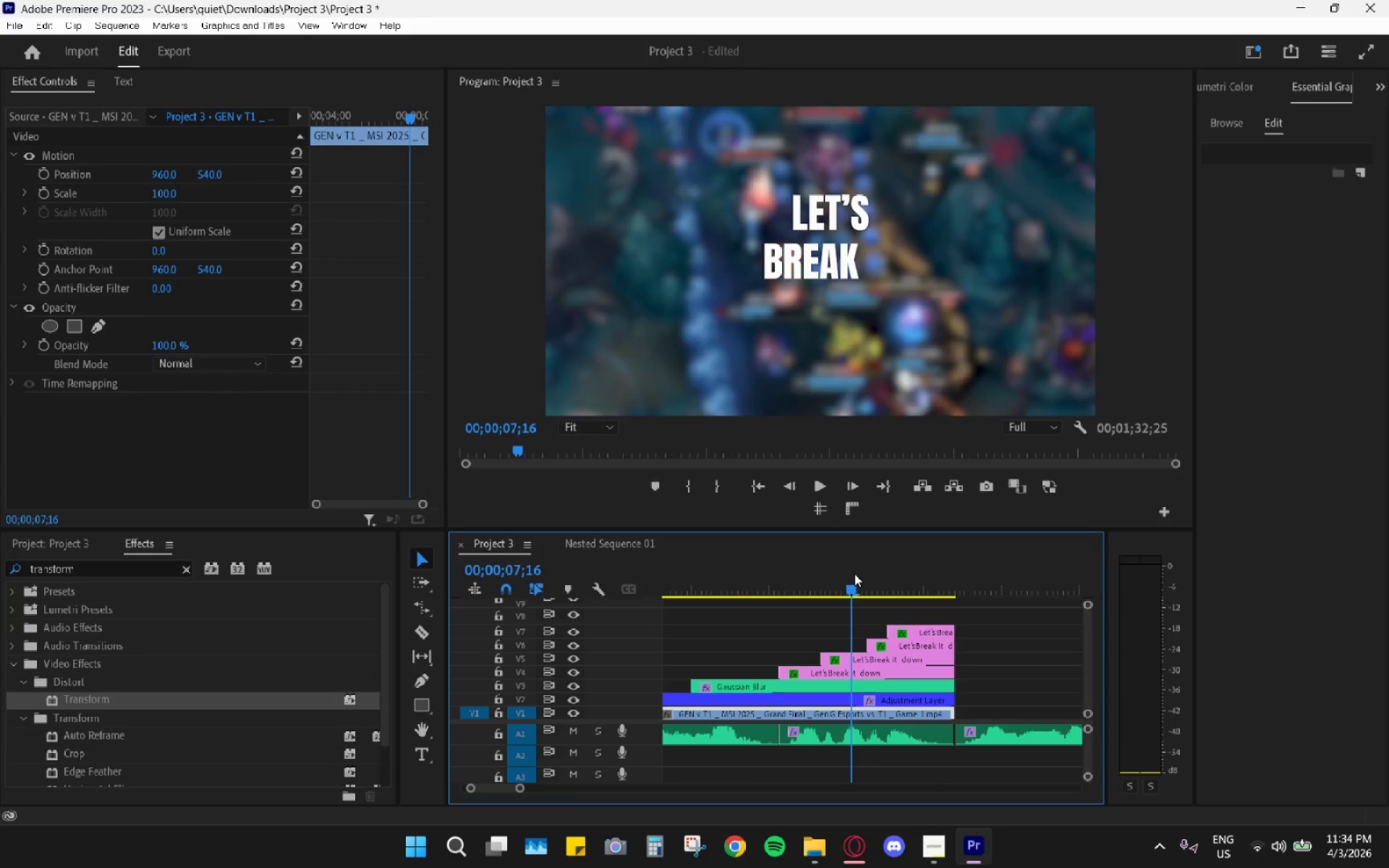 
key(Space)
 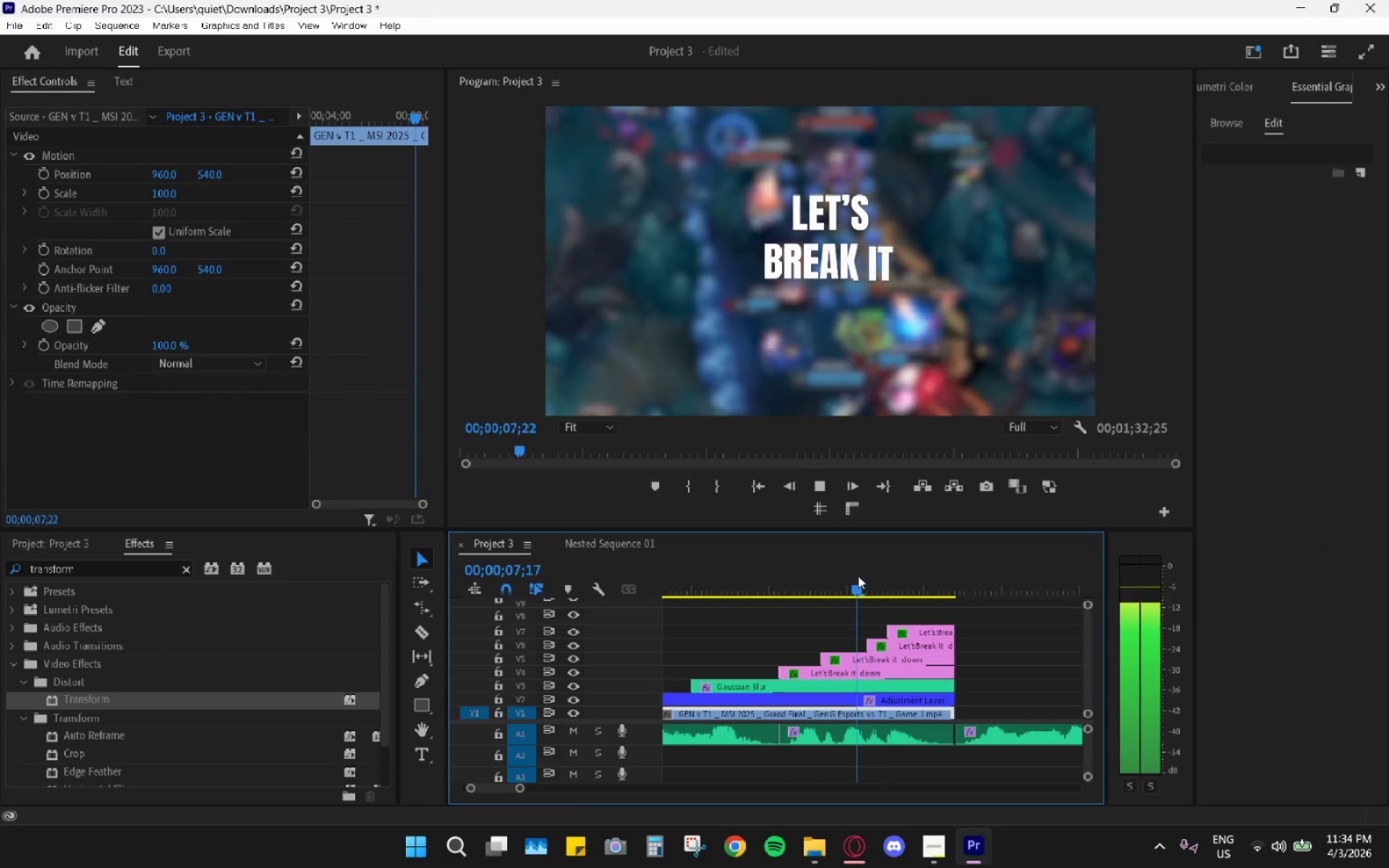 
left_click([858, 576])
 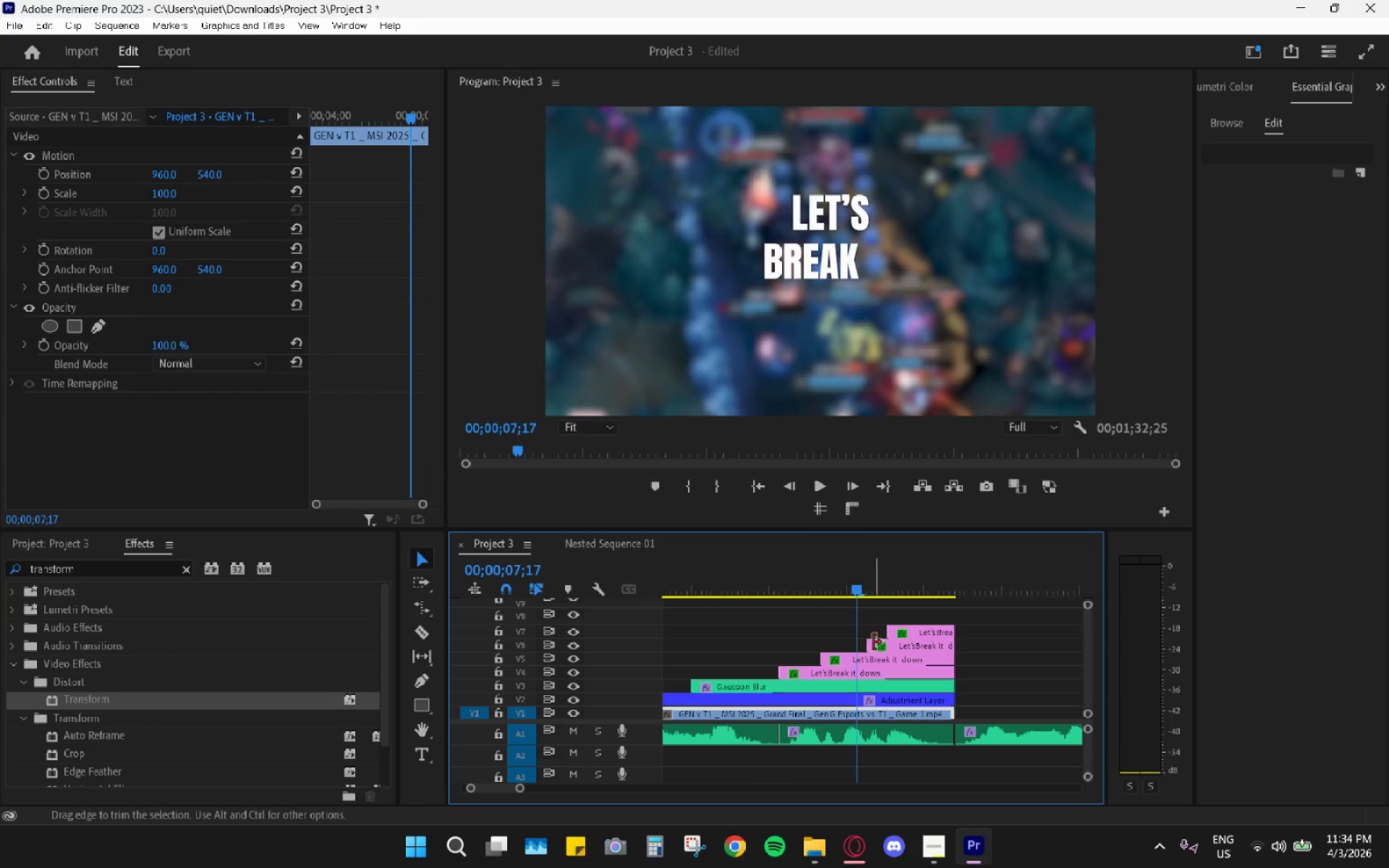 
left_click_drag(start_coordinate=[882, 645], to_coordinate=[873, 646])
 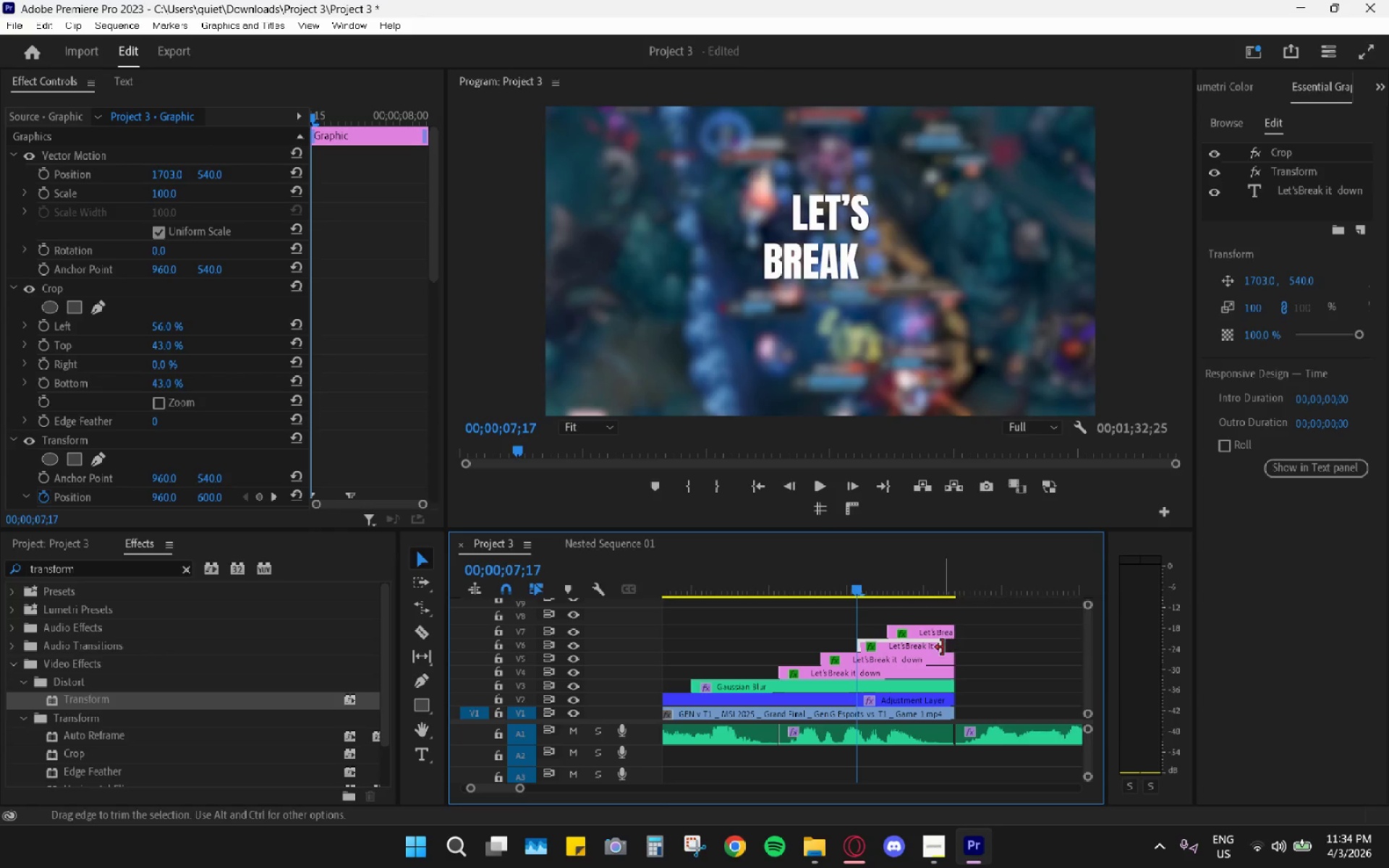 
left_click_drag(start_coordinate=[941, 647], to_coordinate=[948, 647])
 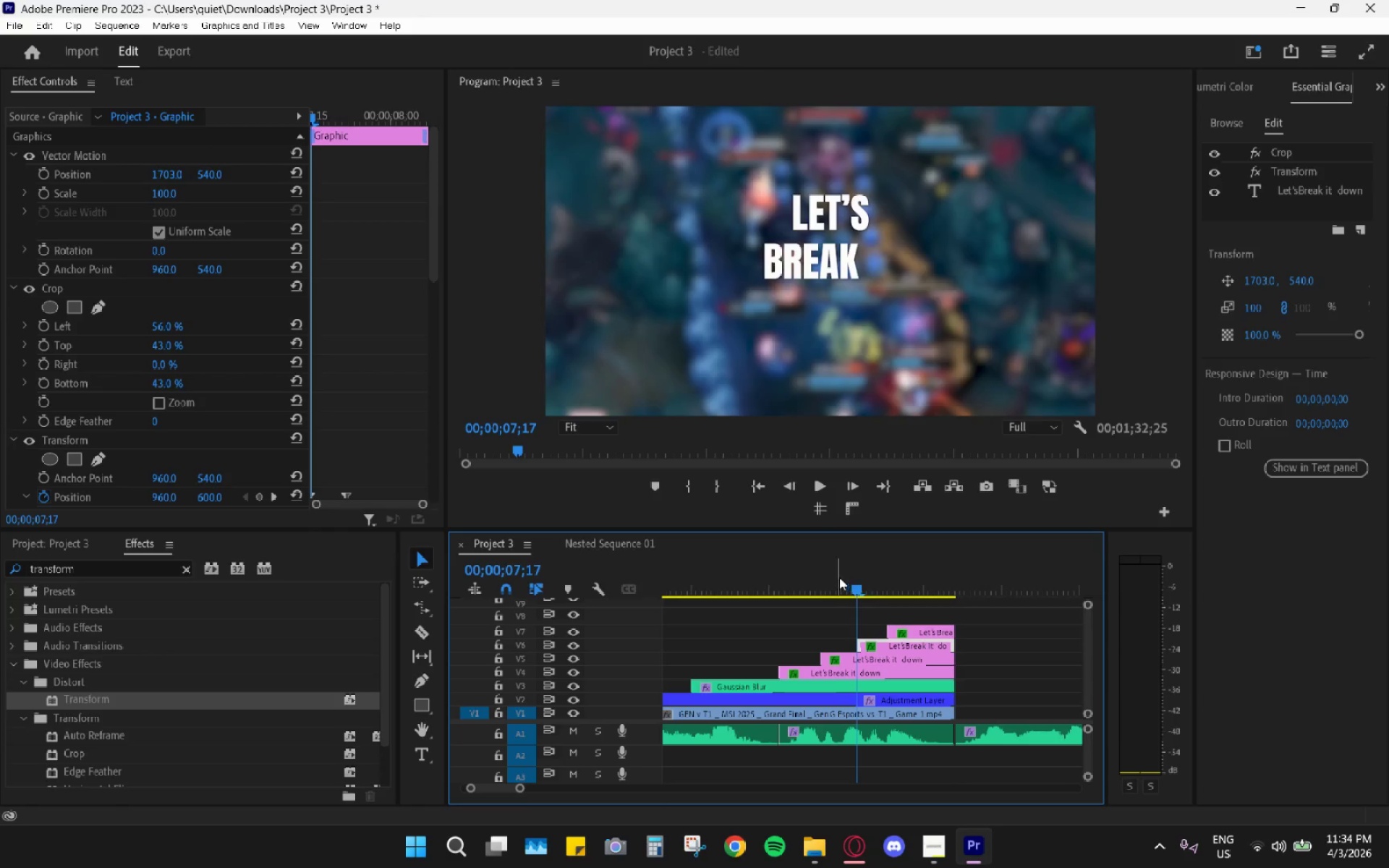 
left_click_drag(start_coordinate=[836, 576], to_coordinate=[788, 590])
 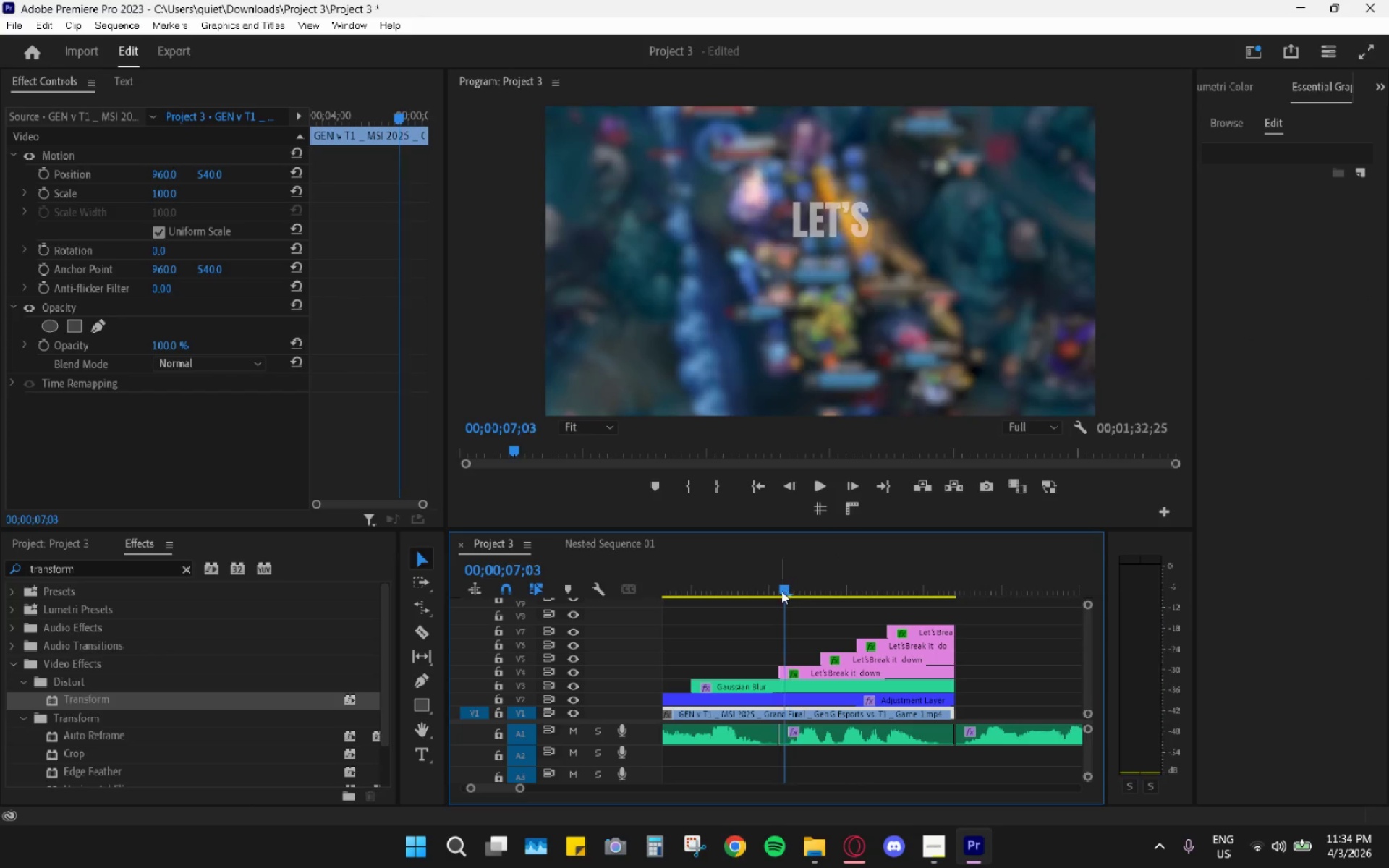 
key(Space)
 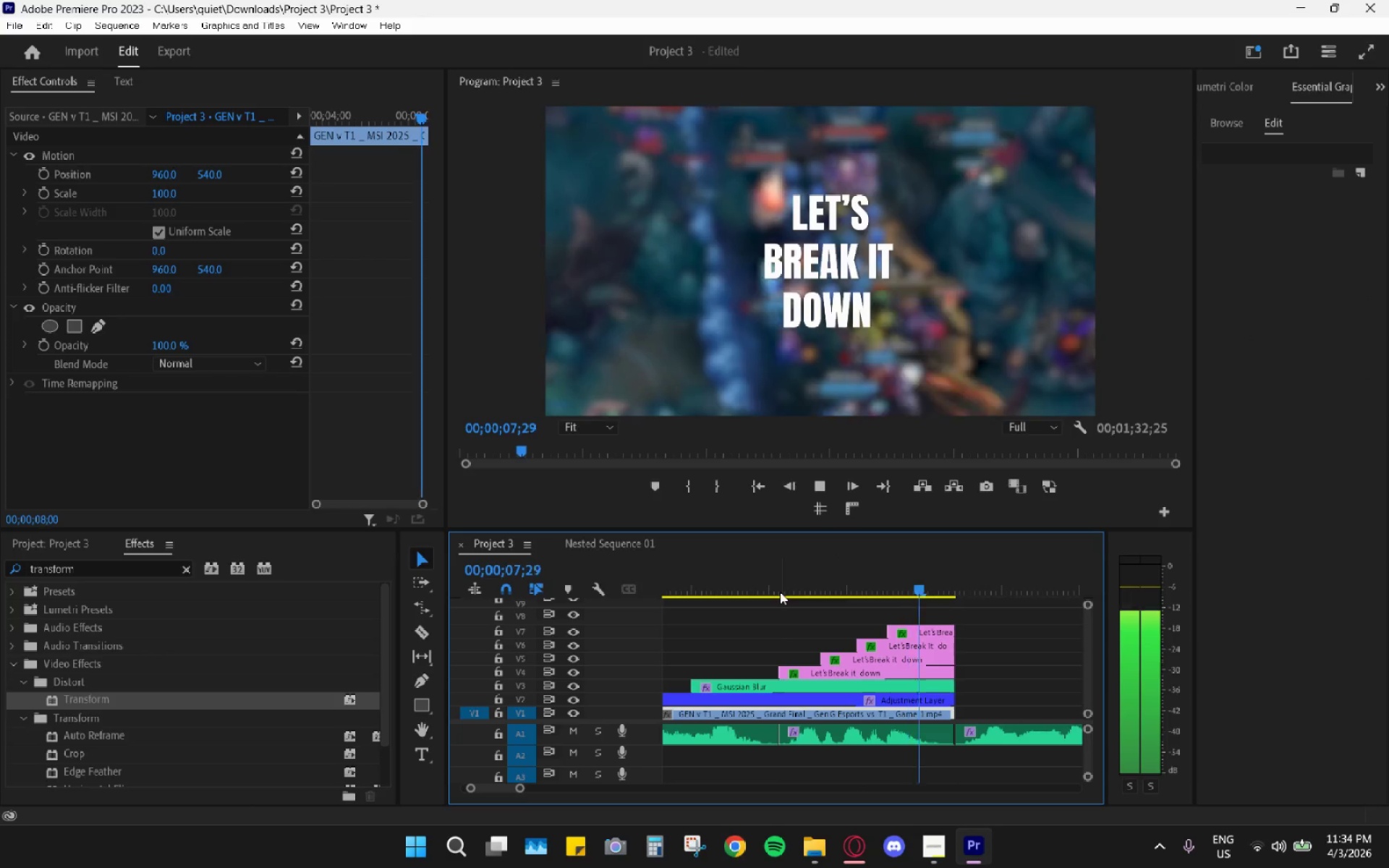 
key(Space)
 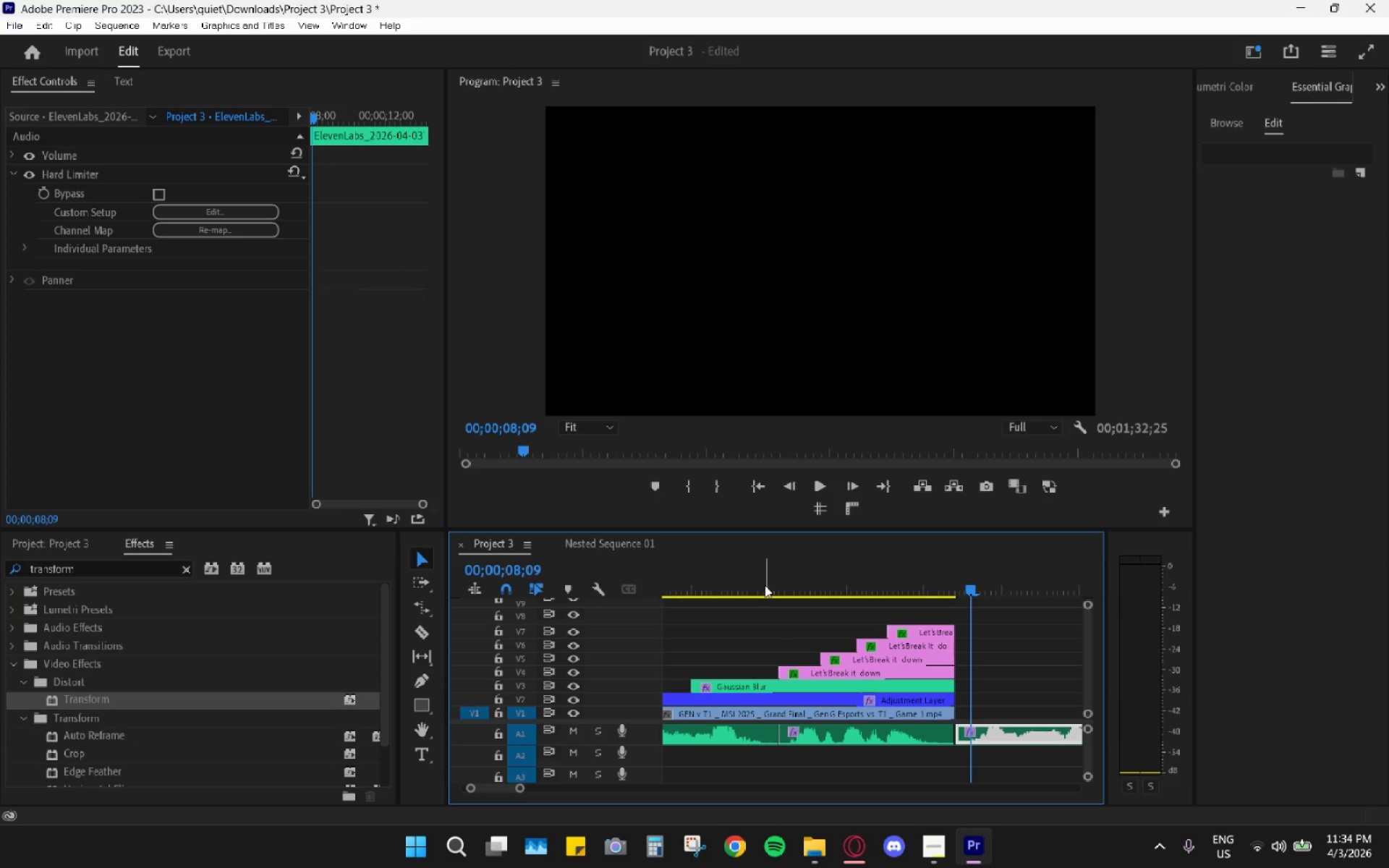 
left_click_drag(start_coordinate=[763, 577], to_coordinate=[773, 578])
 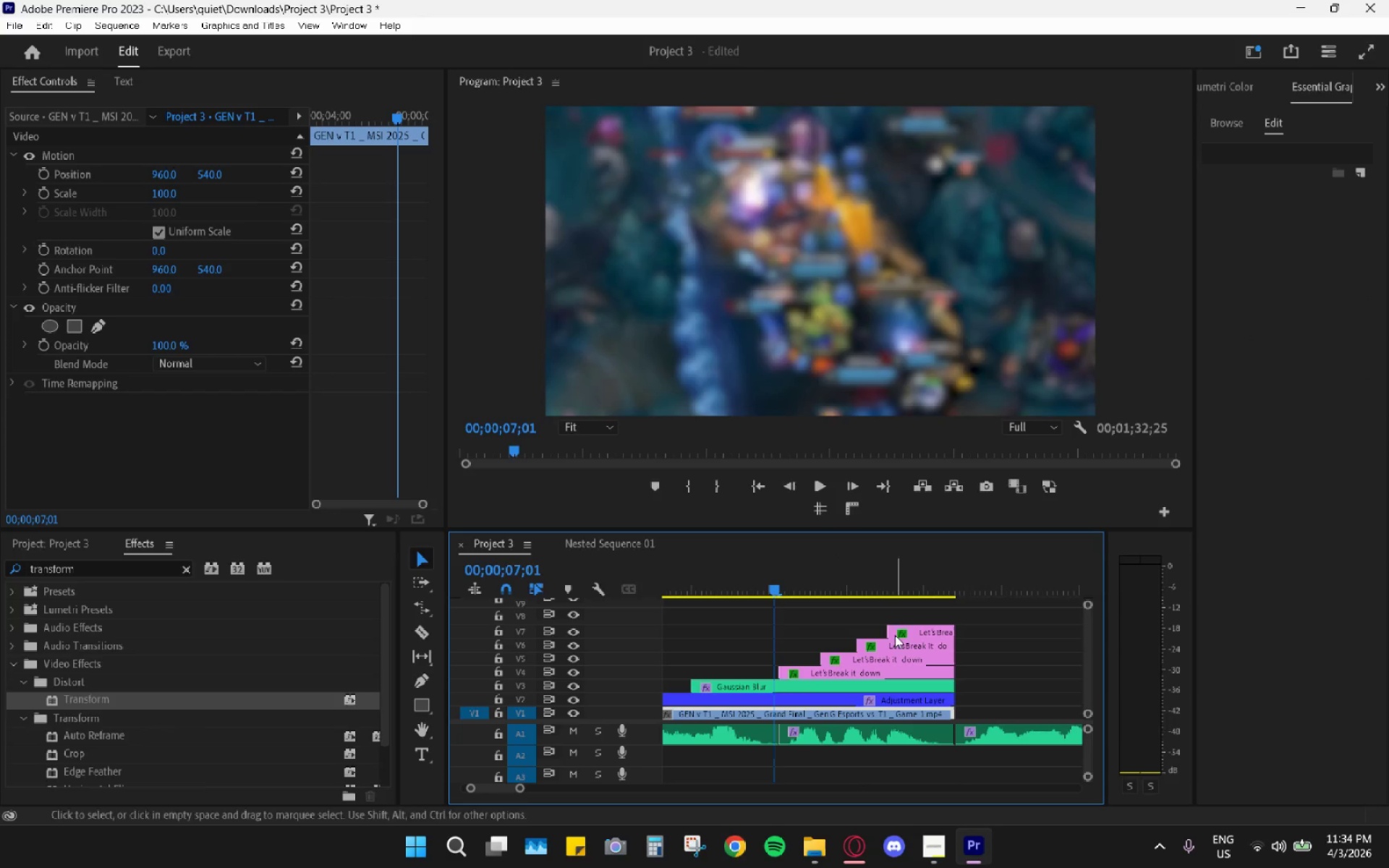 
left_click_drag(start_coordinate=[862, 576], to_coordinate=[867, 577])
 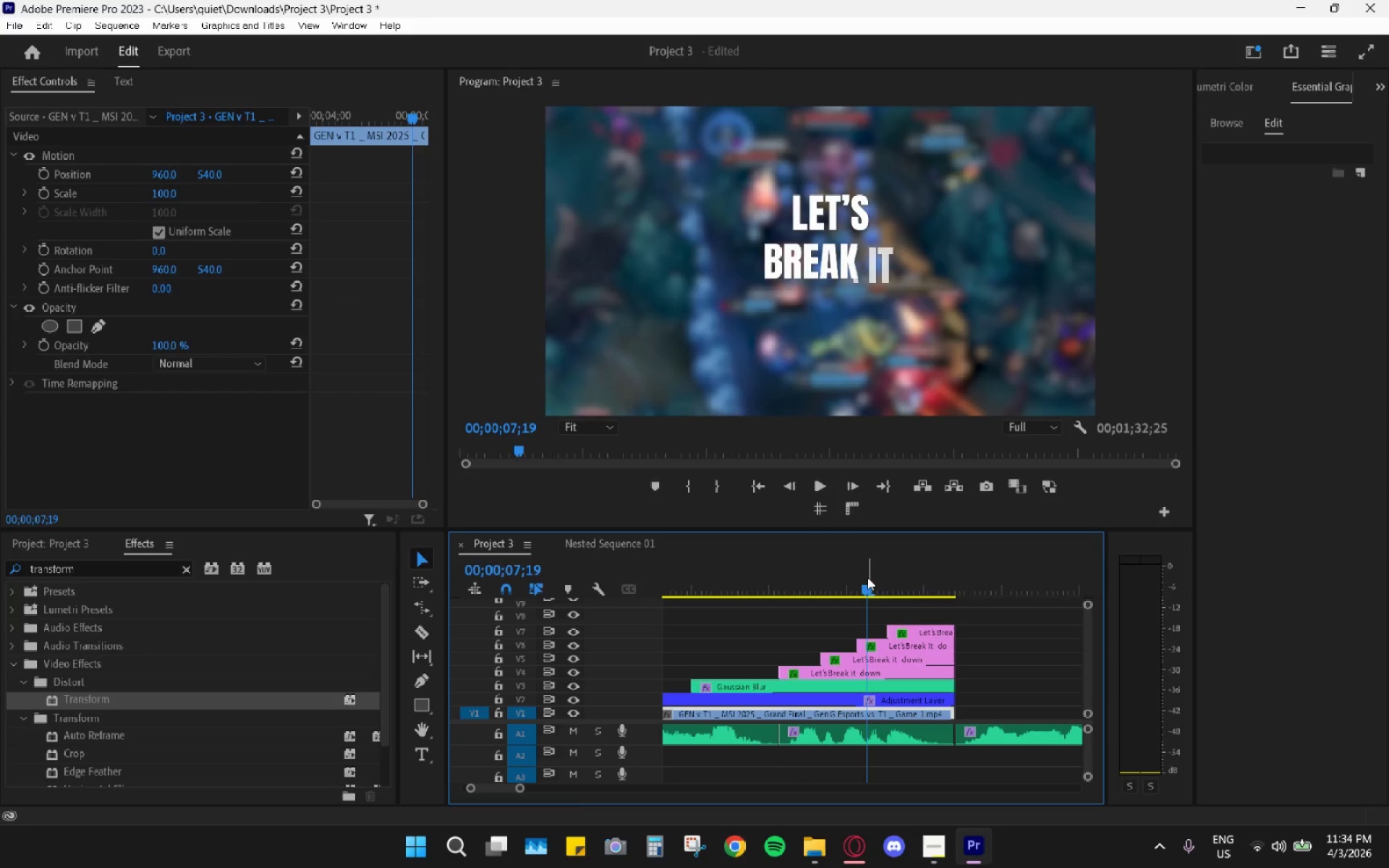 
key(Space)
 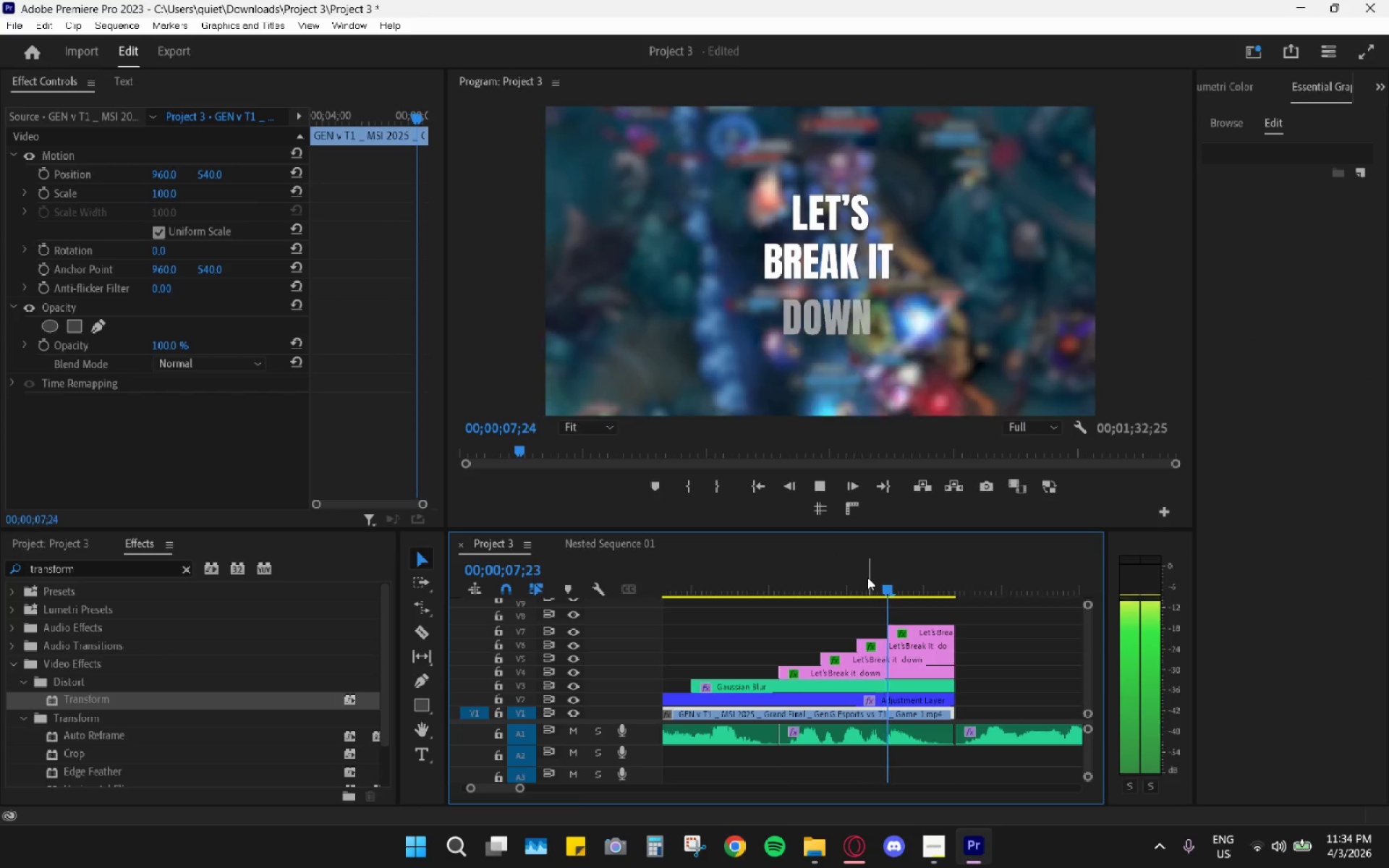 
left_click_drag(start_coordinate=[867, 577], to_coordinate=[880, 583])
 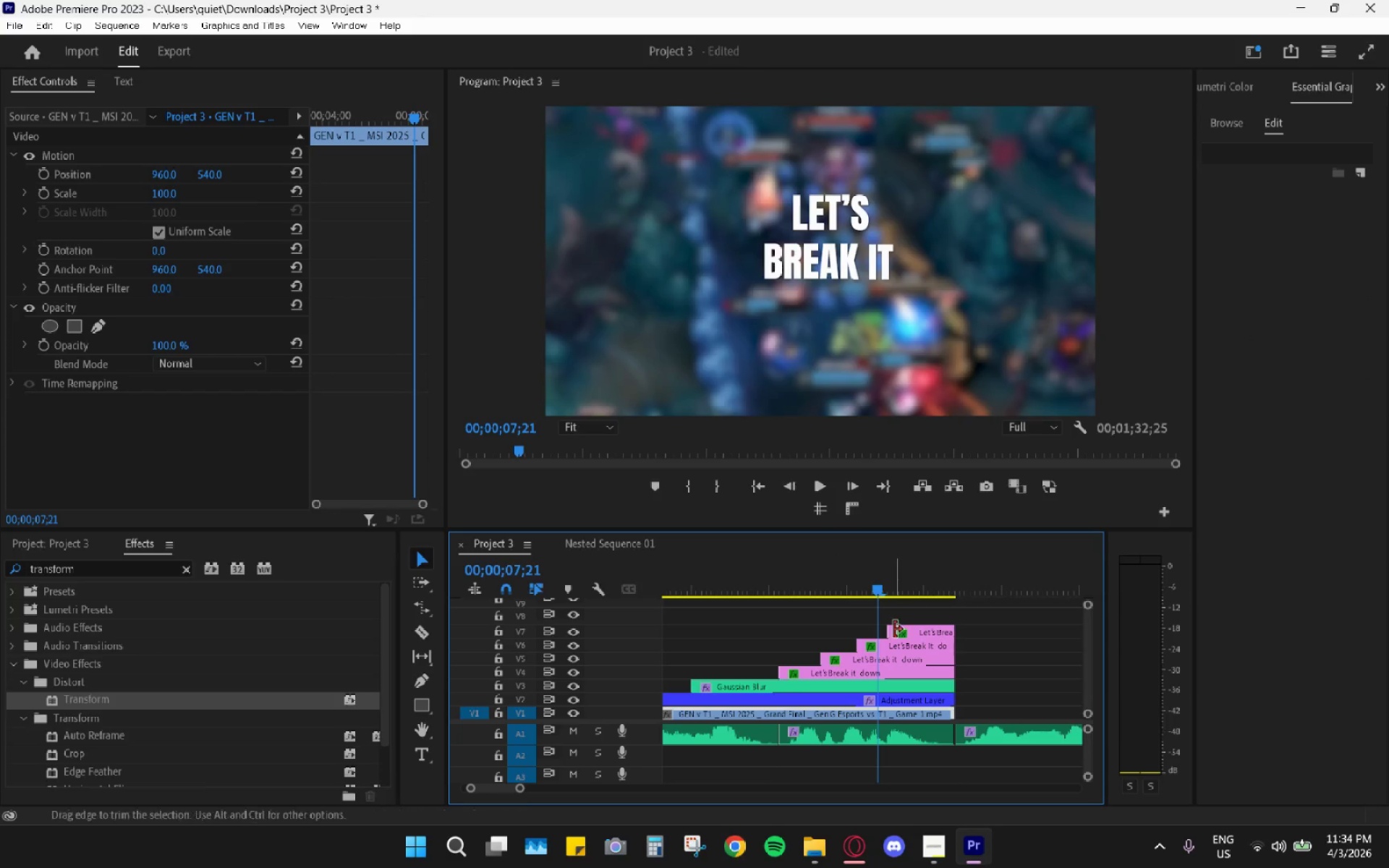 
left_click_drag(start_coordinate=[894, 629], to_coordinate=[883, 630])
 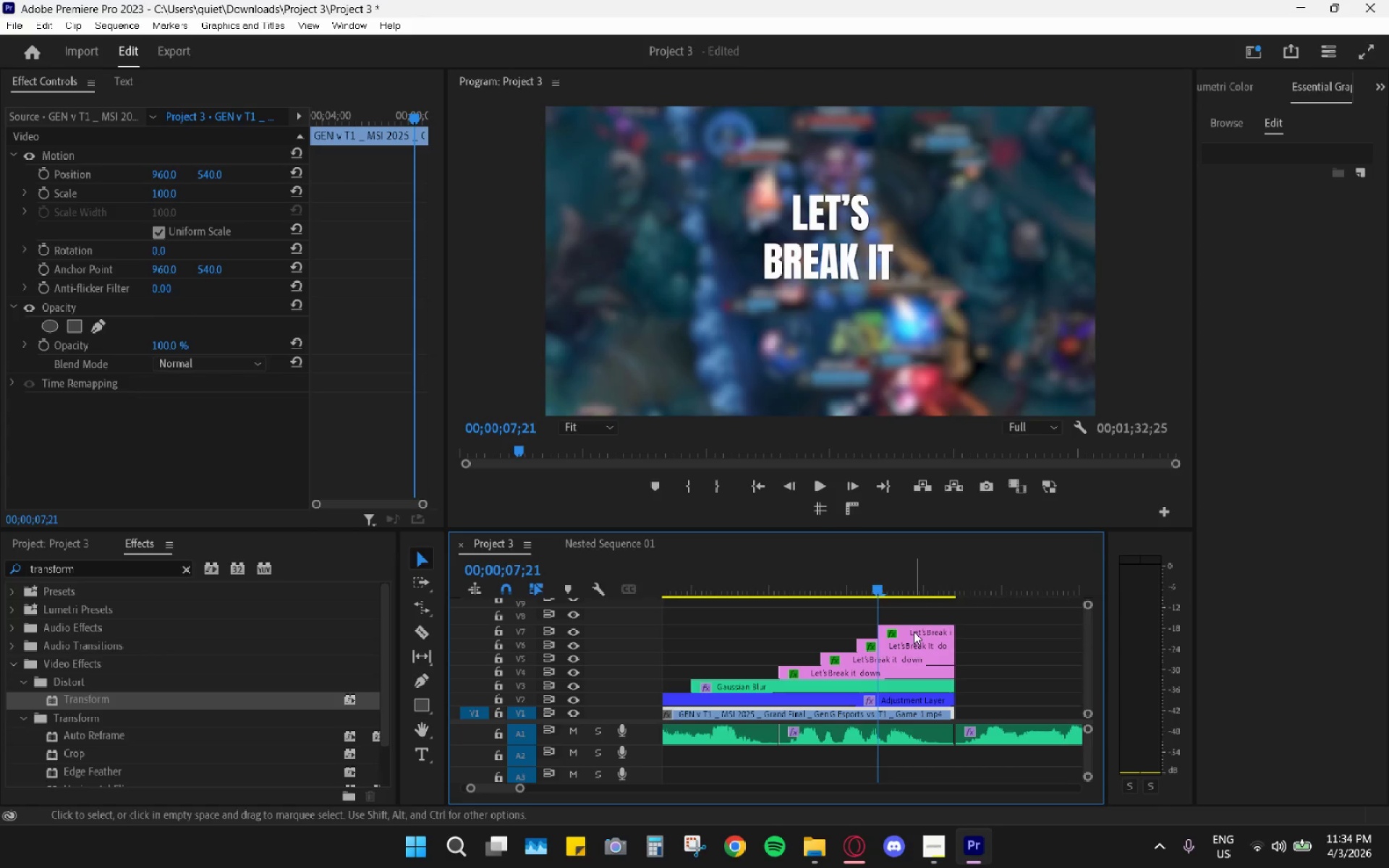 
key(Control+ControlLeft)
 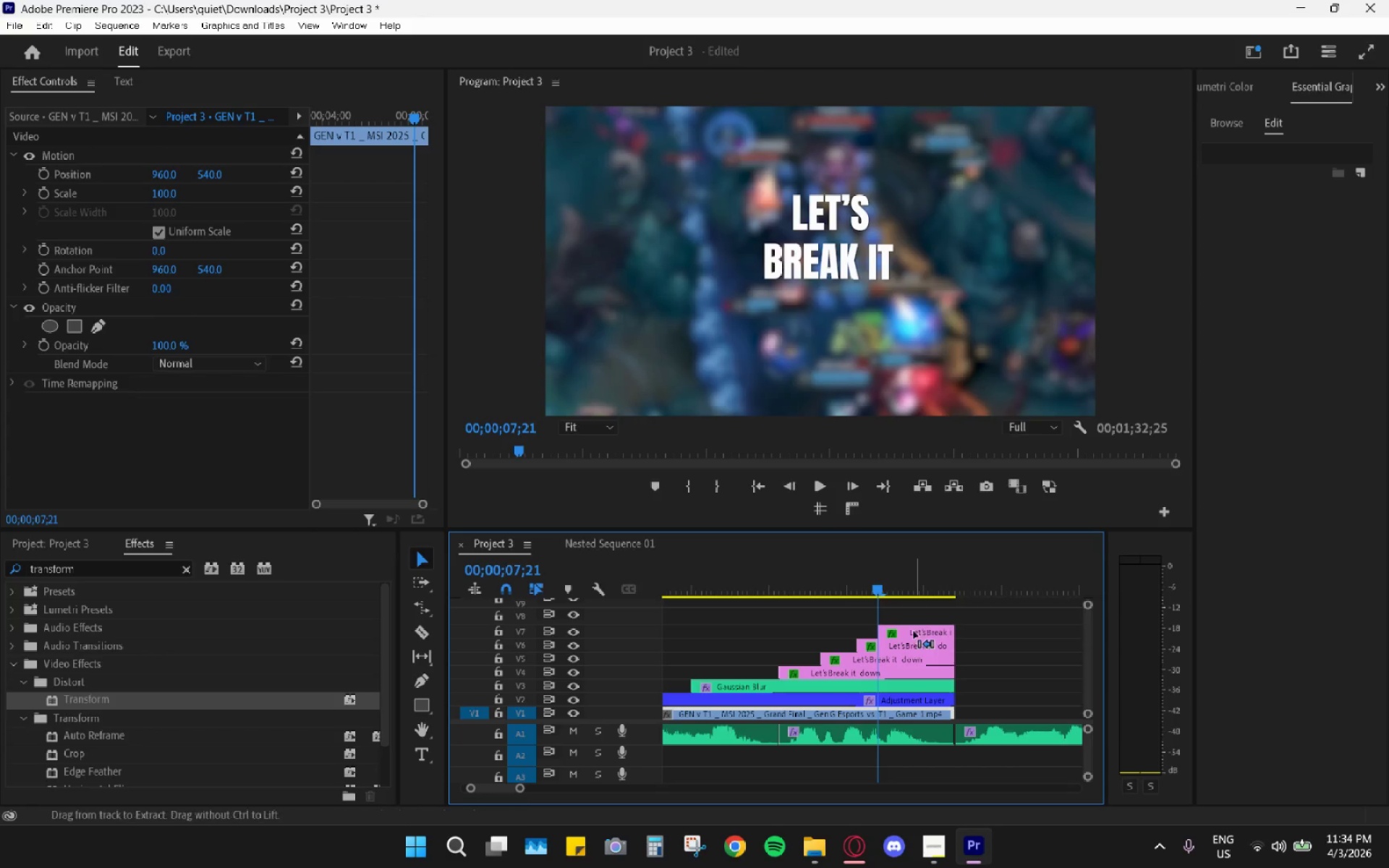 
key(Control+Z)
 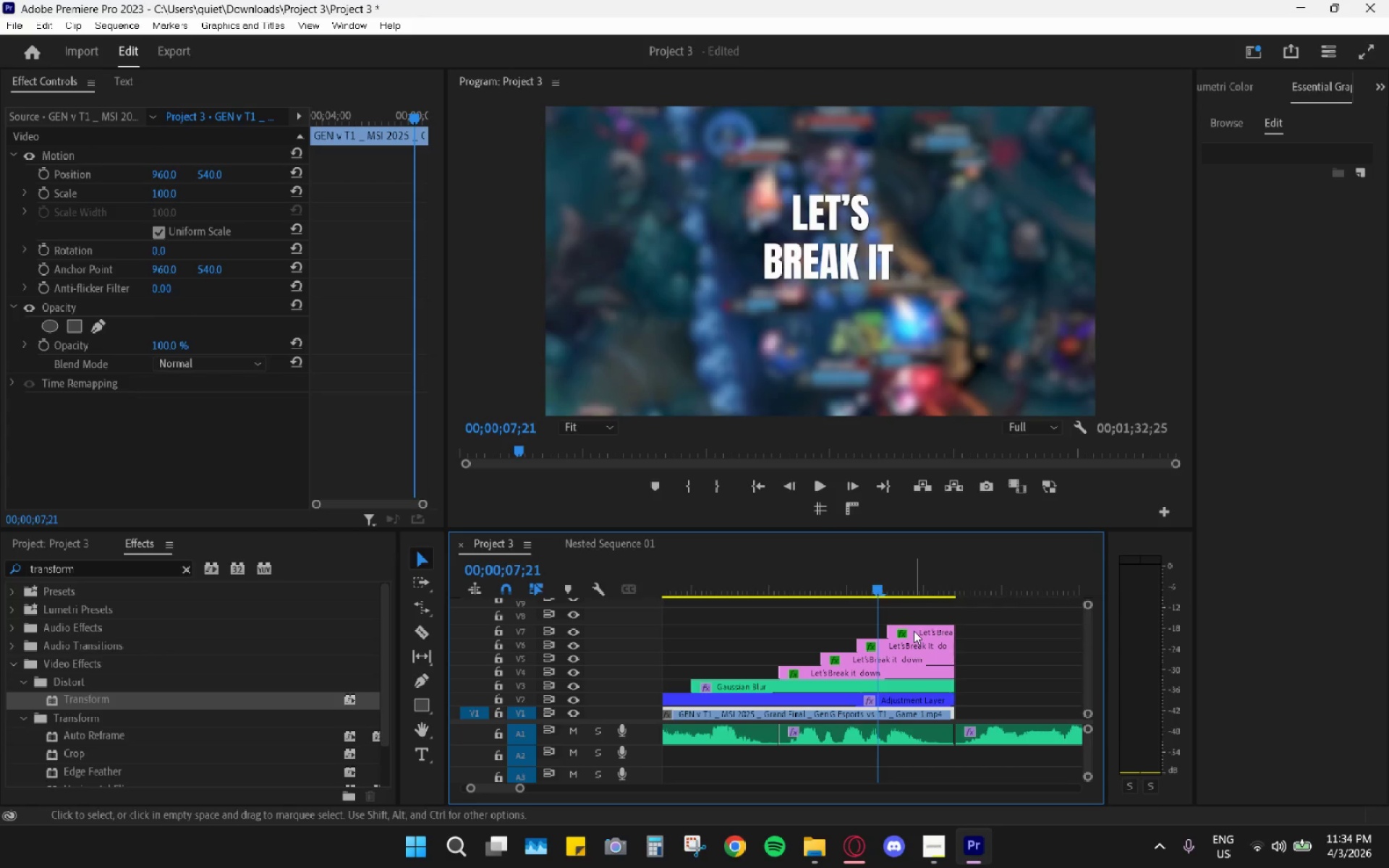 
left_click_drag(start_coordinate=[914, 631], to_coordinate=[904, 631])
 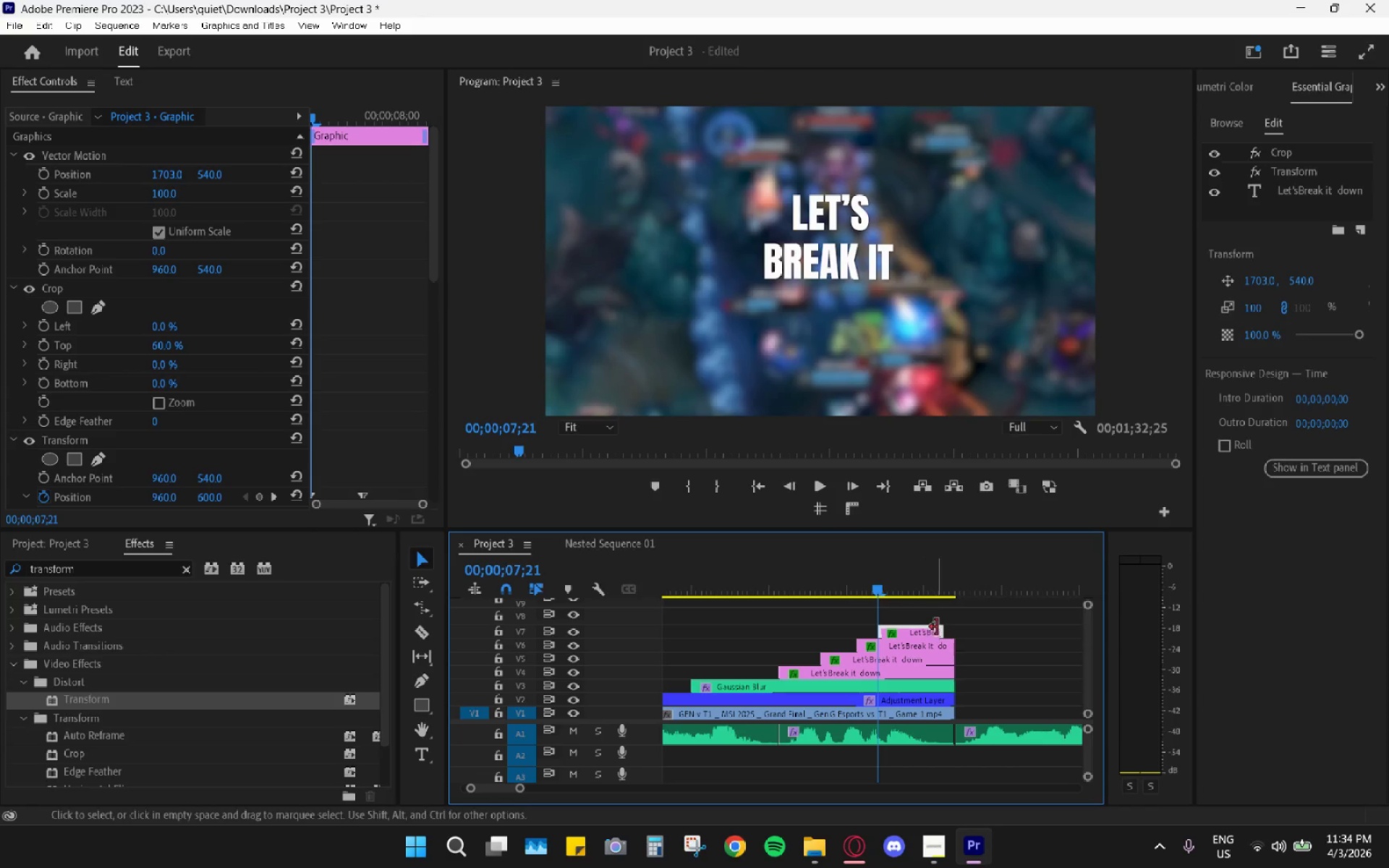 
left_click_drag(start_coordinate=[940, 627], to_coordinate=[946, 629])
 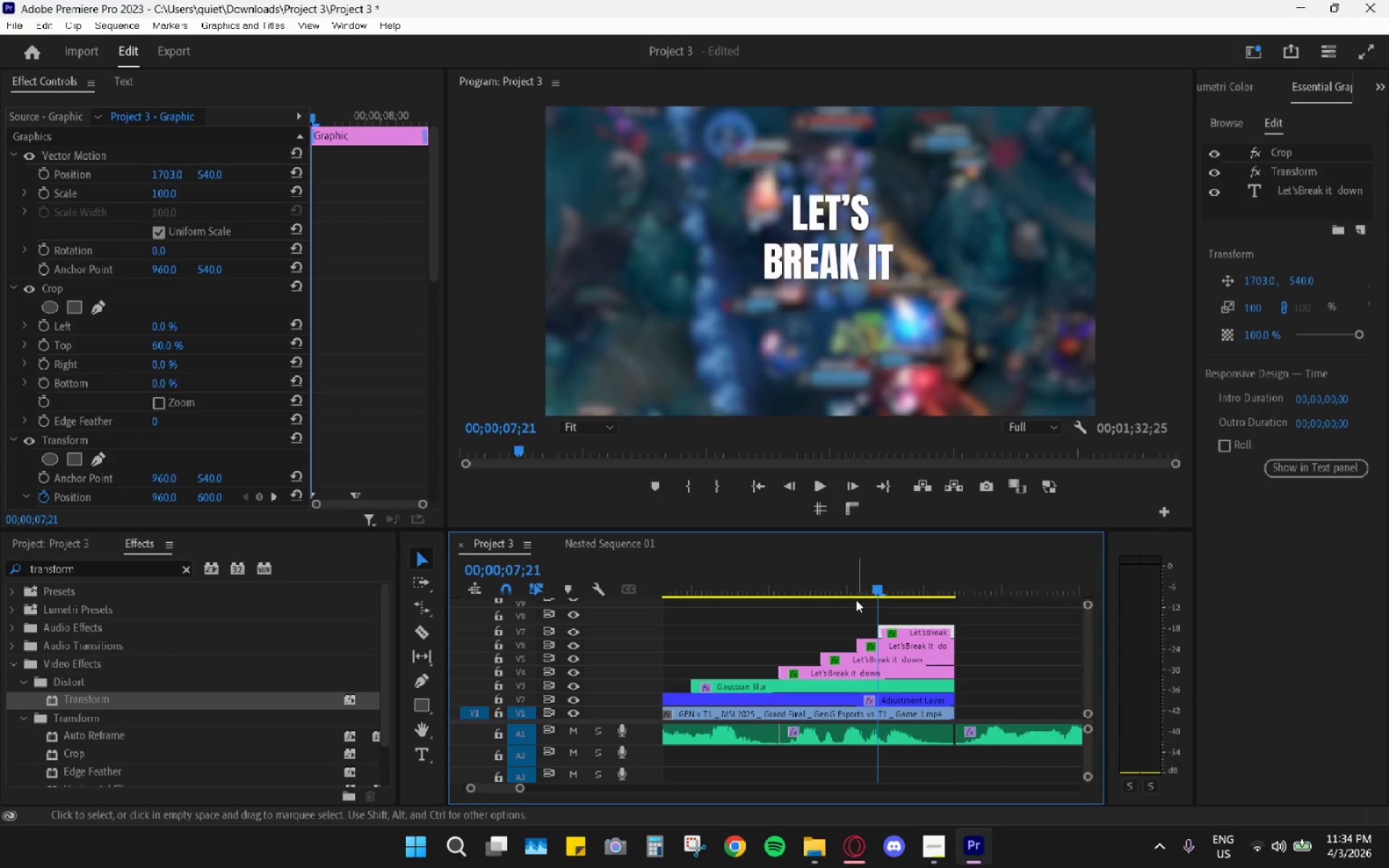 
left_click_drag(start_coordinate=[838, 576], to_coordinate=[851, 582])
 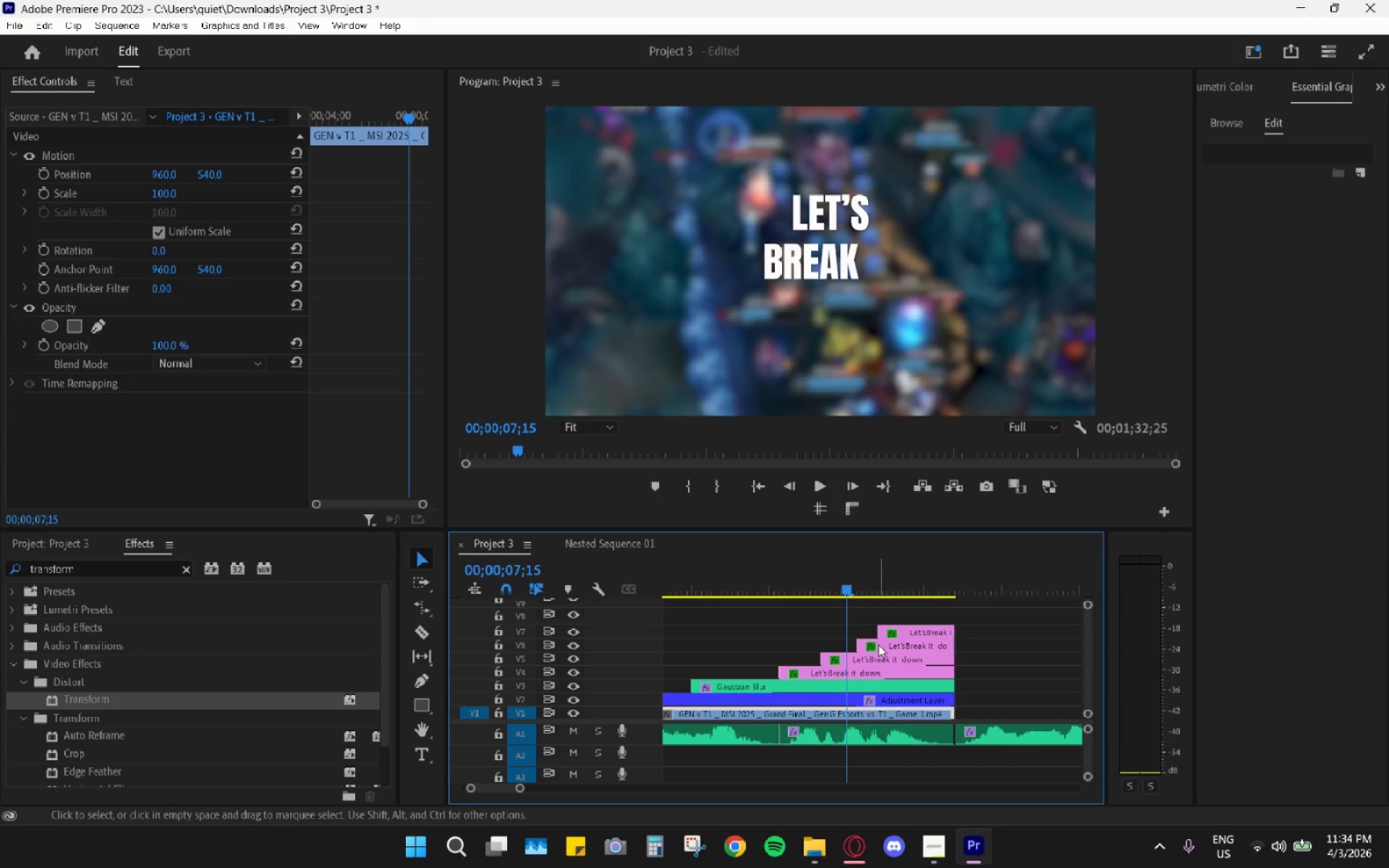 
left_click_drag(start_coordinate=[878, 644], to_coordinate=[868, 647])
 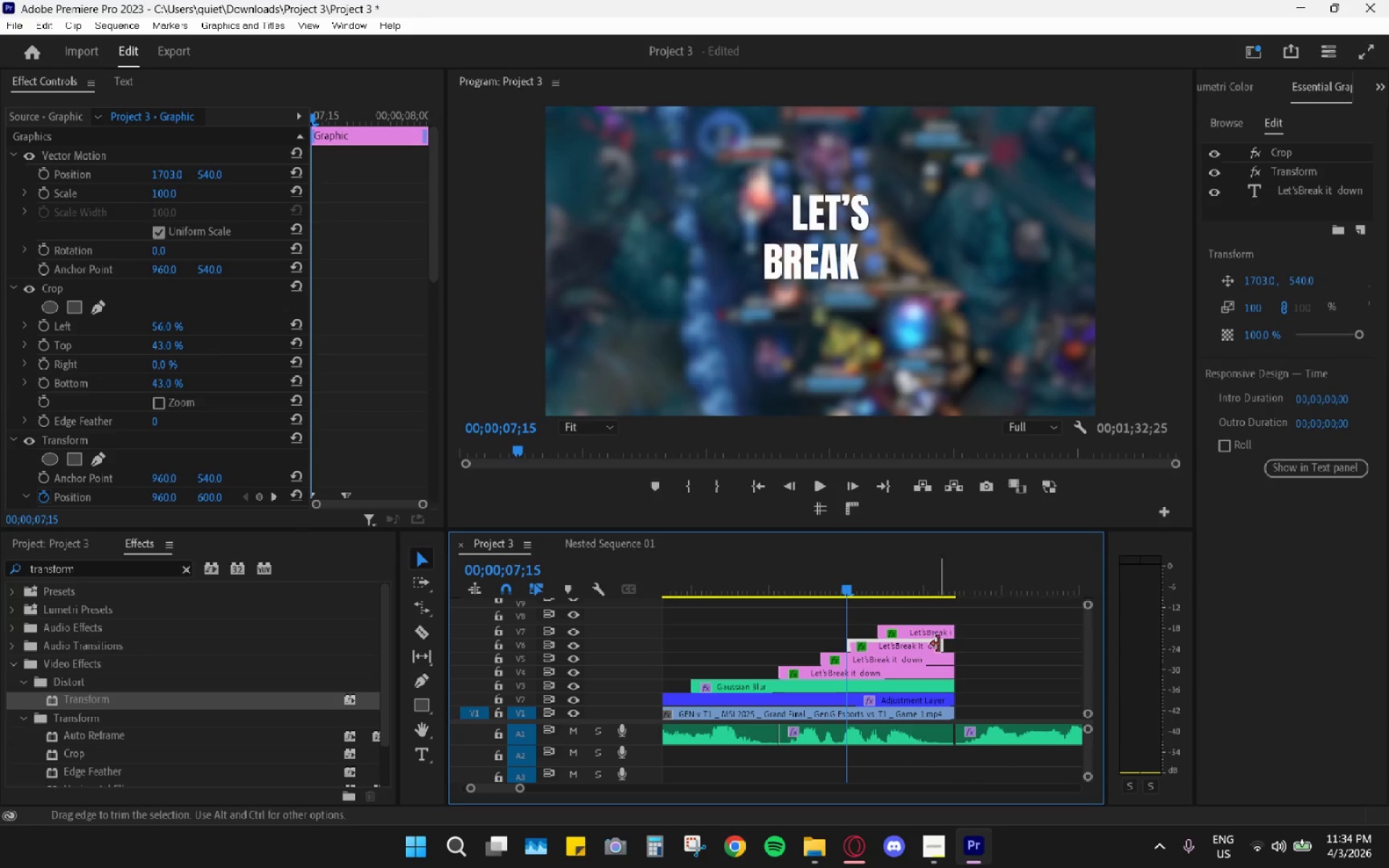 
left_click_drag(start_coordinate=[940, 642], to_coordinate=[946, 643])
 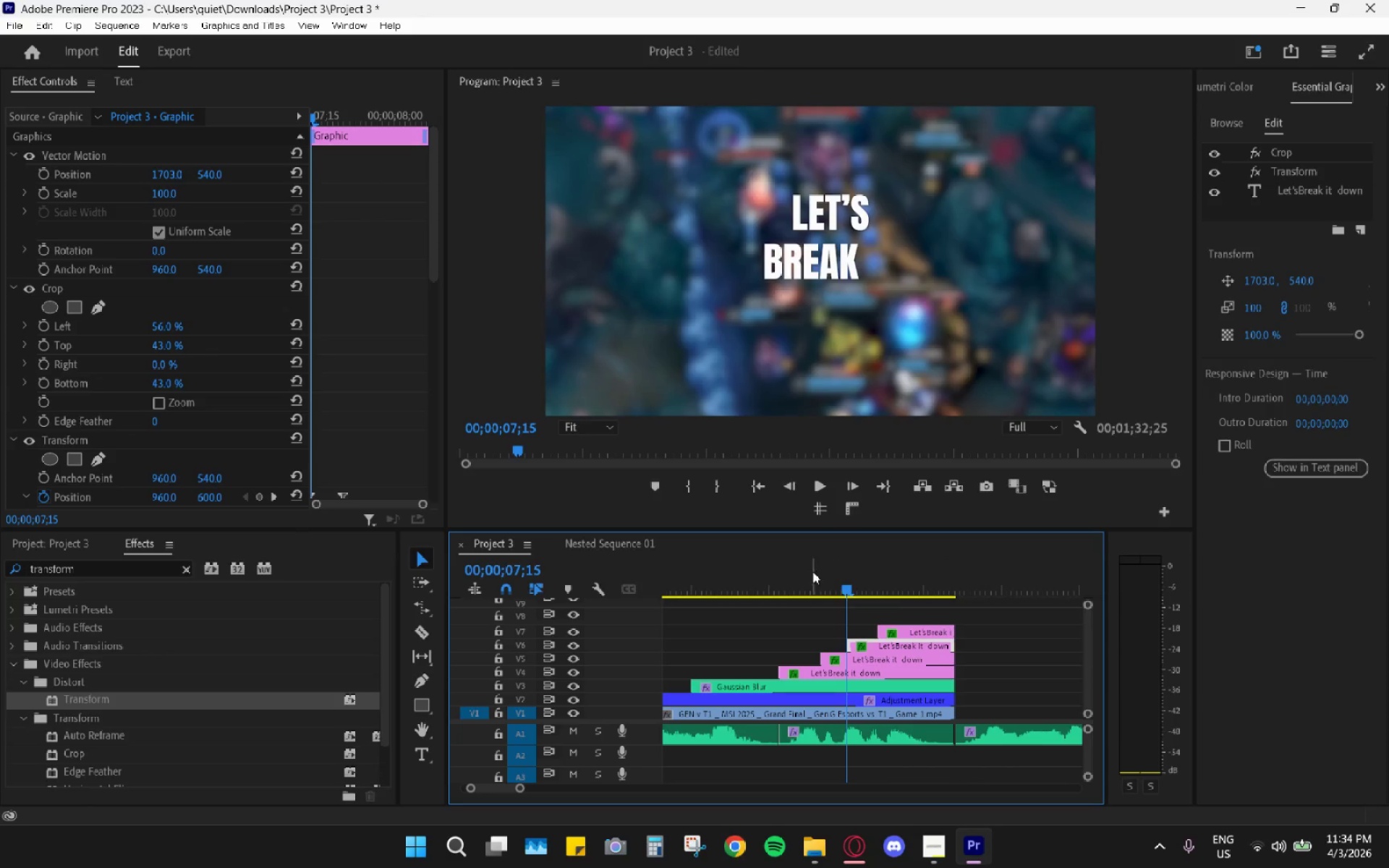 
left_click_drag(start_coordinate=[795, 576], to_coordinate=[773, 576])
 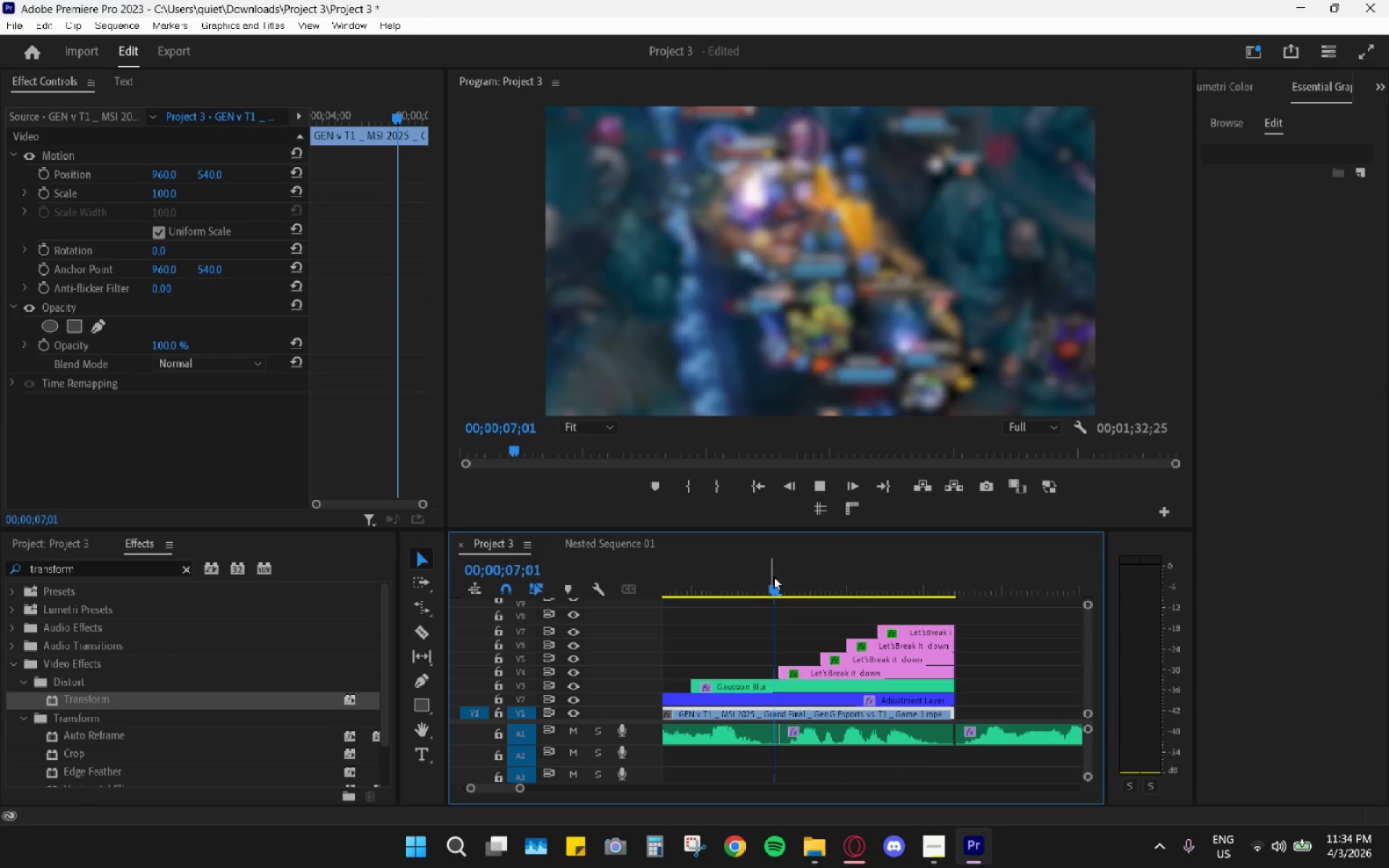 
key(Space)
 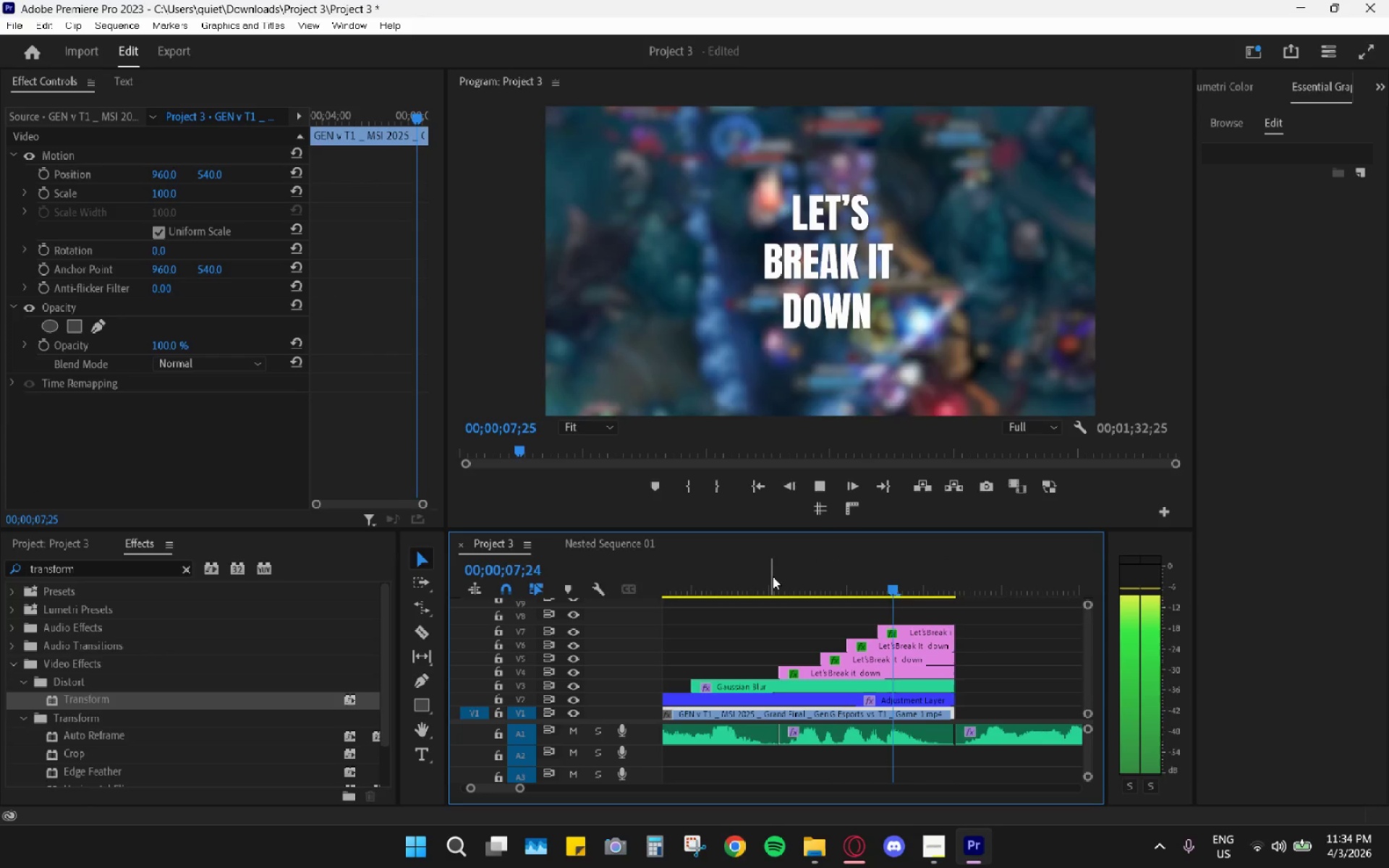 
key(Space)
 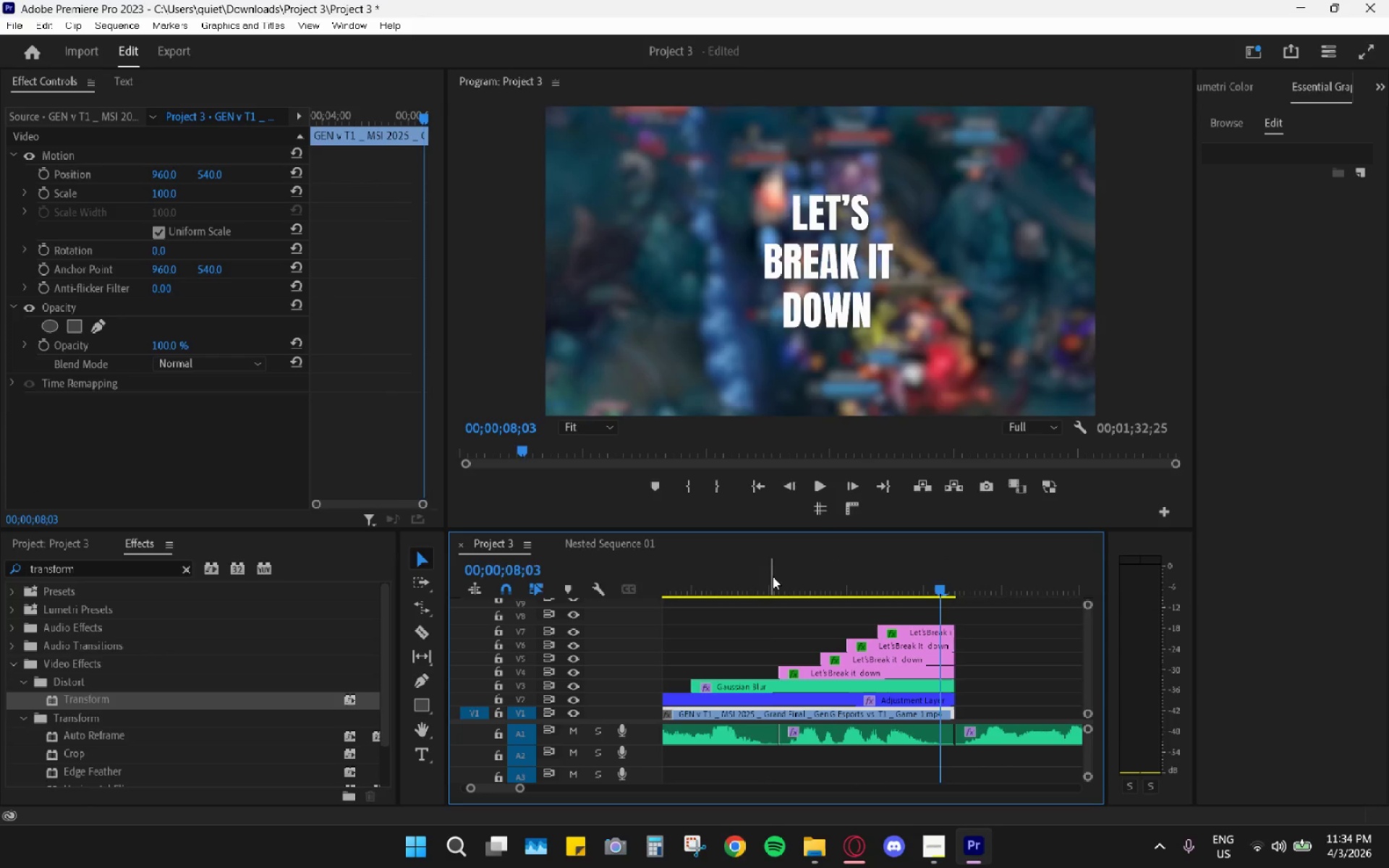 
left_click([773, 576])
 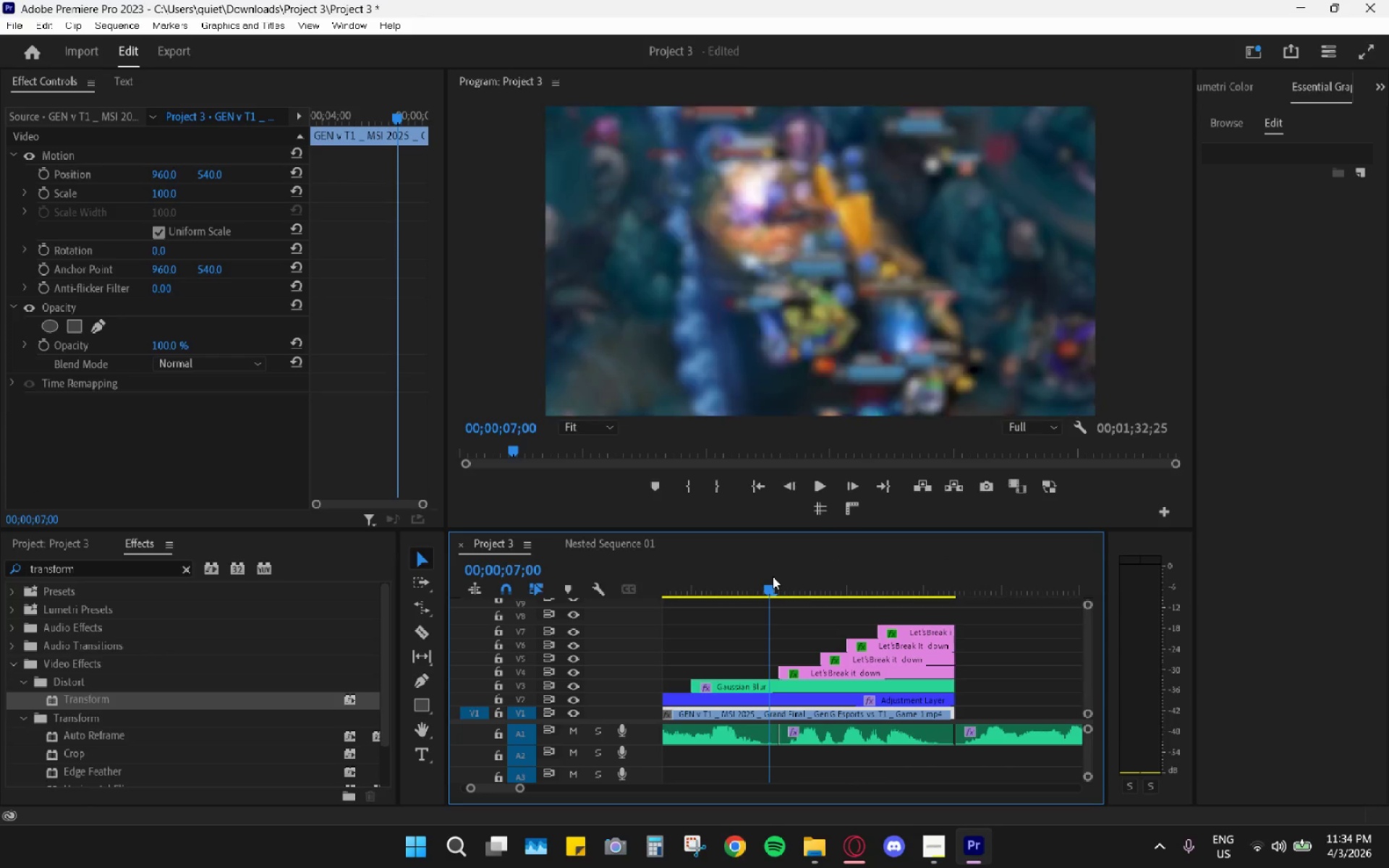 
key(Space)
 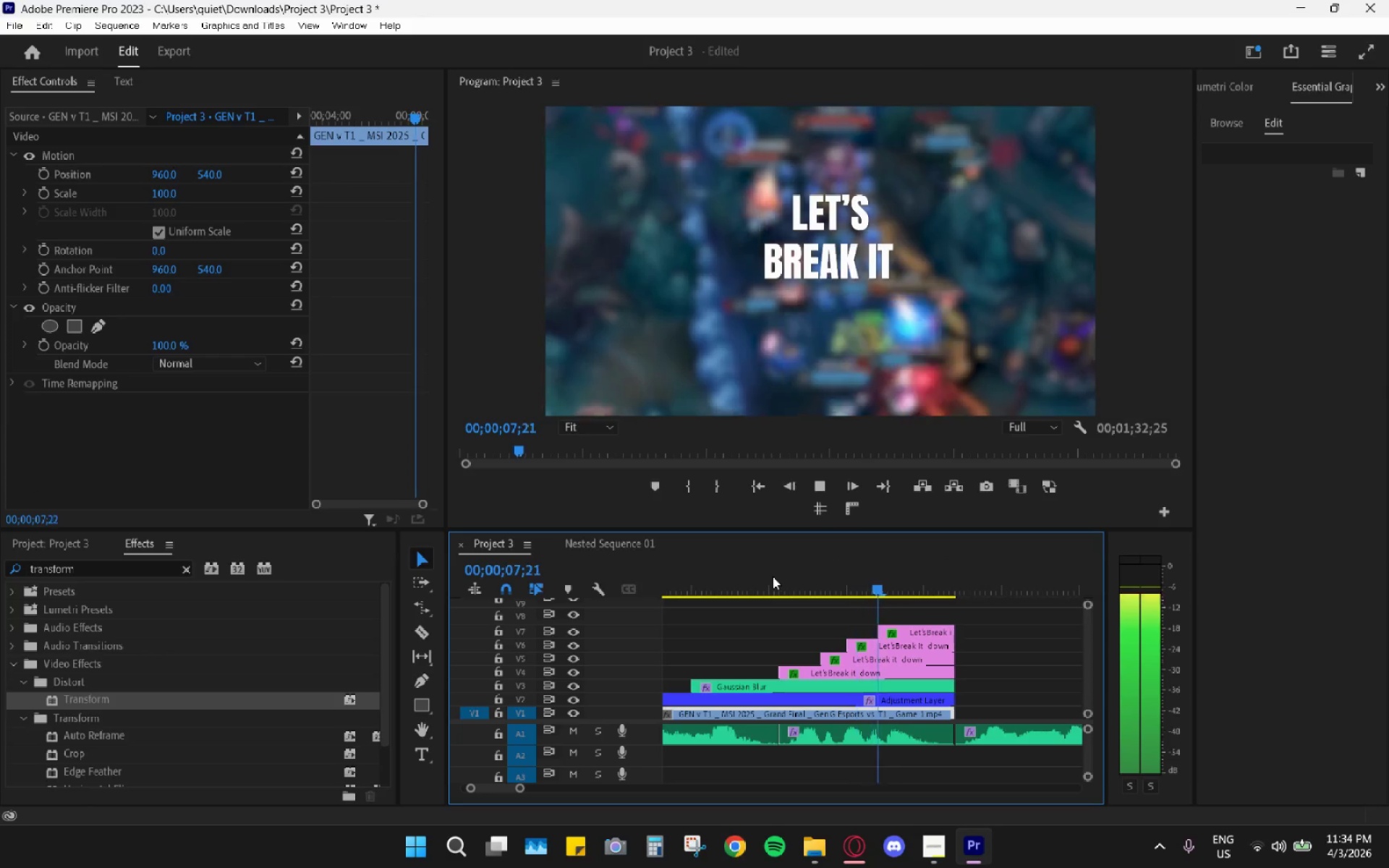 
key(Space)
 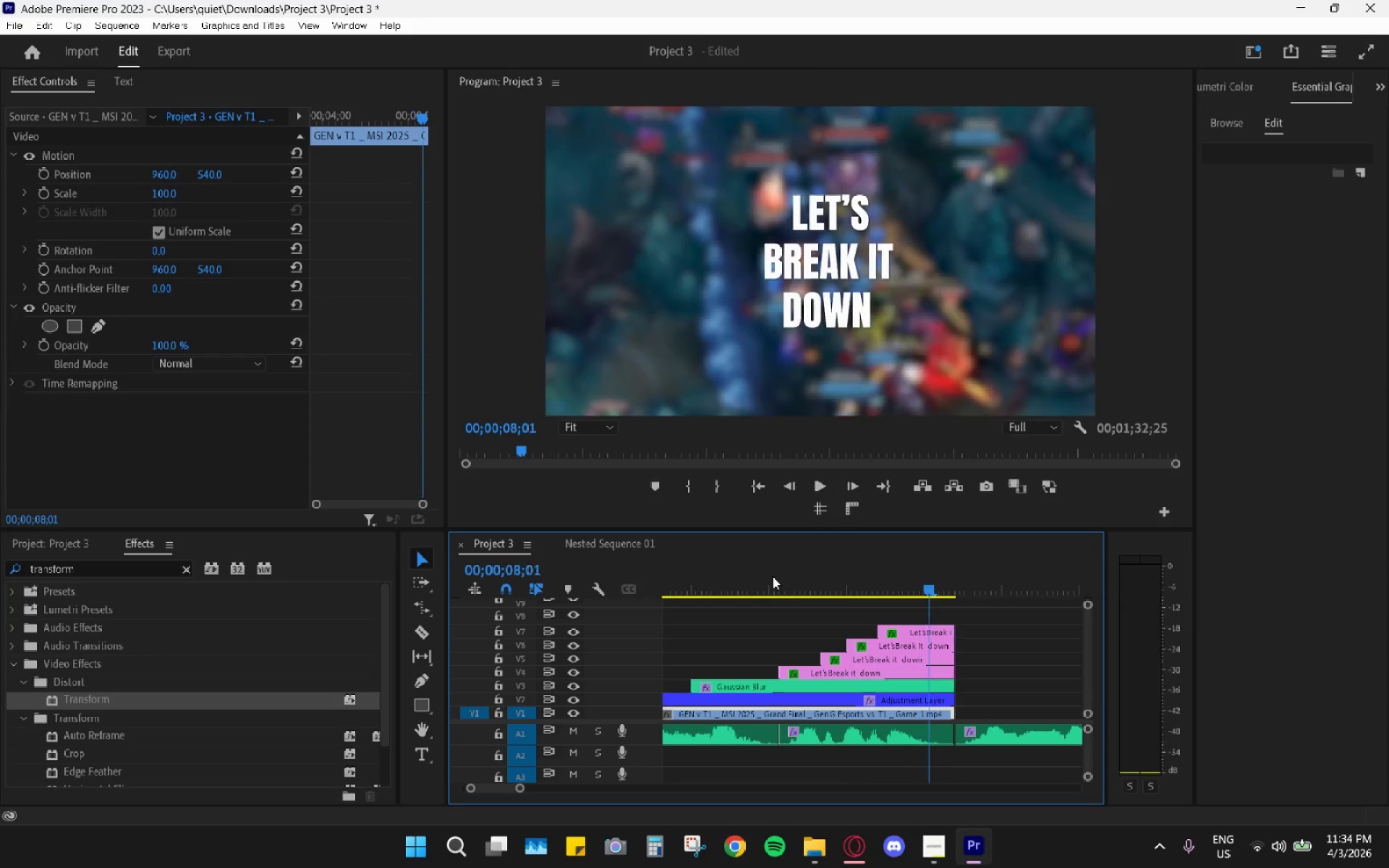 
left_click([773, 576])
 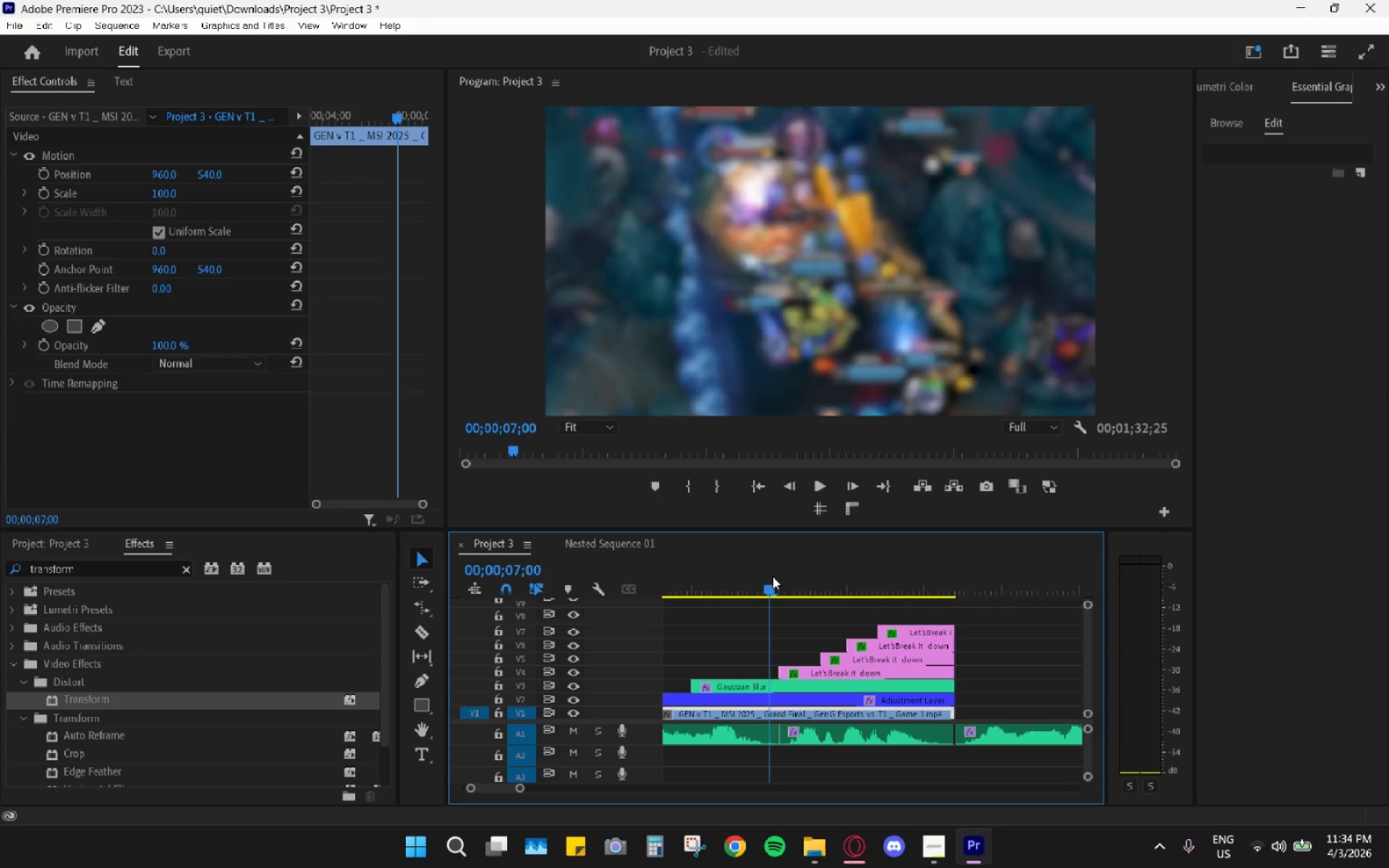 
key(Space)
 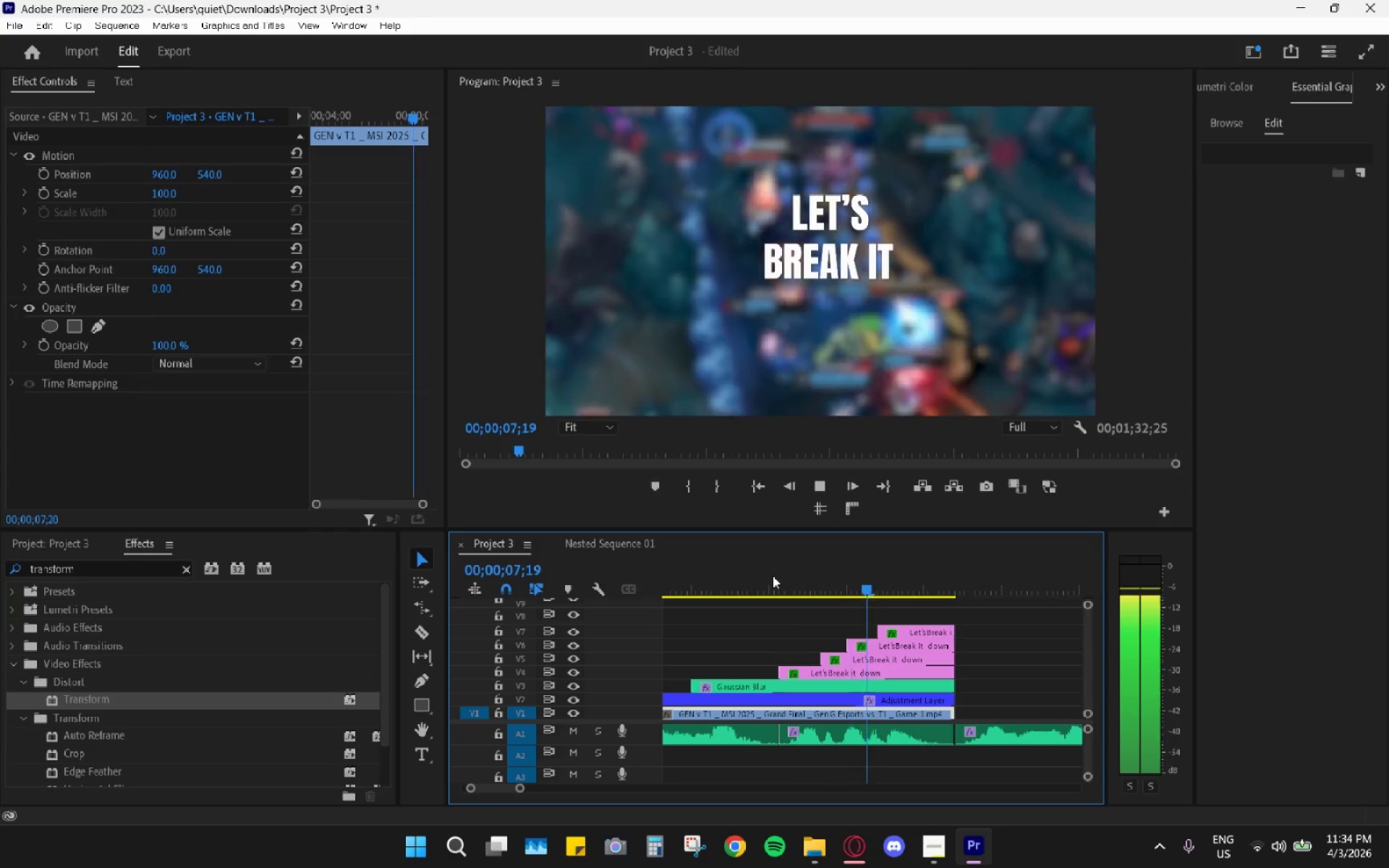 
key(Space)
 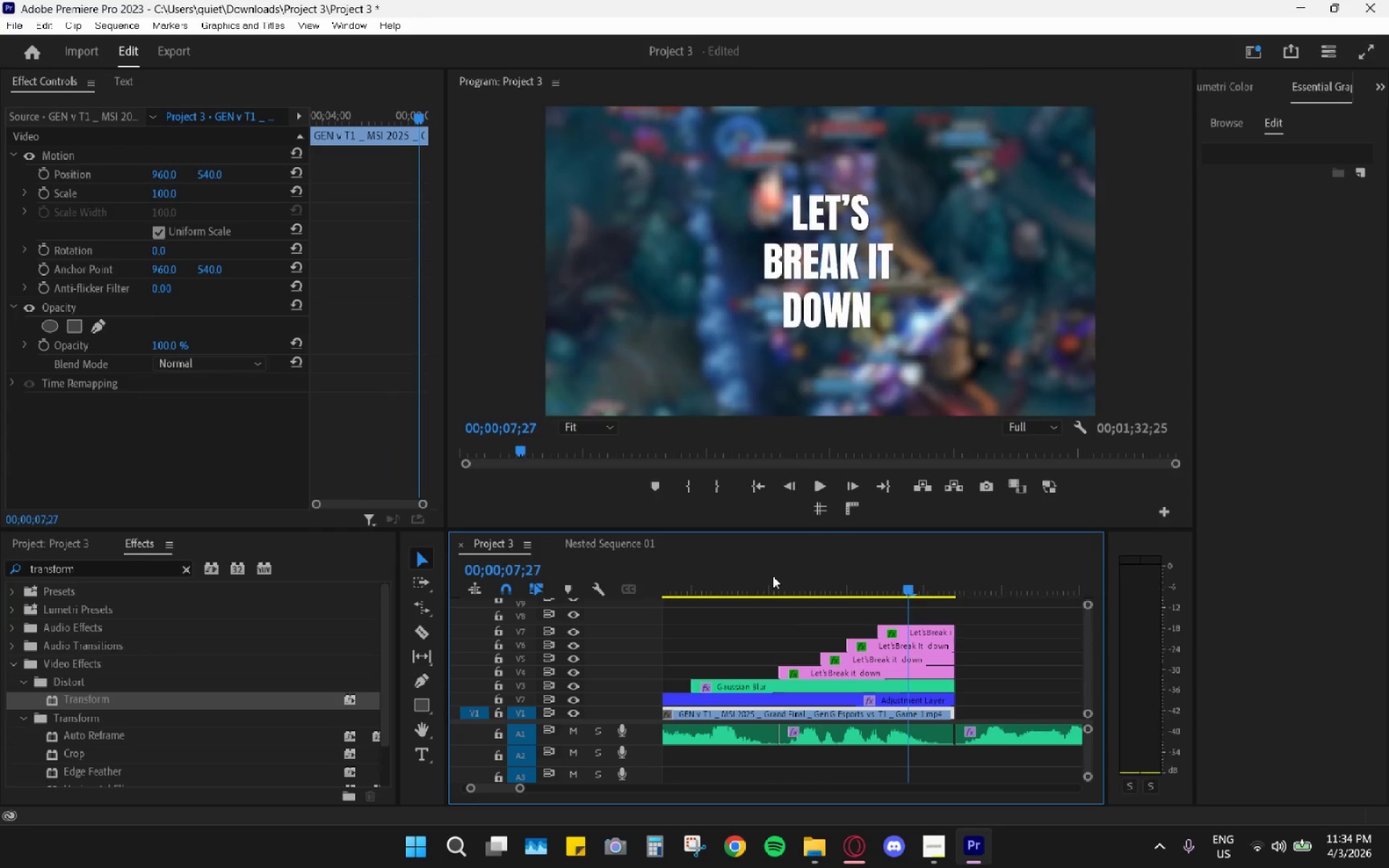 
left_click_drag(start_coordinate=[773, 576], to_coordinate=[857, 594])
 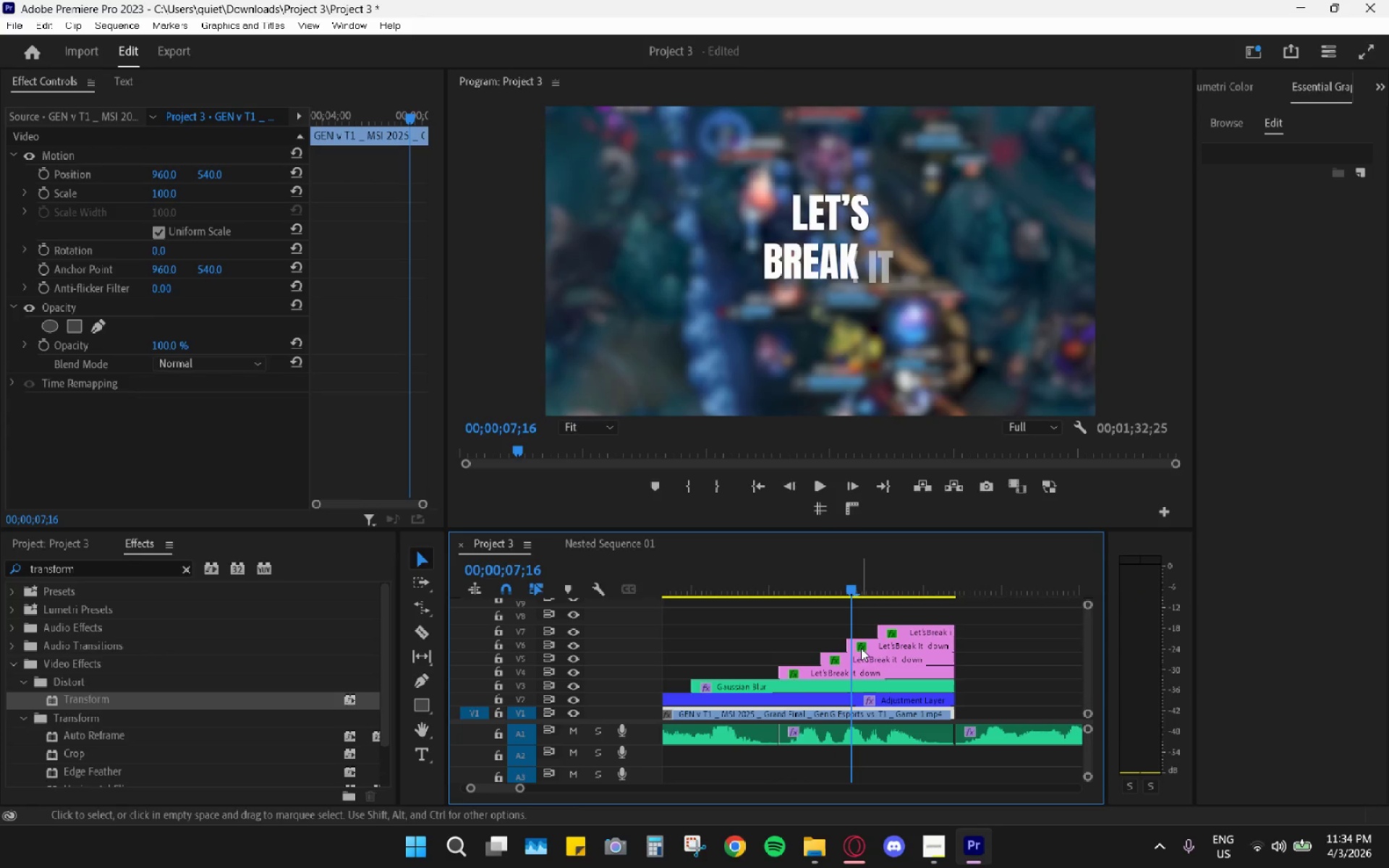 
left_click([860, 647])
 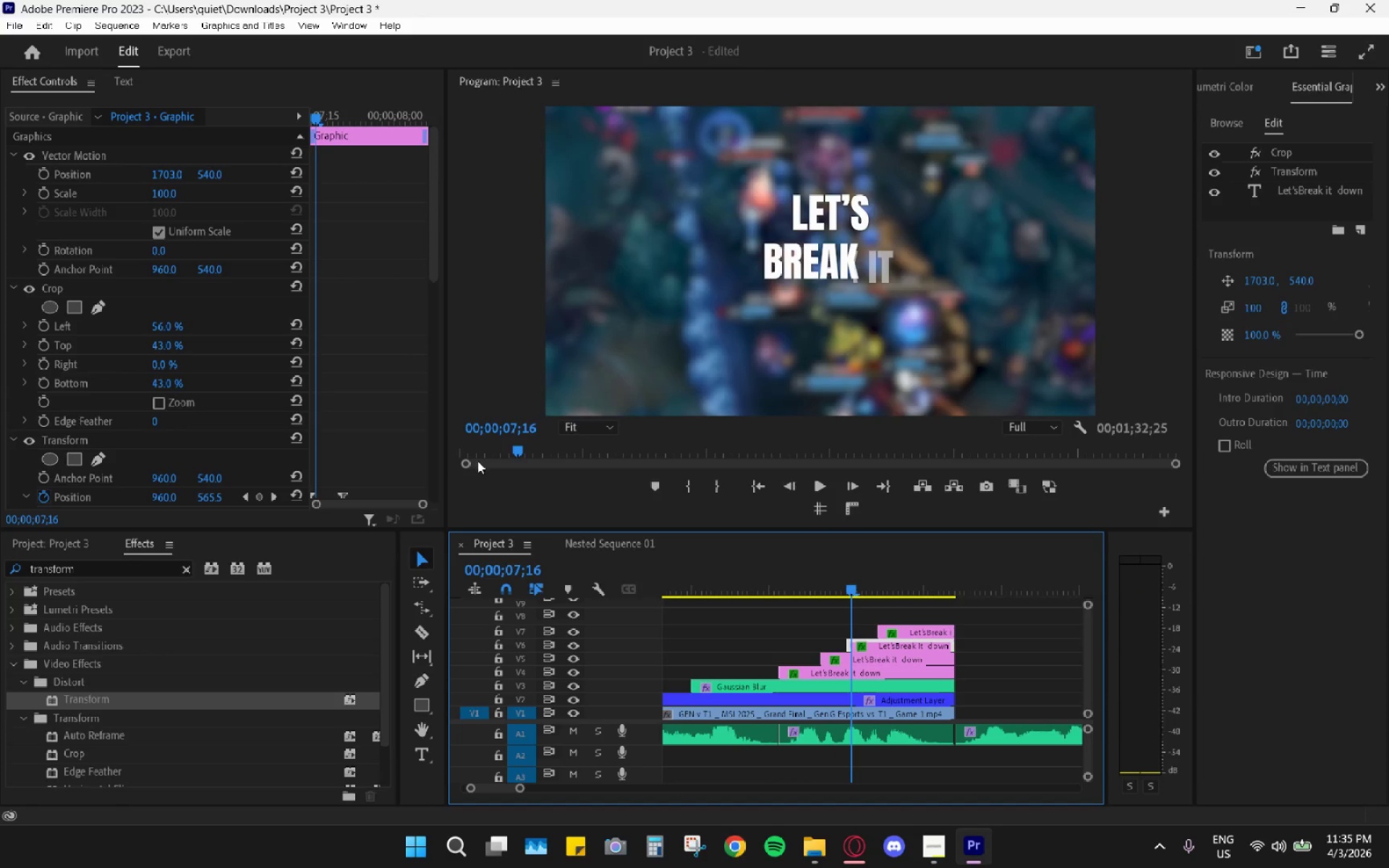 
scroll: coordinate [358, 440], scroll_direction: down, amount: 2.0
 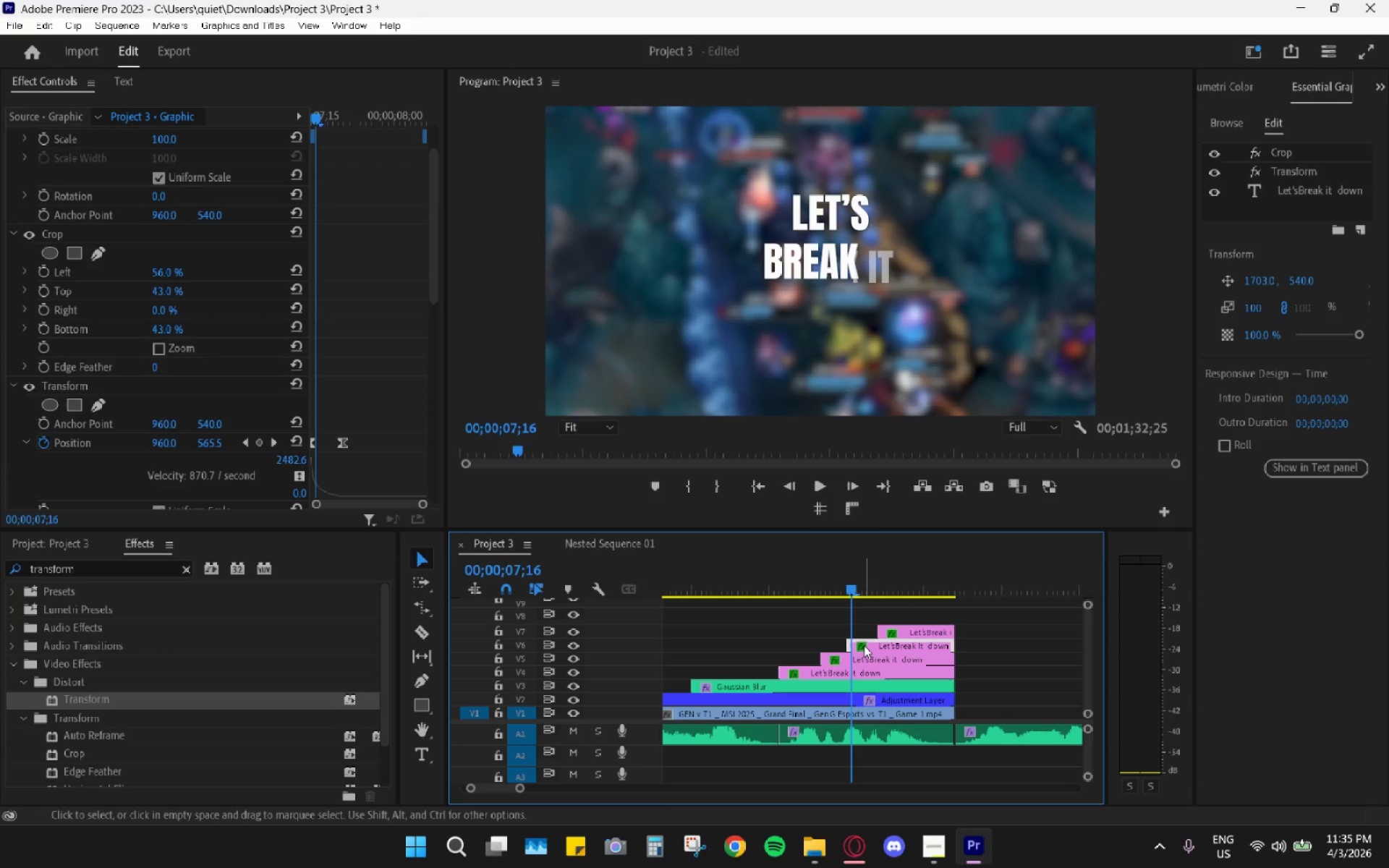 
wait(12.62)
 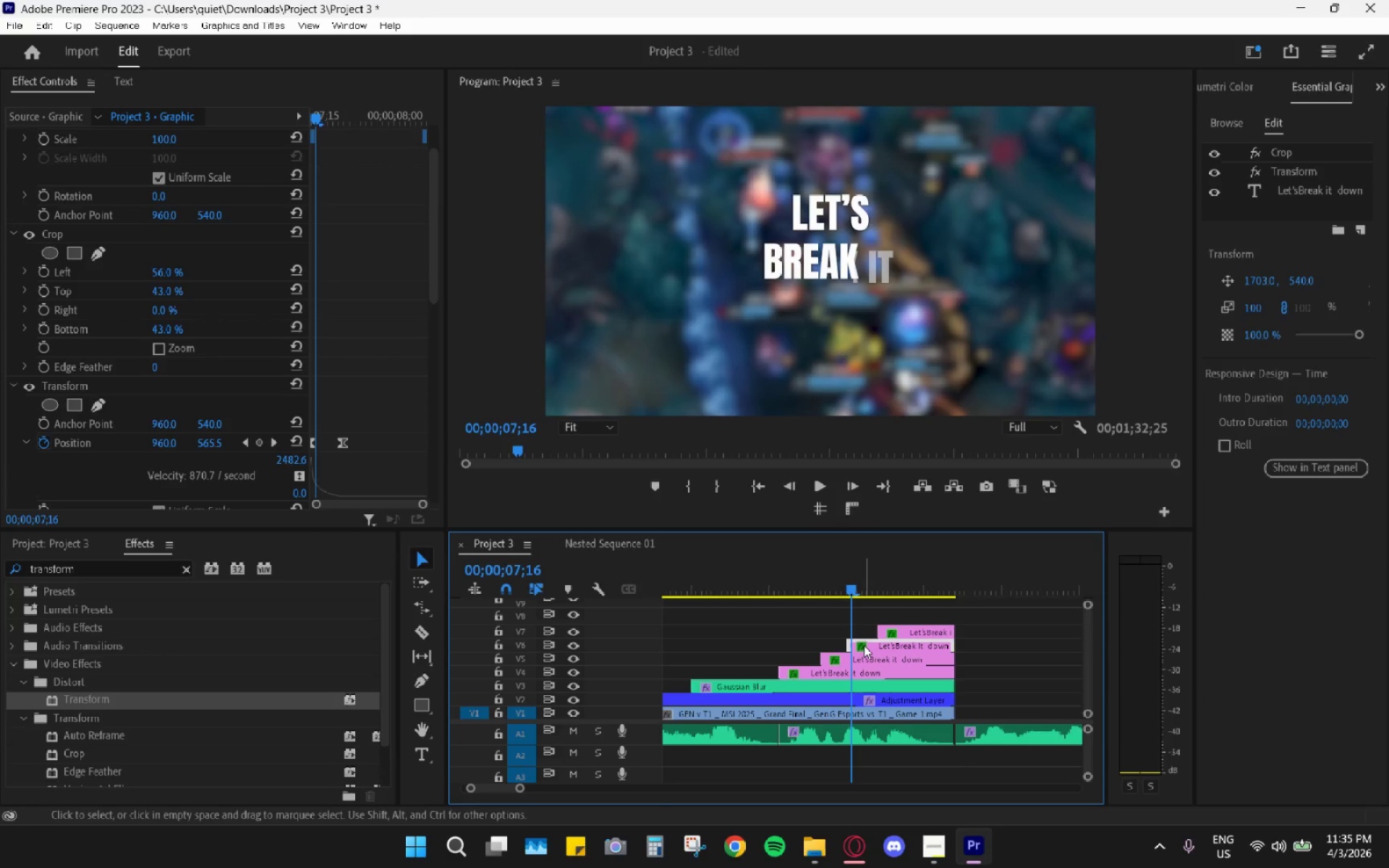 
type(EEE)
 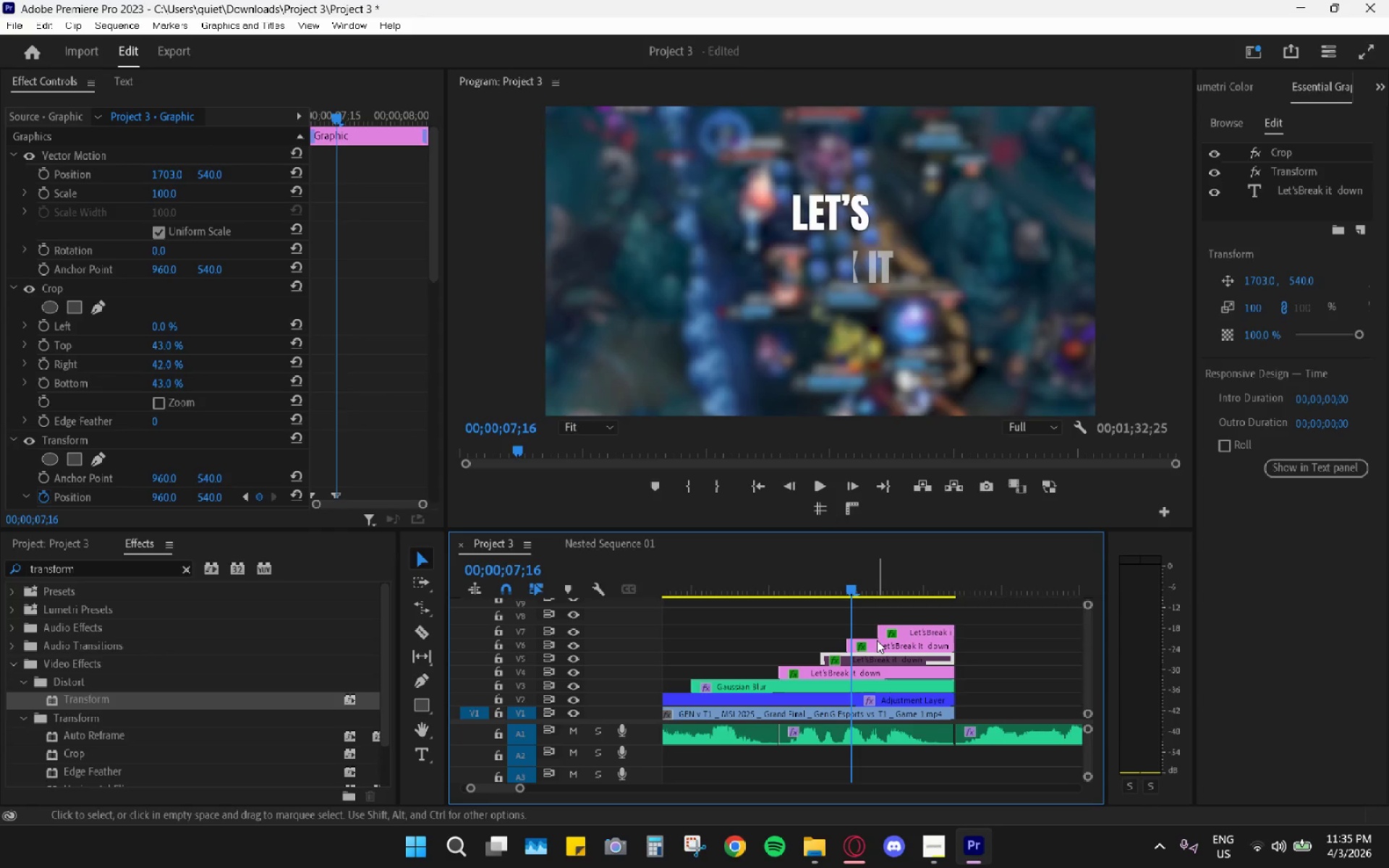 
left_click([877, 640])
 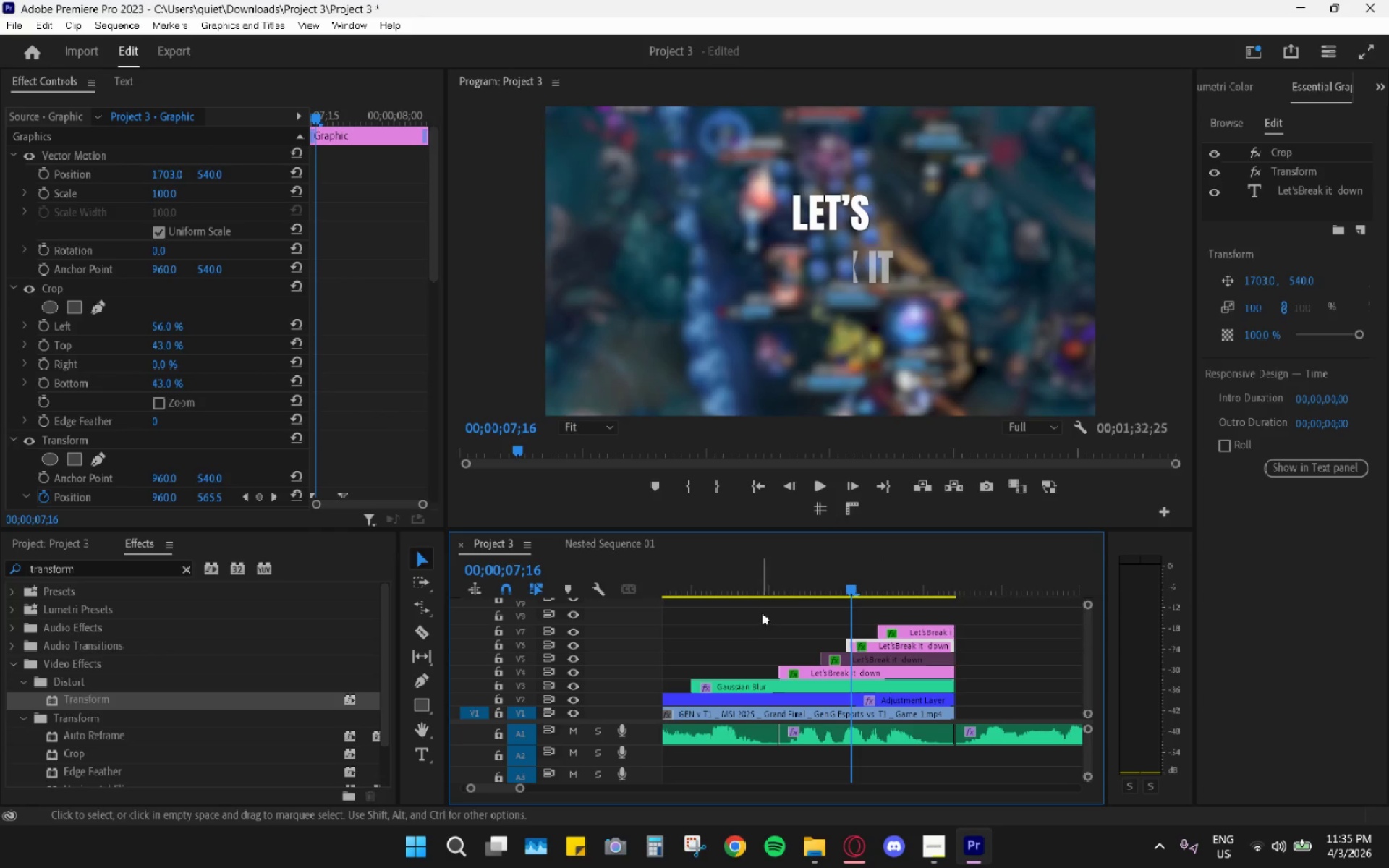 
left_click_drag(start_coordinate=[859, 588], to_coordinate=[872, 592])
 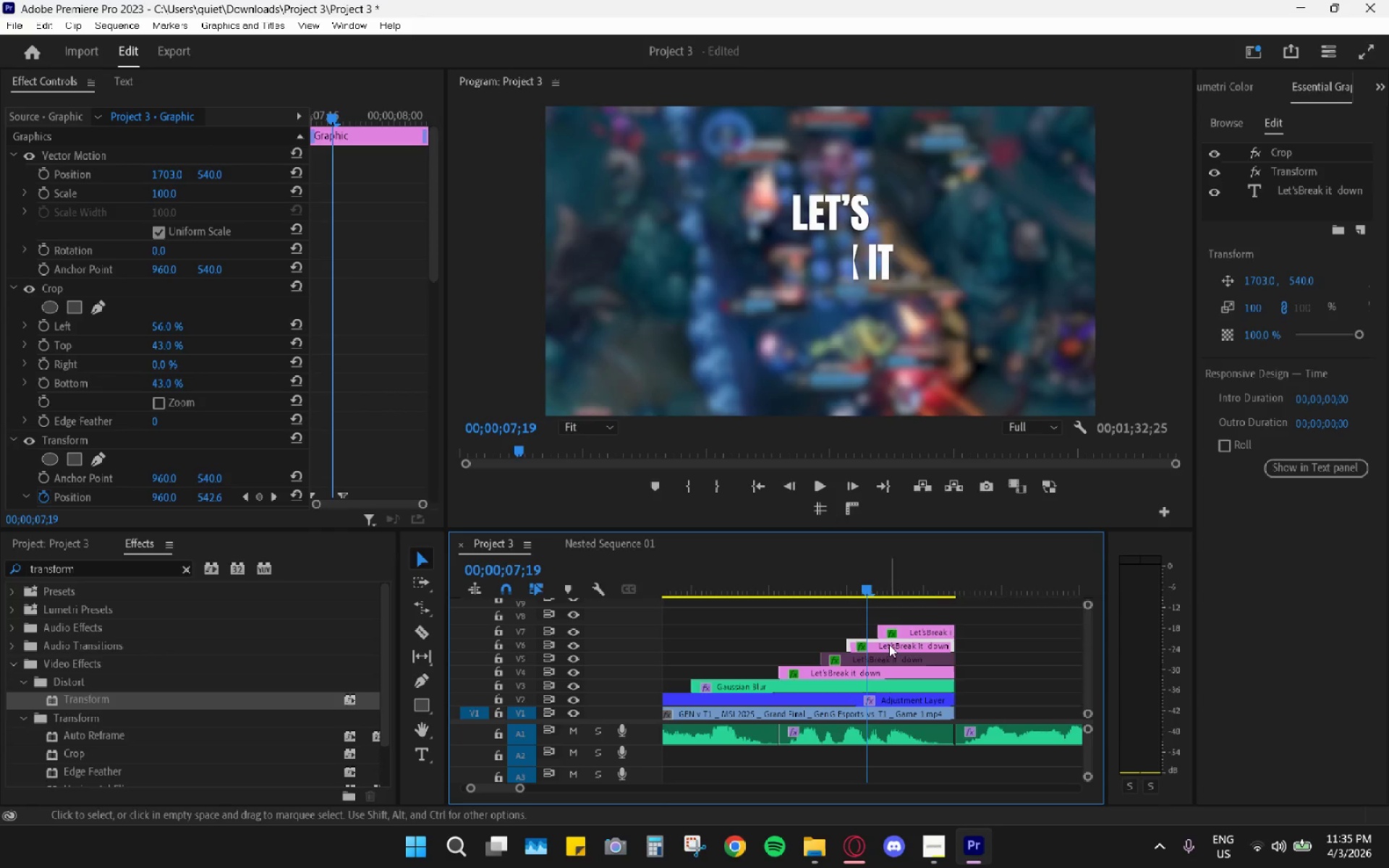 
left_click([879, 671])
 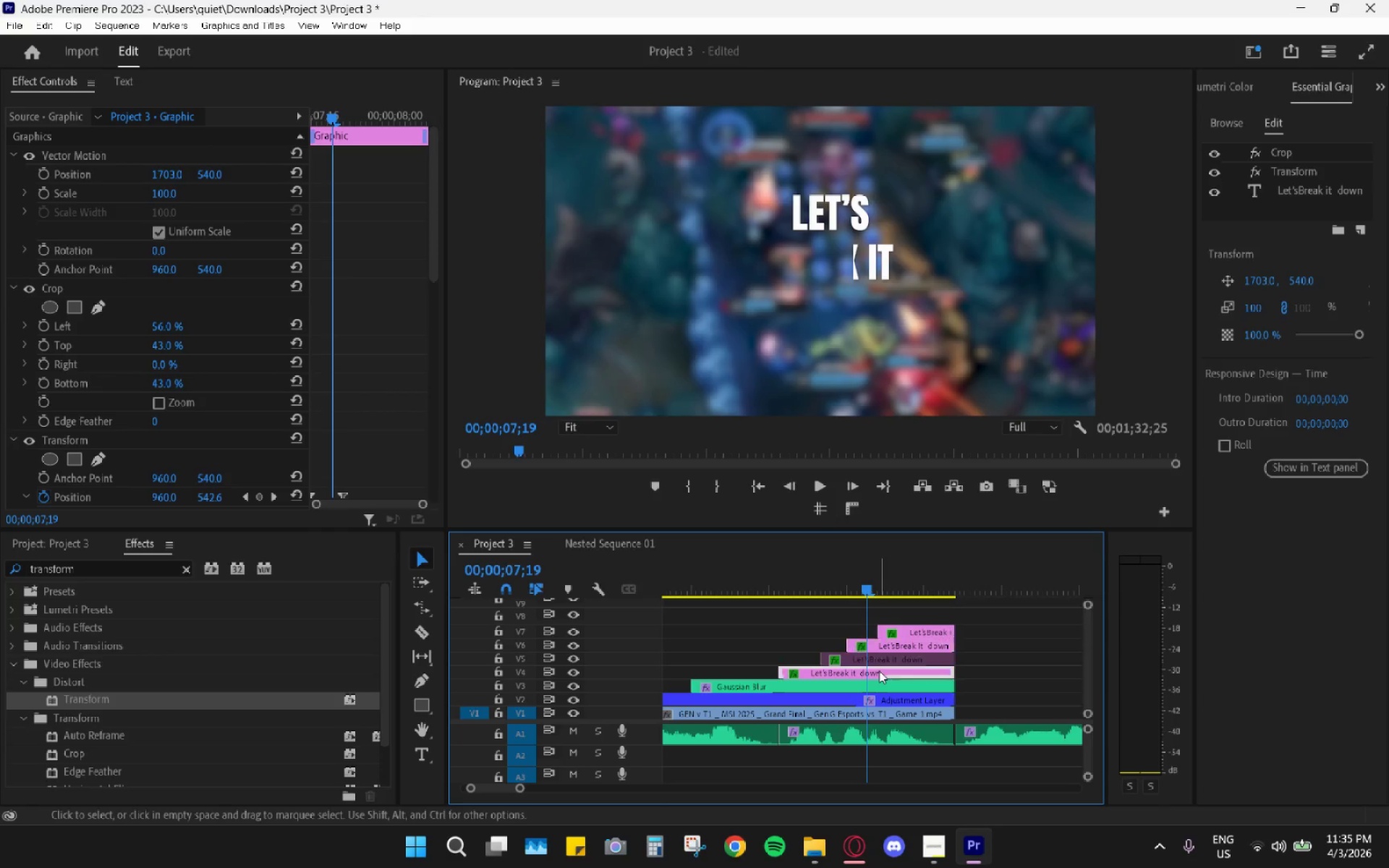 
type(EE)
 